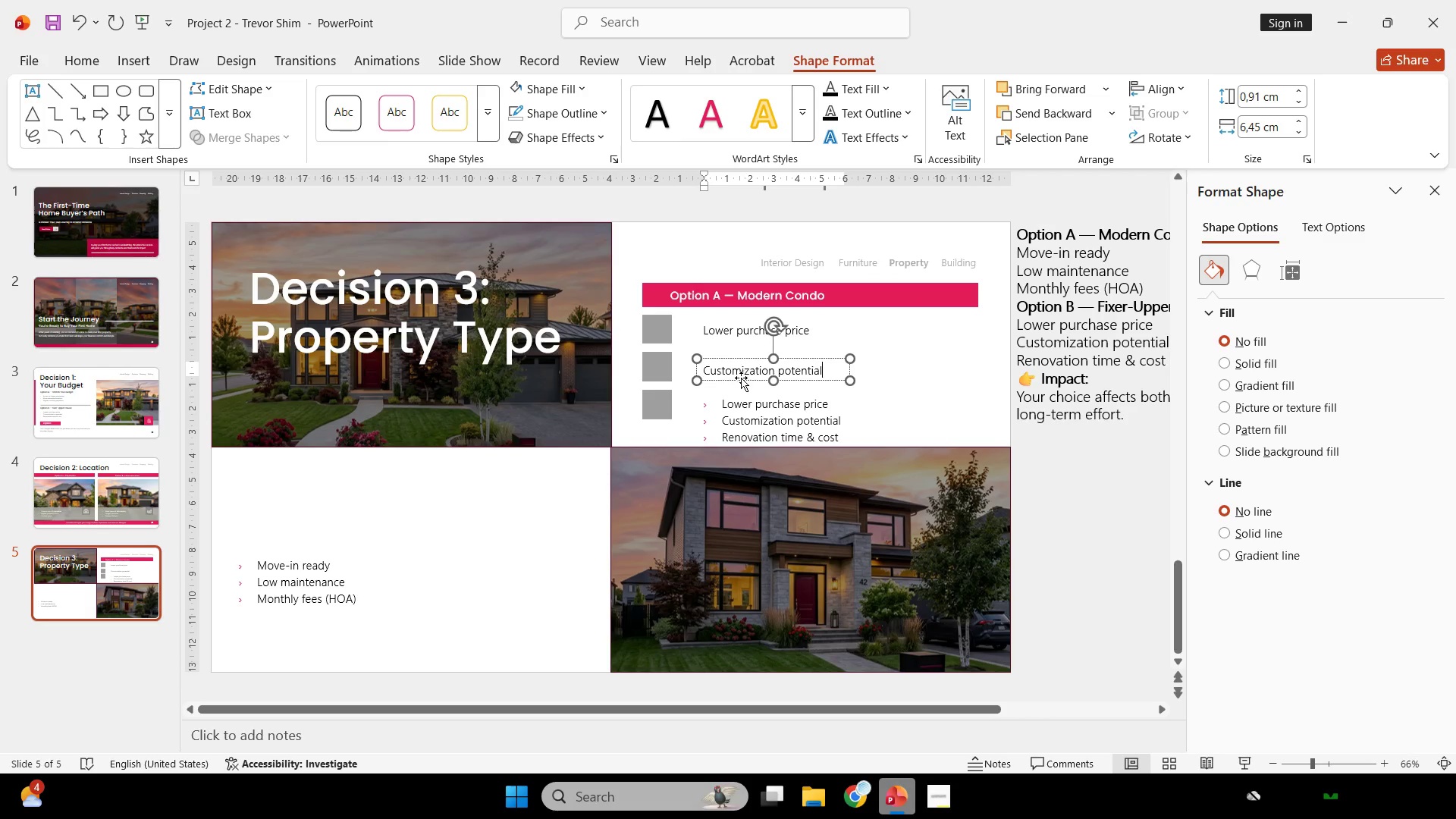 
hold_key(key=ShiftLeft, duration=0.64)
 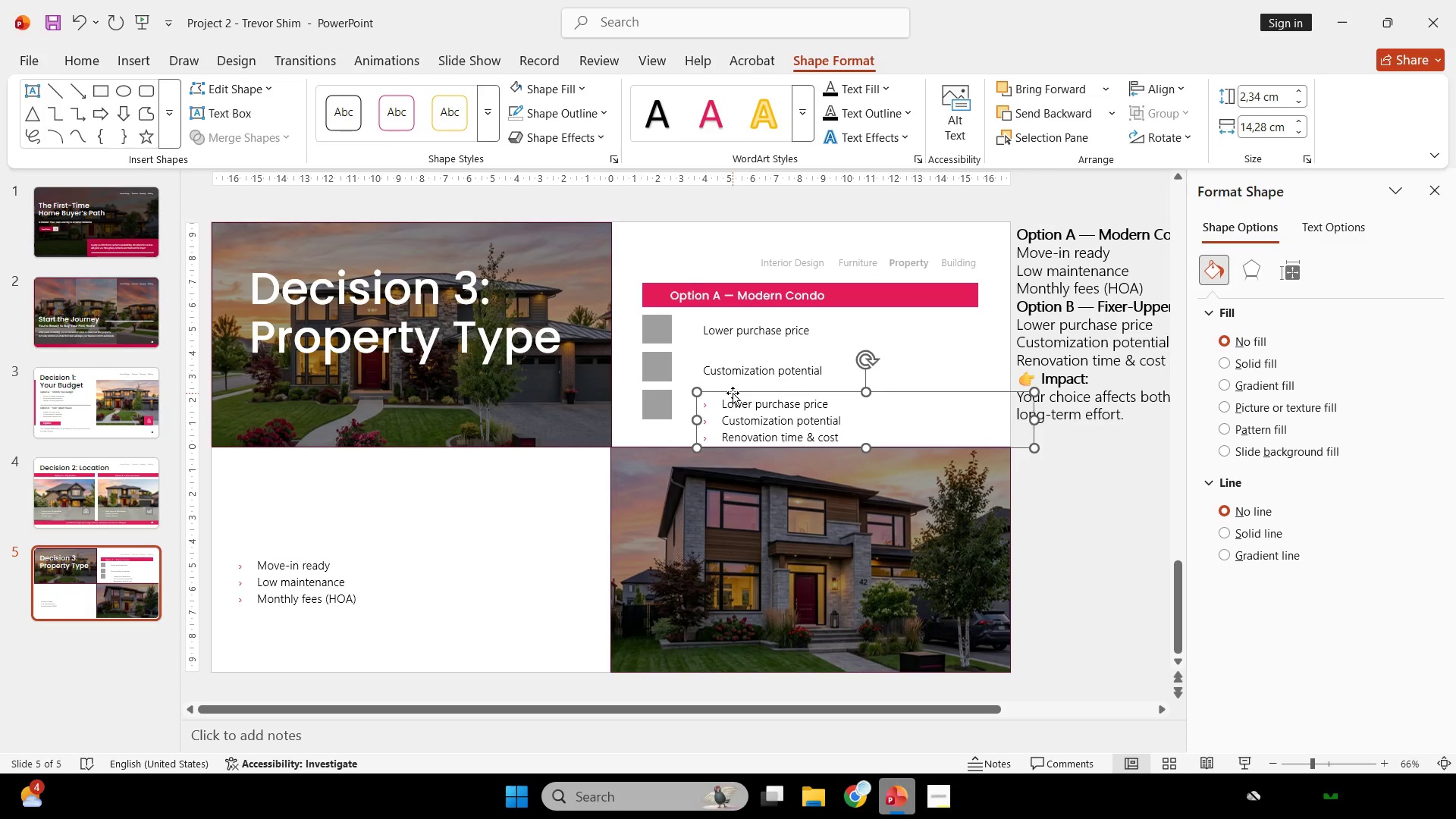 
hold_key(key=ControlLeft, duration=0.61)
 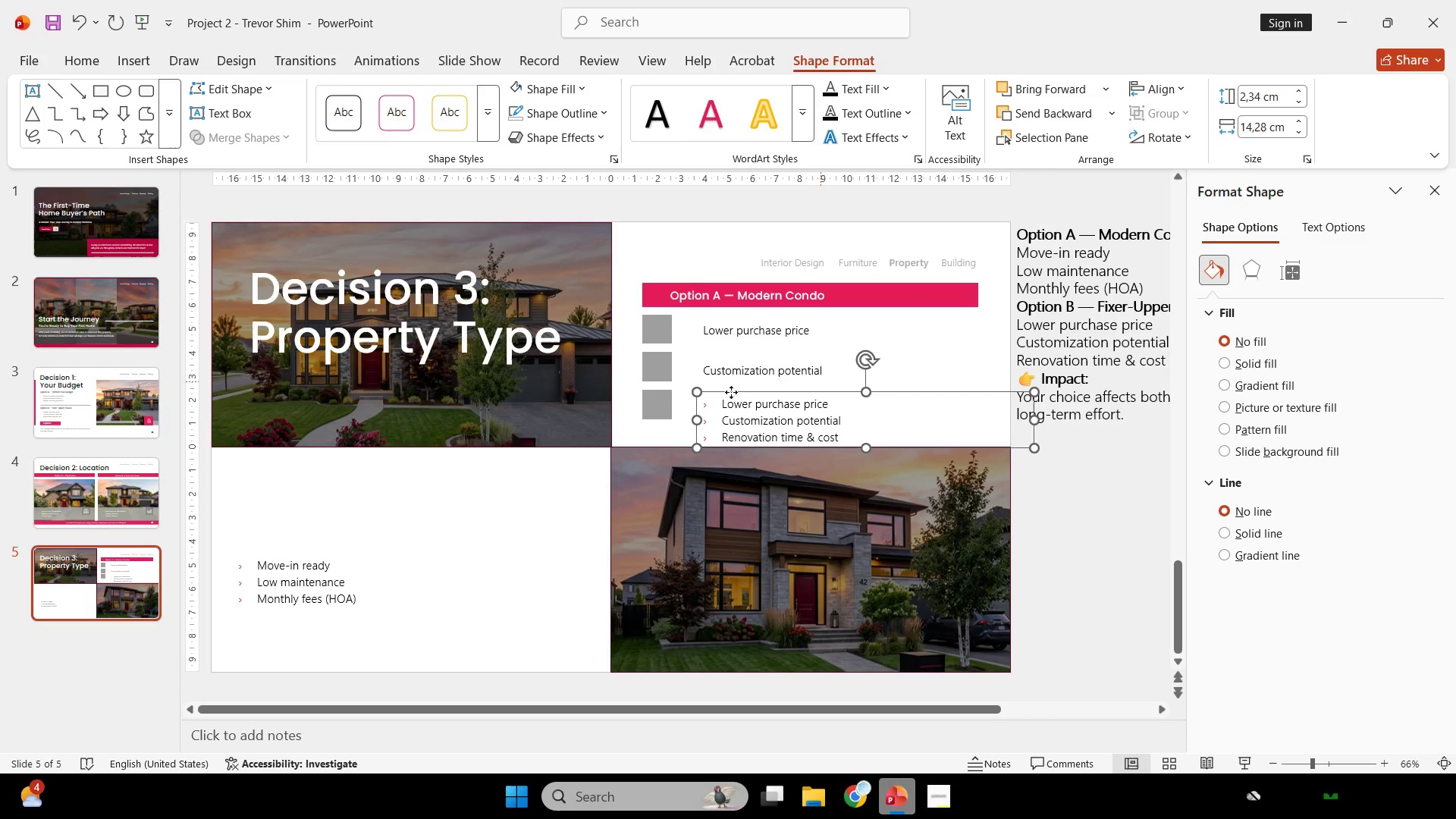 
left_click([731, 392])
 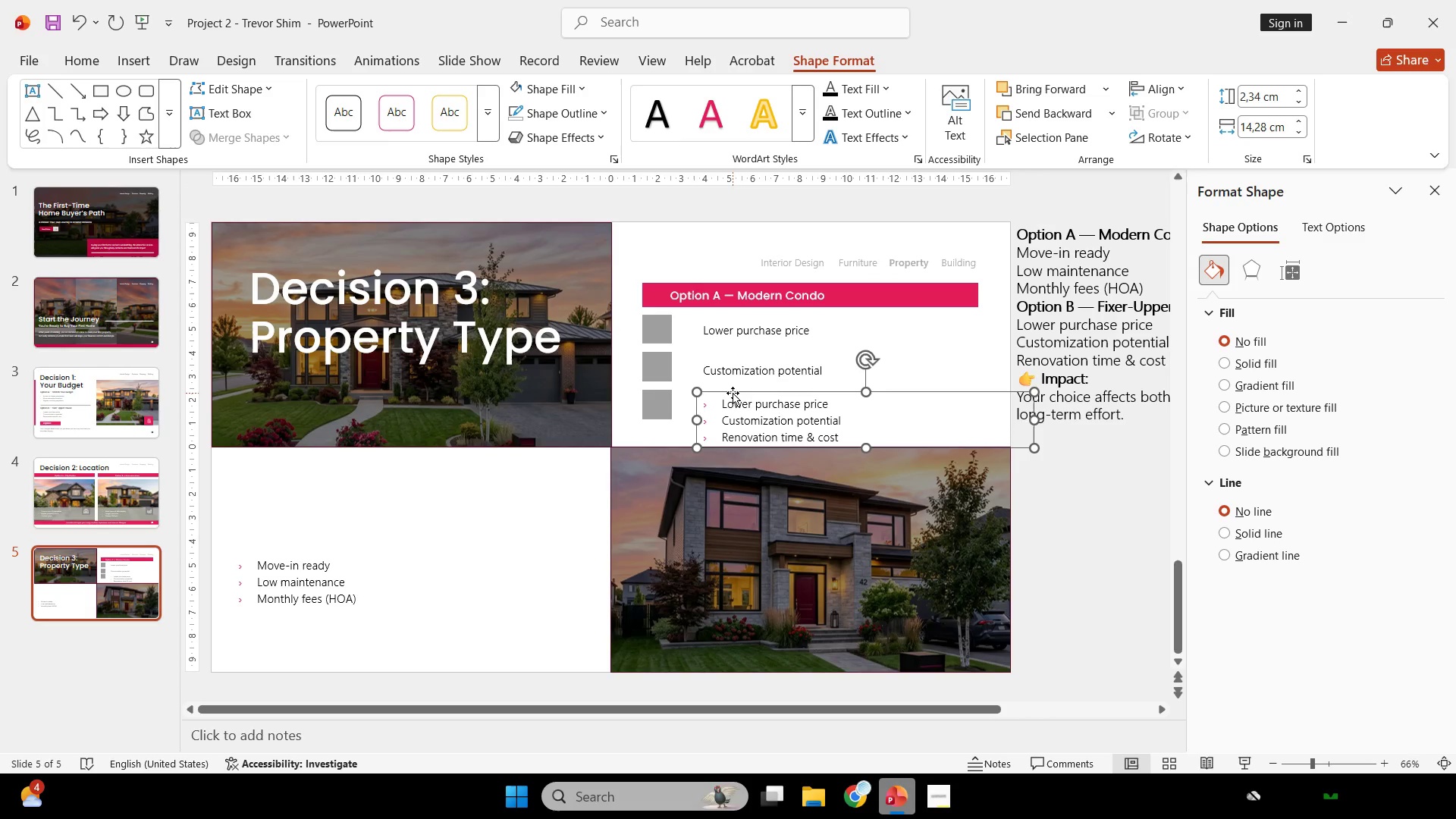 
left_click_drag(start_coordinate=[733, 393], to_coordinate=[469, 498])
 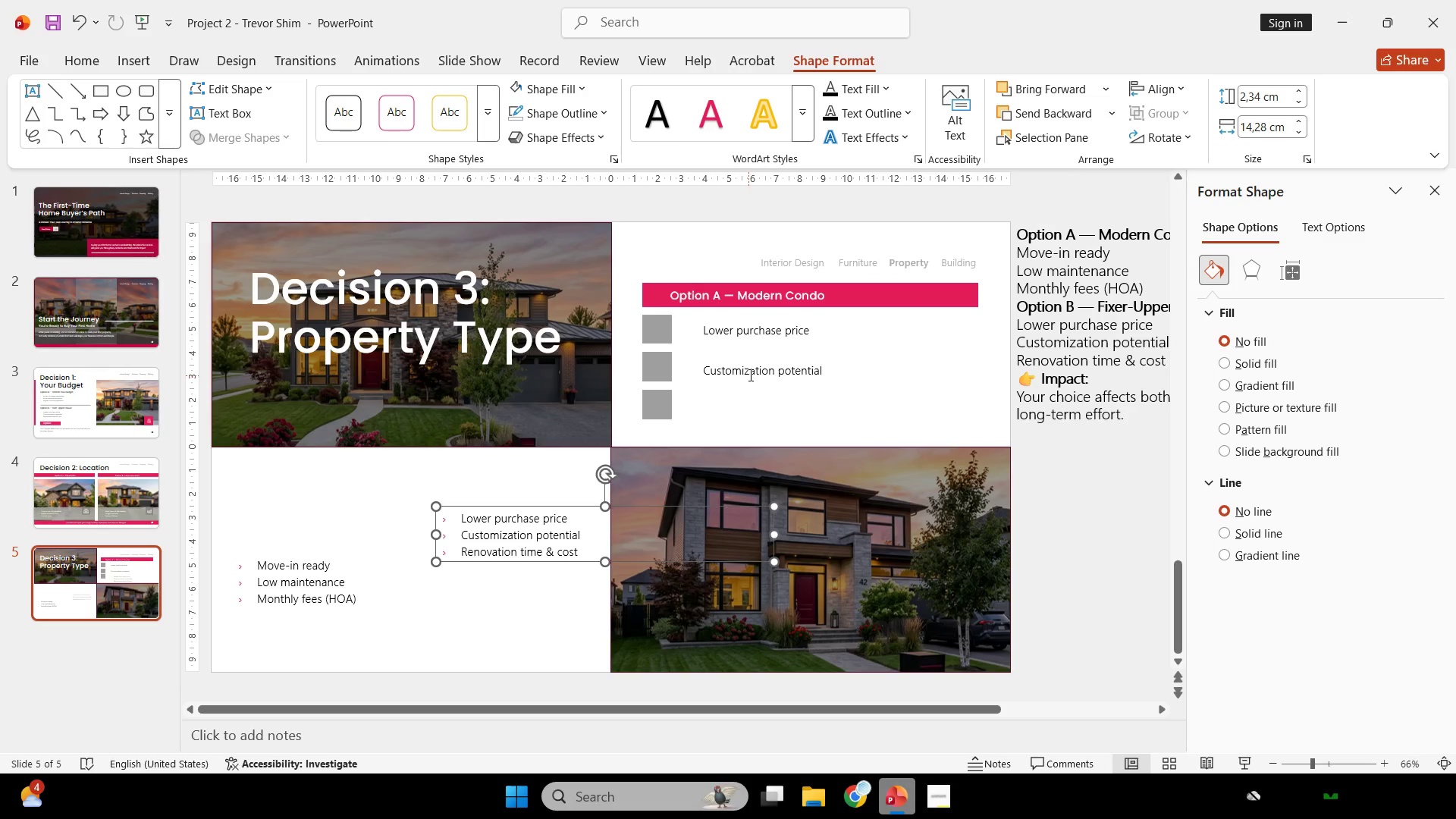 
left_click([749, 375])
 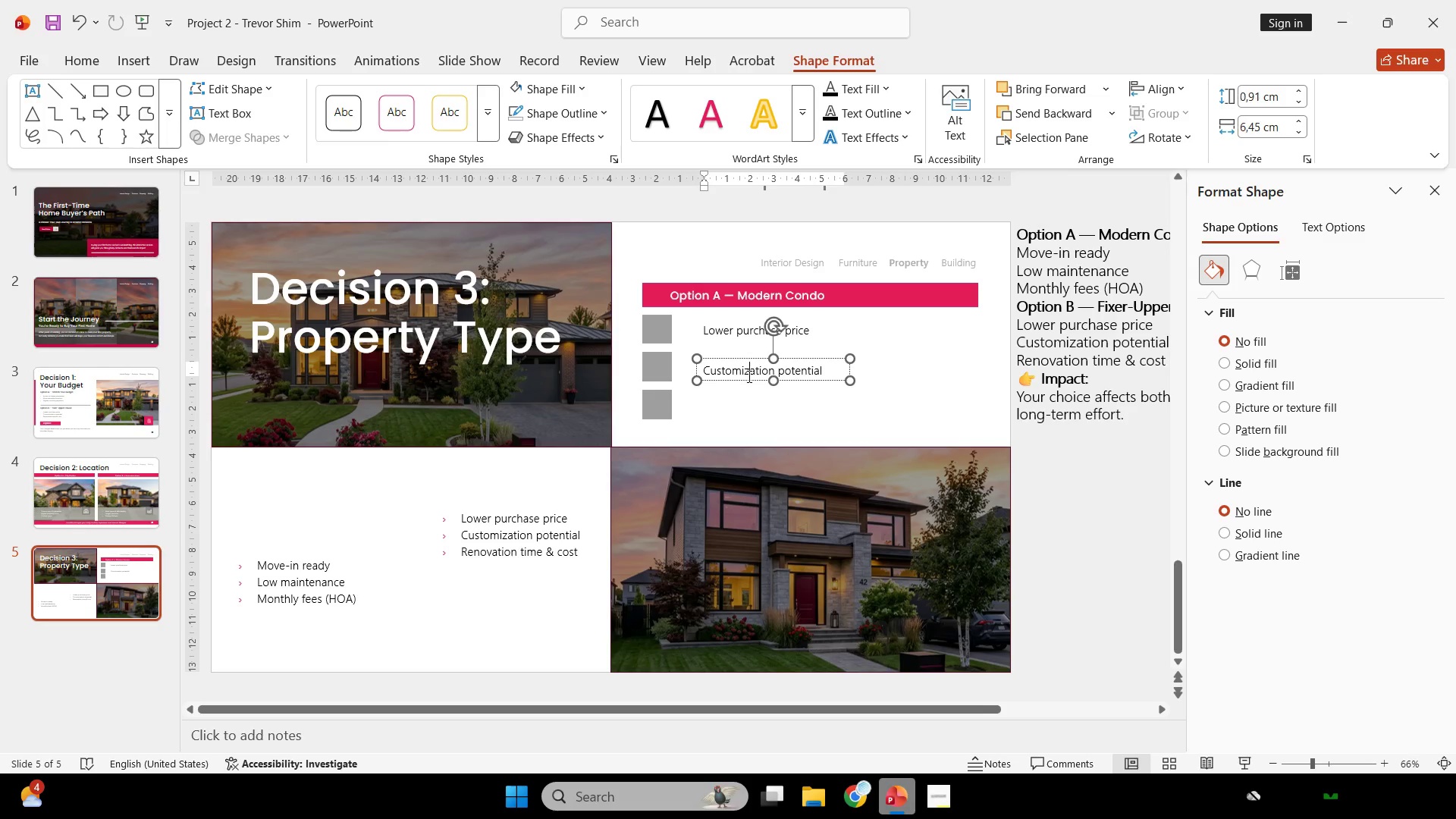 
hold_key(key=ShiftLeft, duration=2.17)
hold_key(key=ControlLeft, duration=2.19)
left_click_drag(start_coordinate=[748, 378], to_coordinate=[745, 413])
 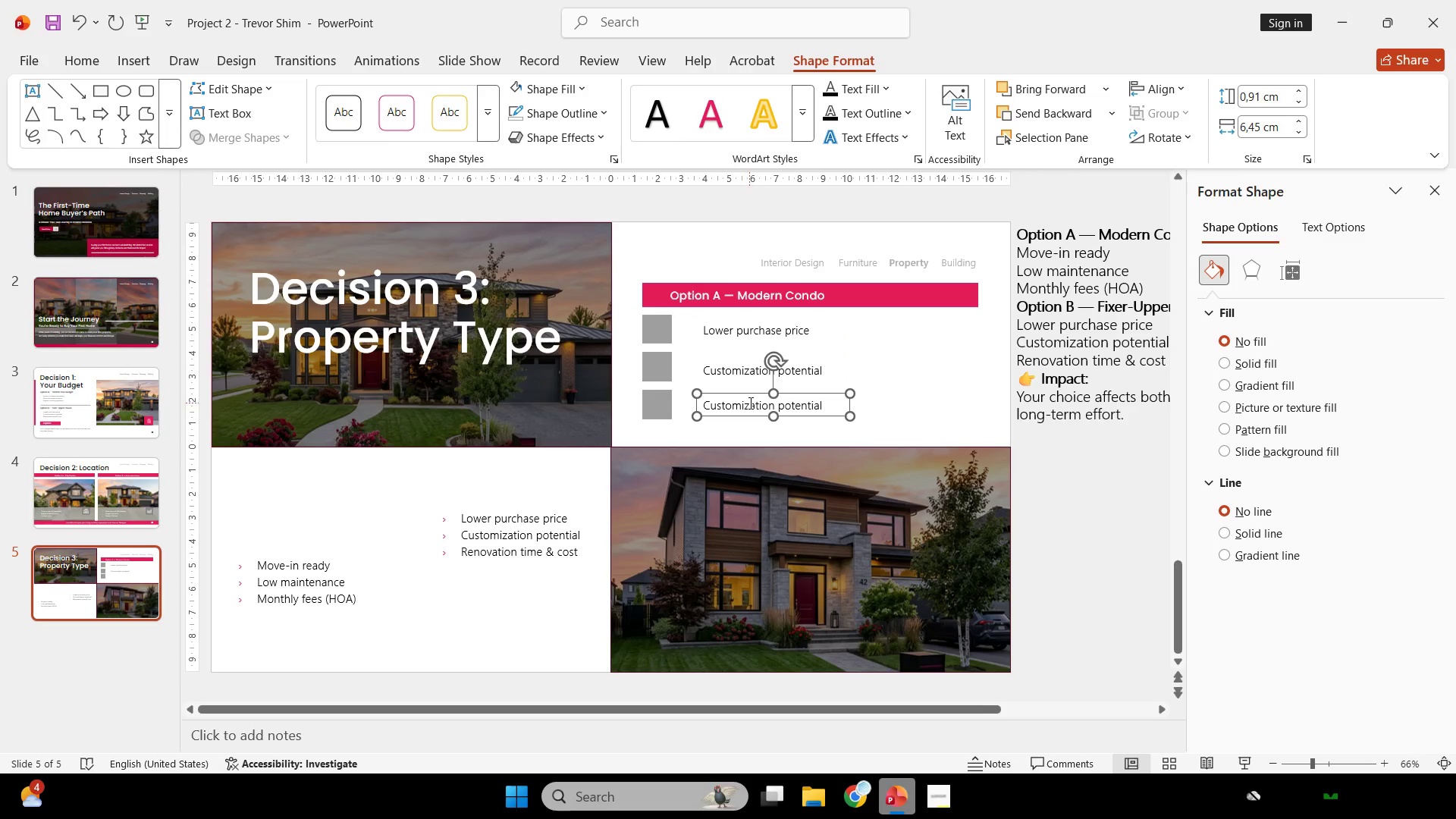 
left_click([749, 402])
 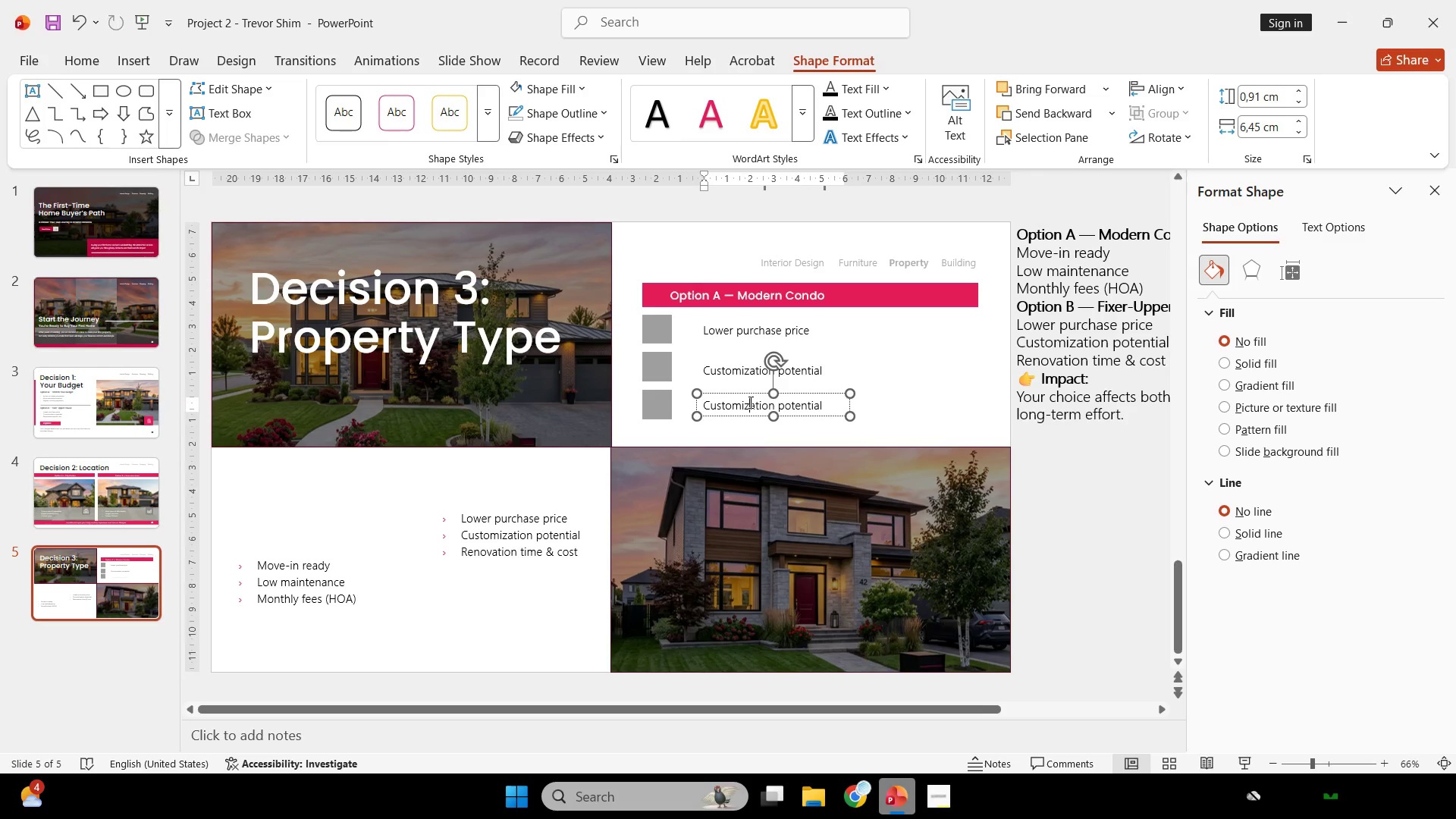 
key(Control+A)
 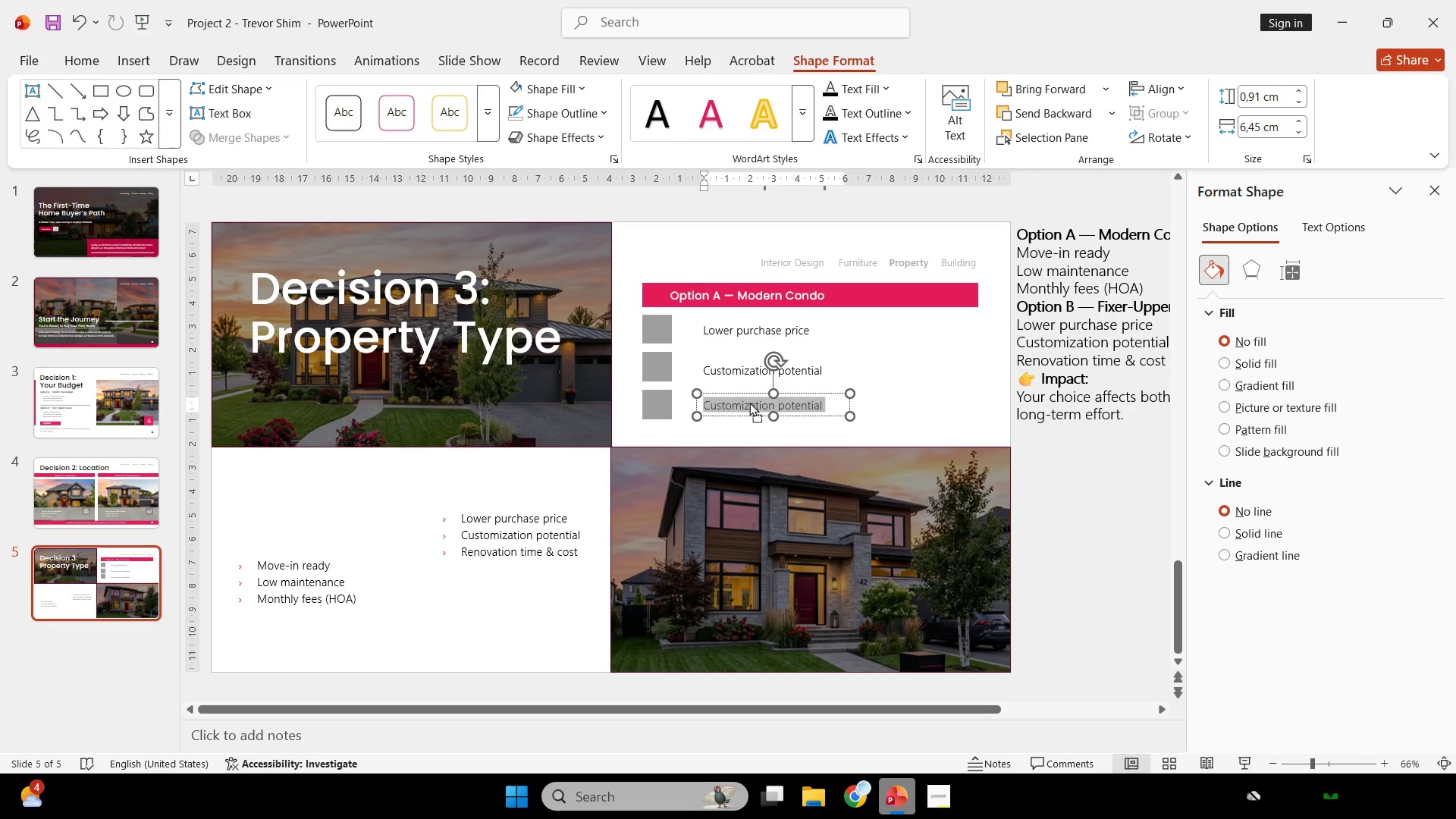 
right_click([749, 402])
 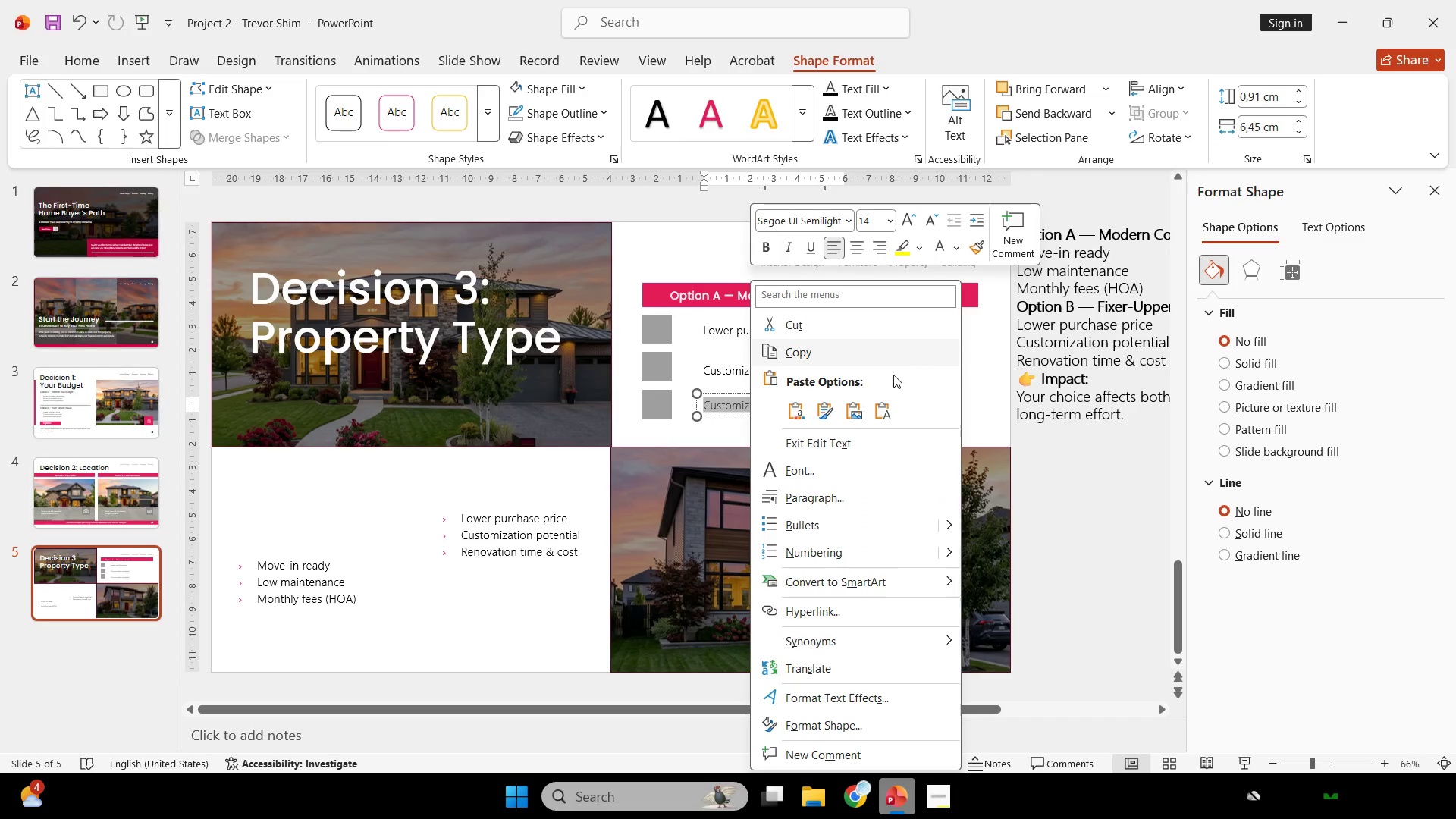 
left_click([874, 415])
 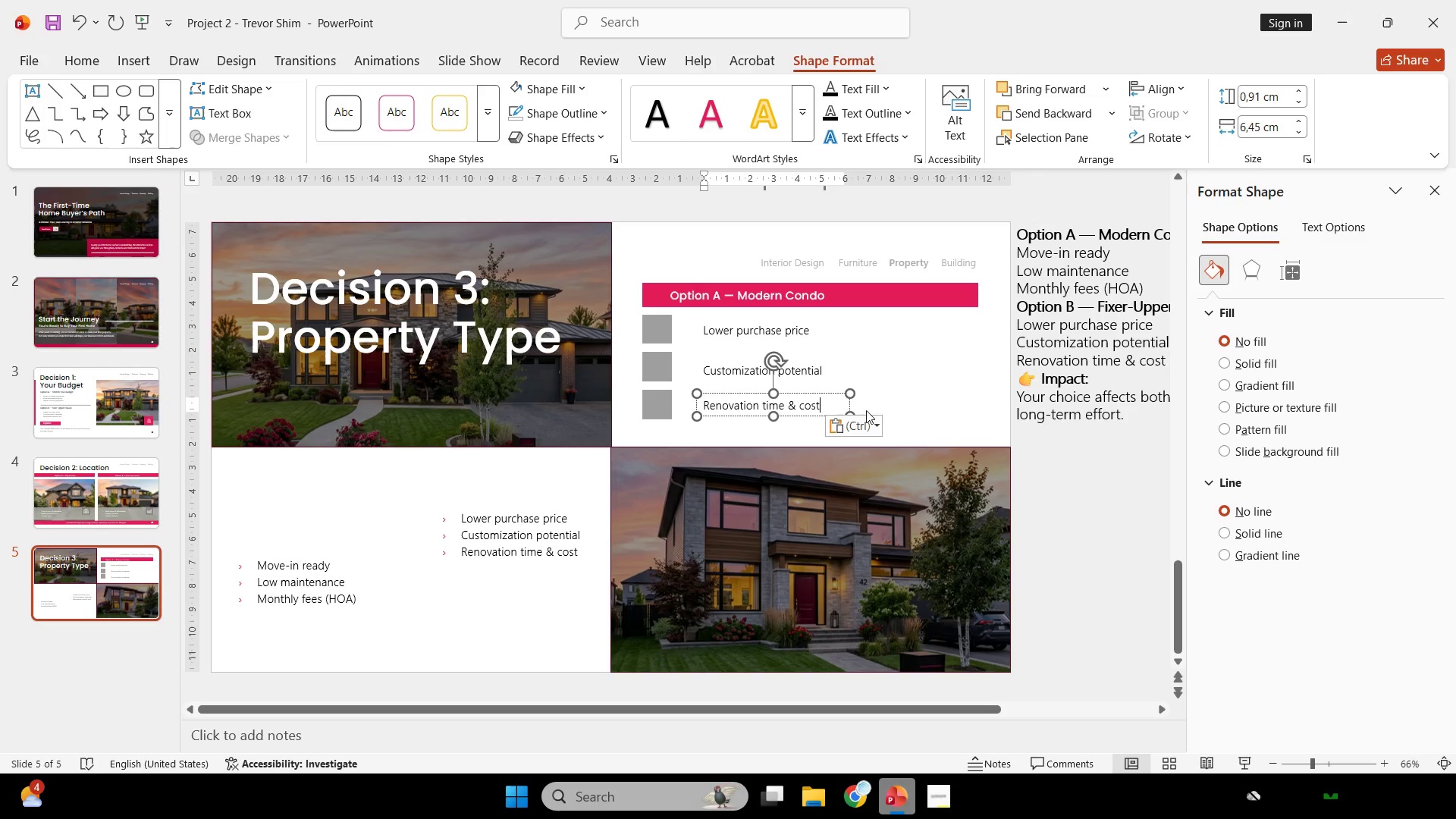 
hold_key(key=ShiftLeft, duration=0.88)
left_click([651, 401])
 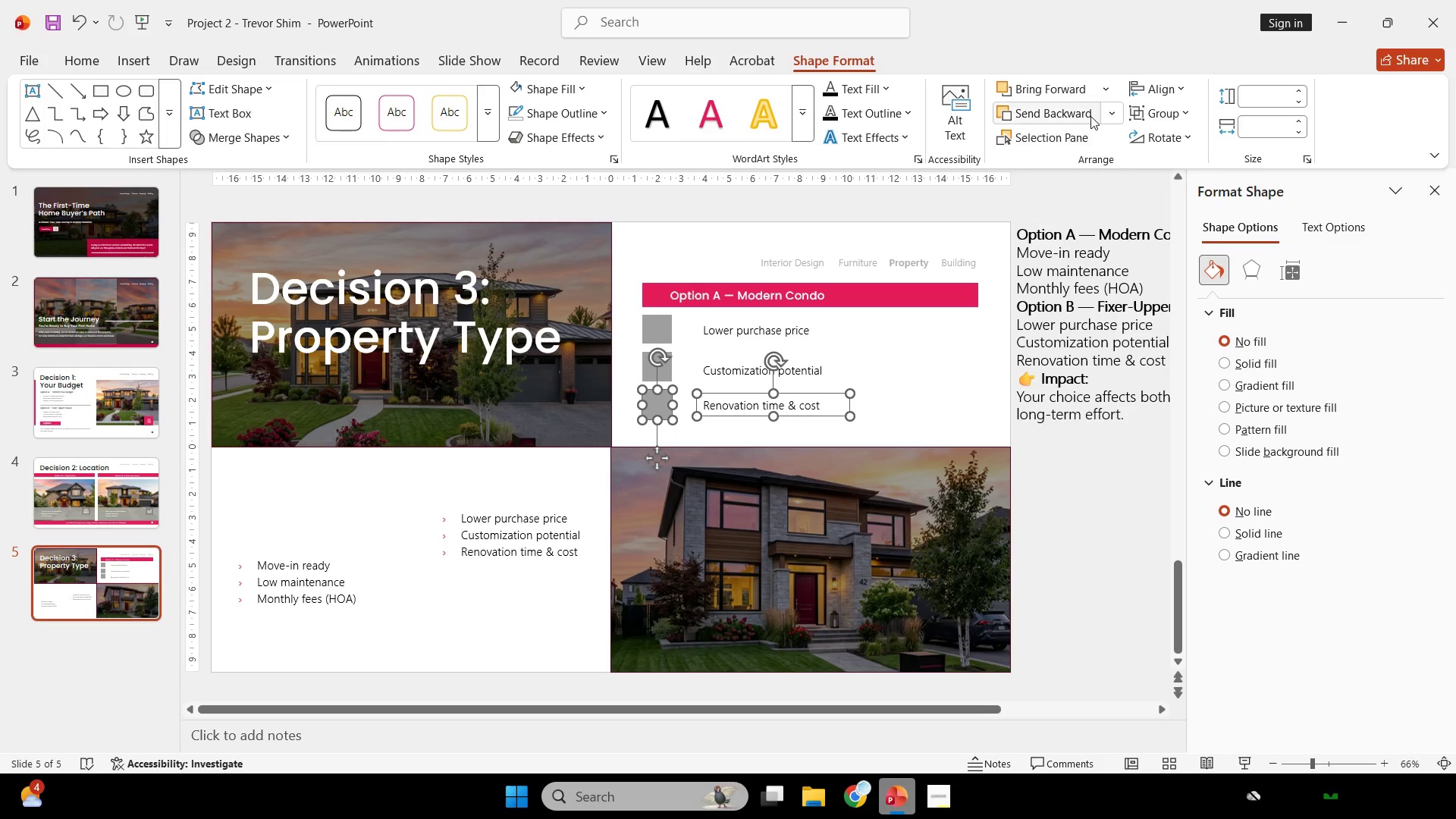 
left_click([1162, 89])
 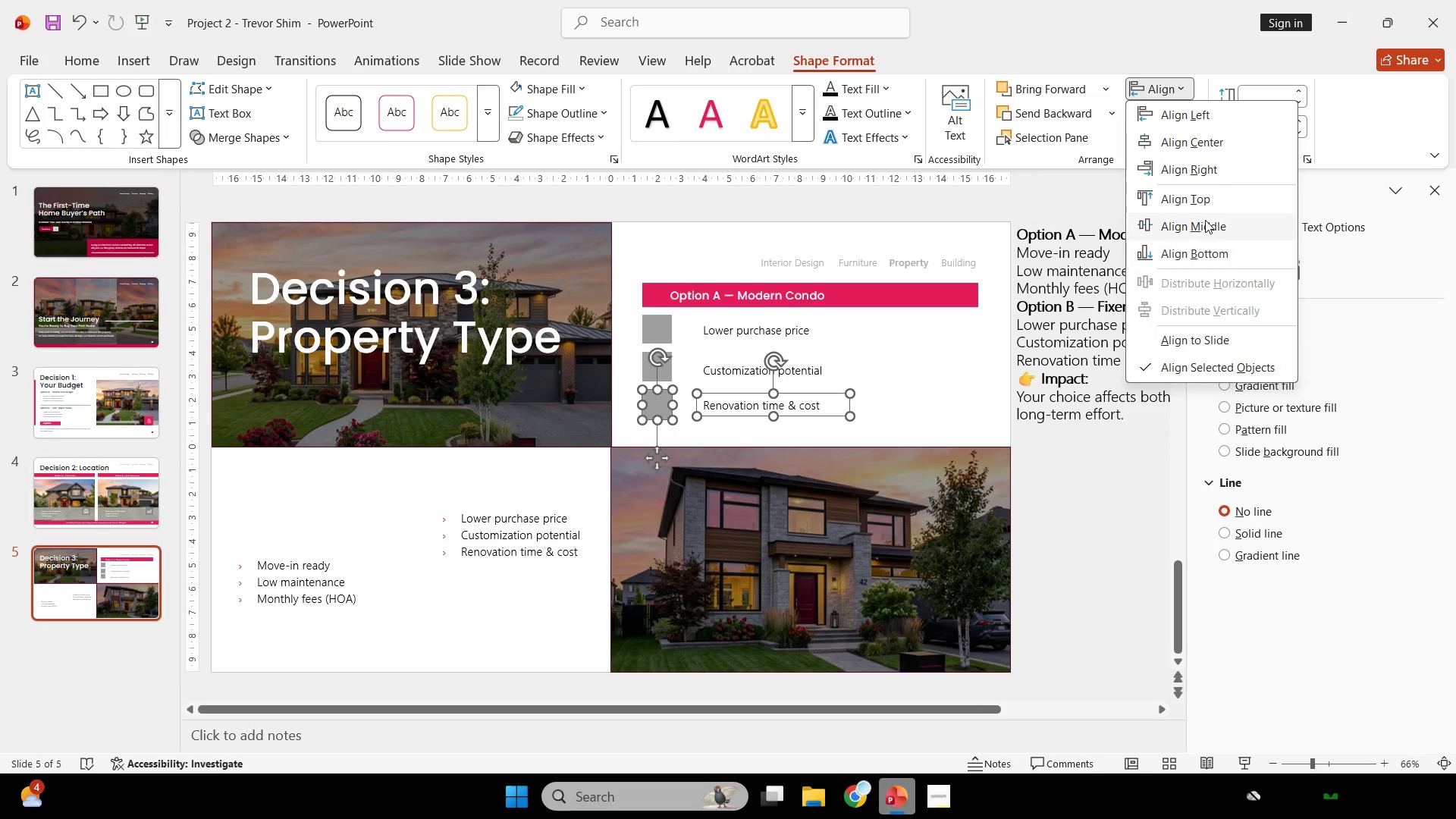 
left_click([1207, 218])
 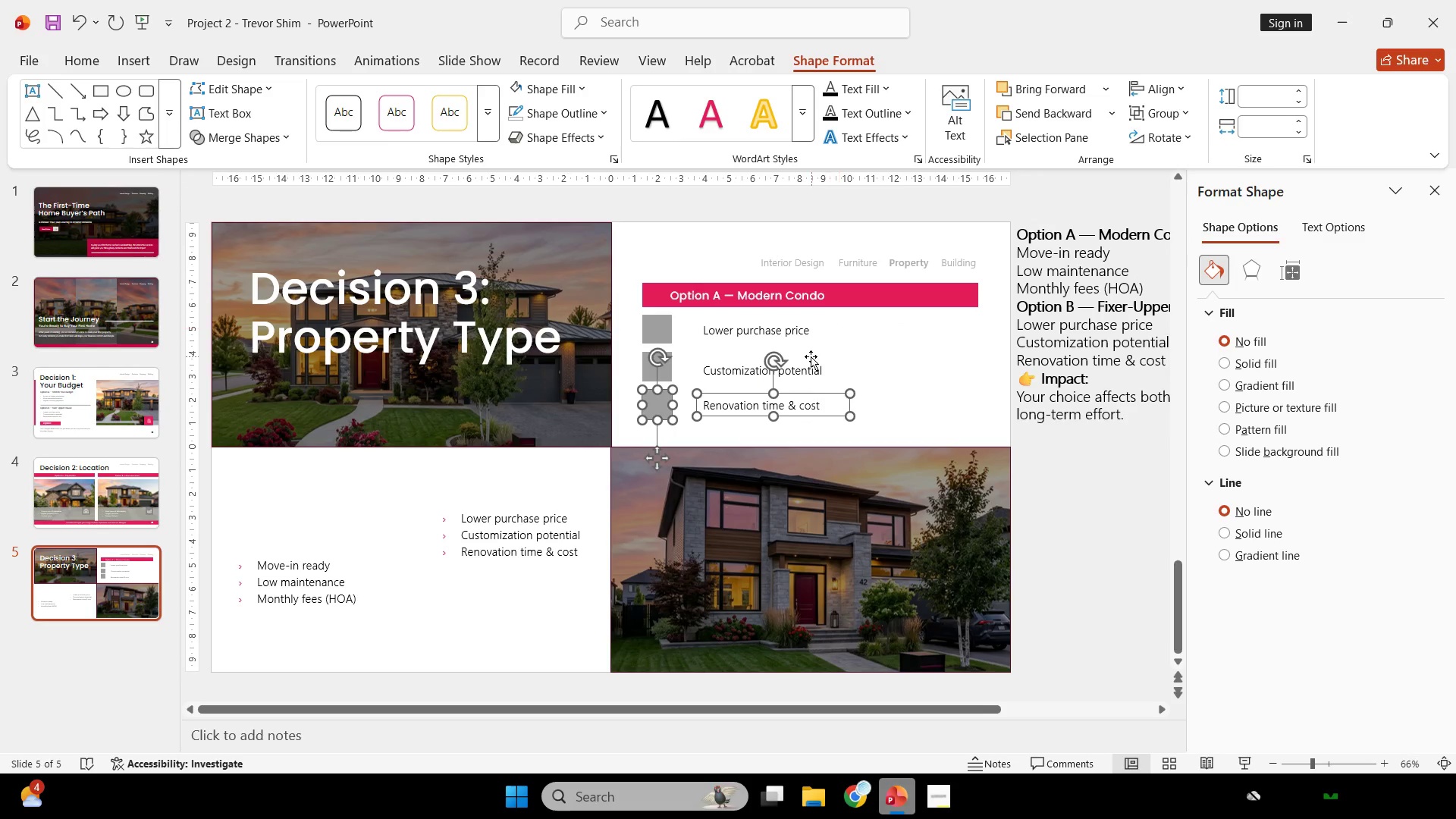 
left_click([811, 357])
 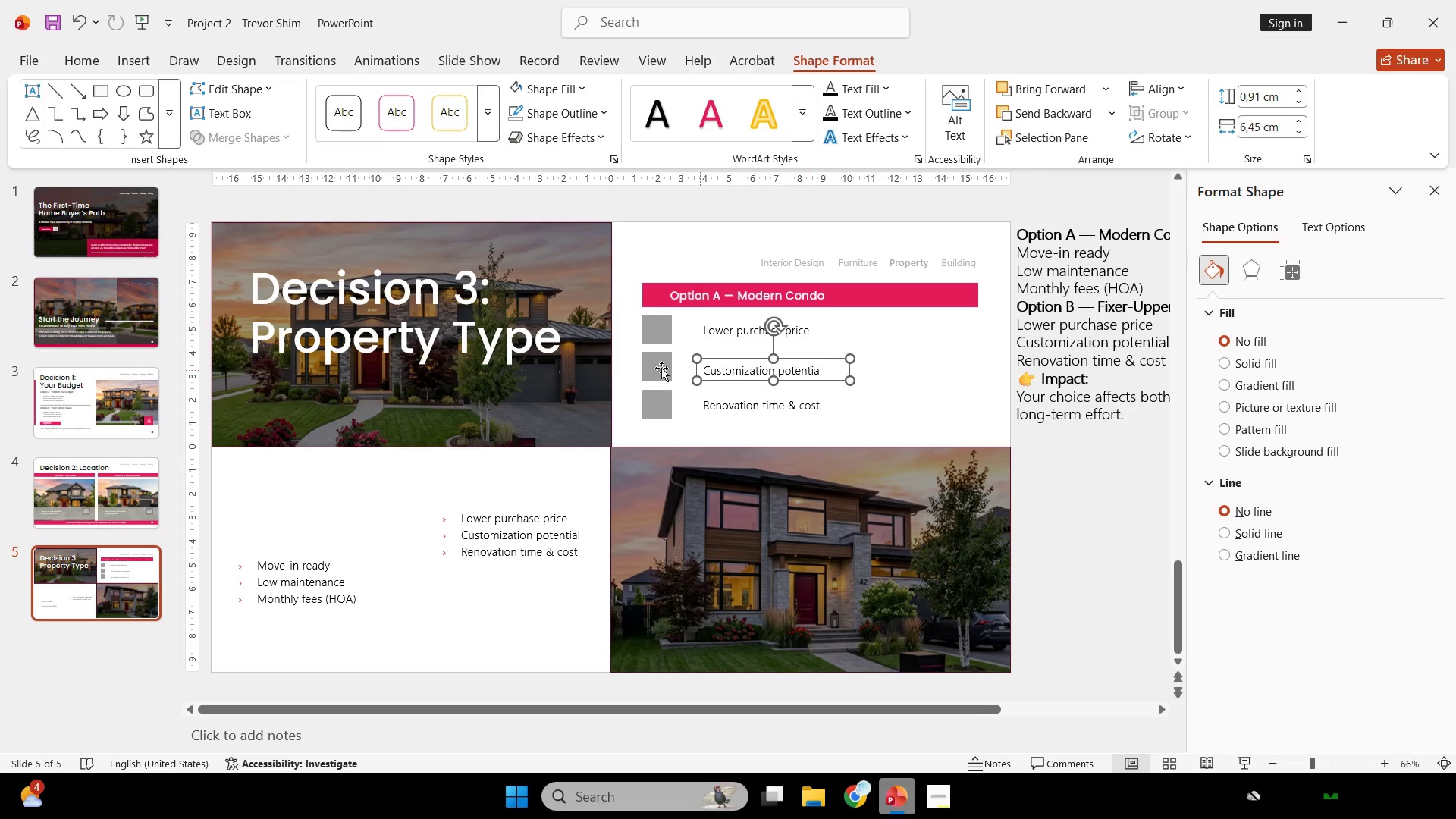 
hold_key(key=ShiftLeft, duration=0.67)
left_click([662, 361])
 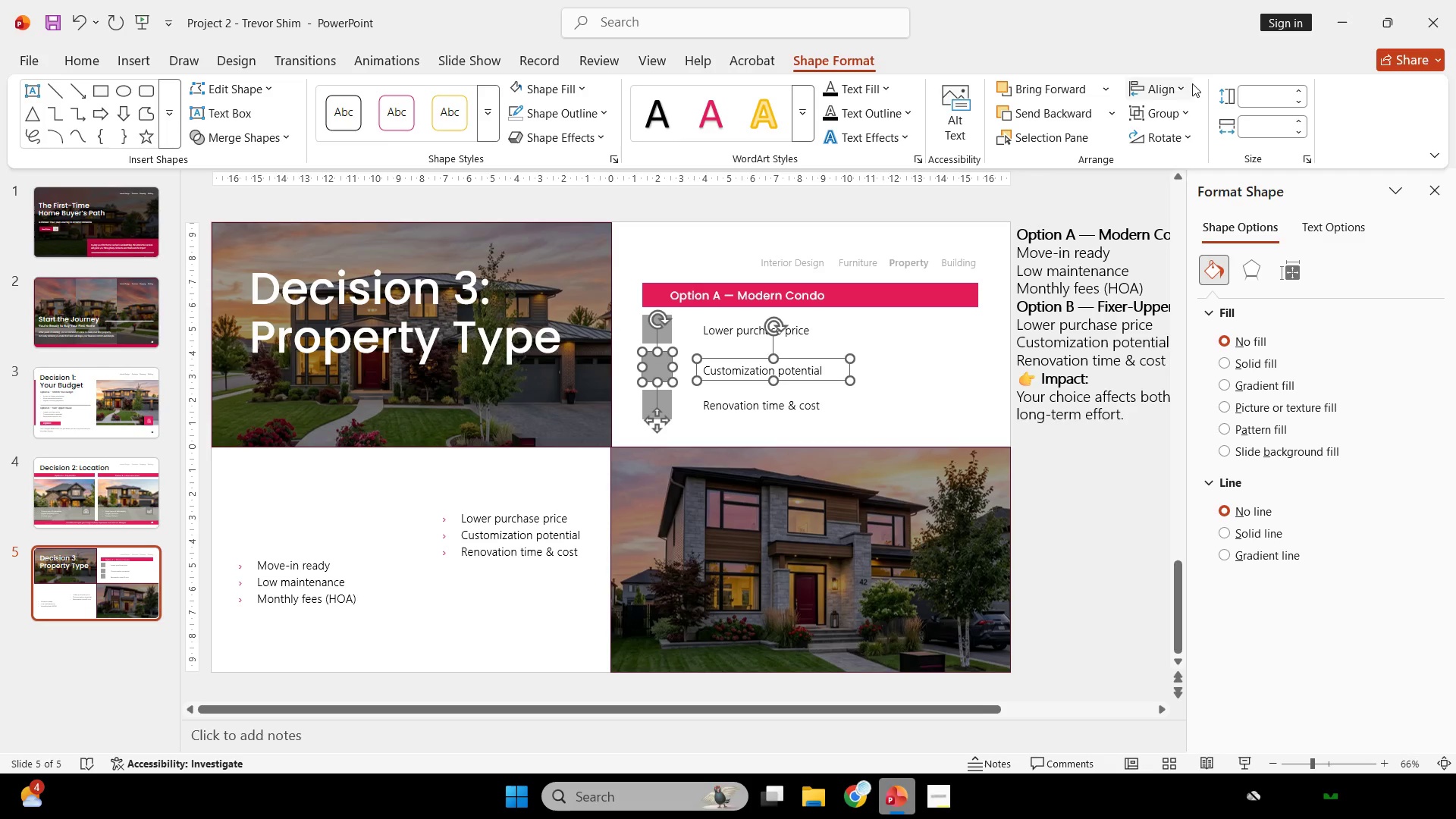 
left_click([1171, 97])
 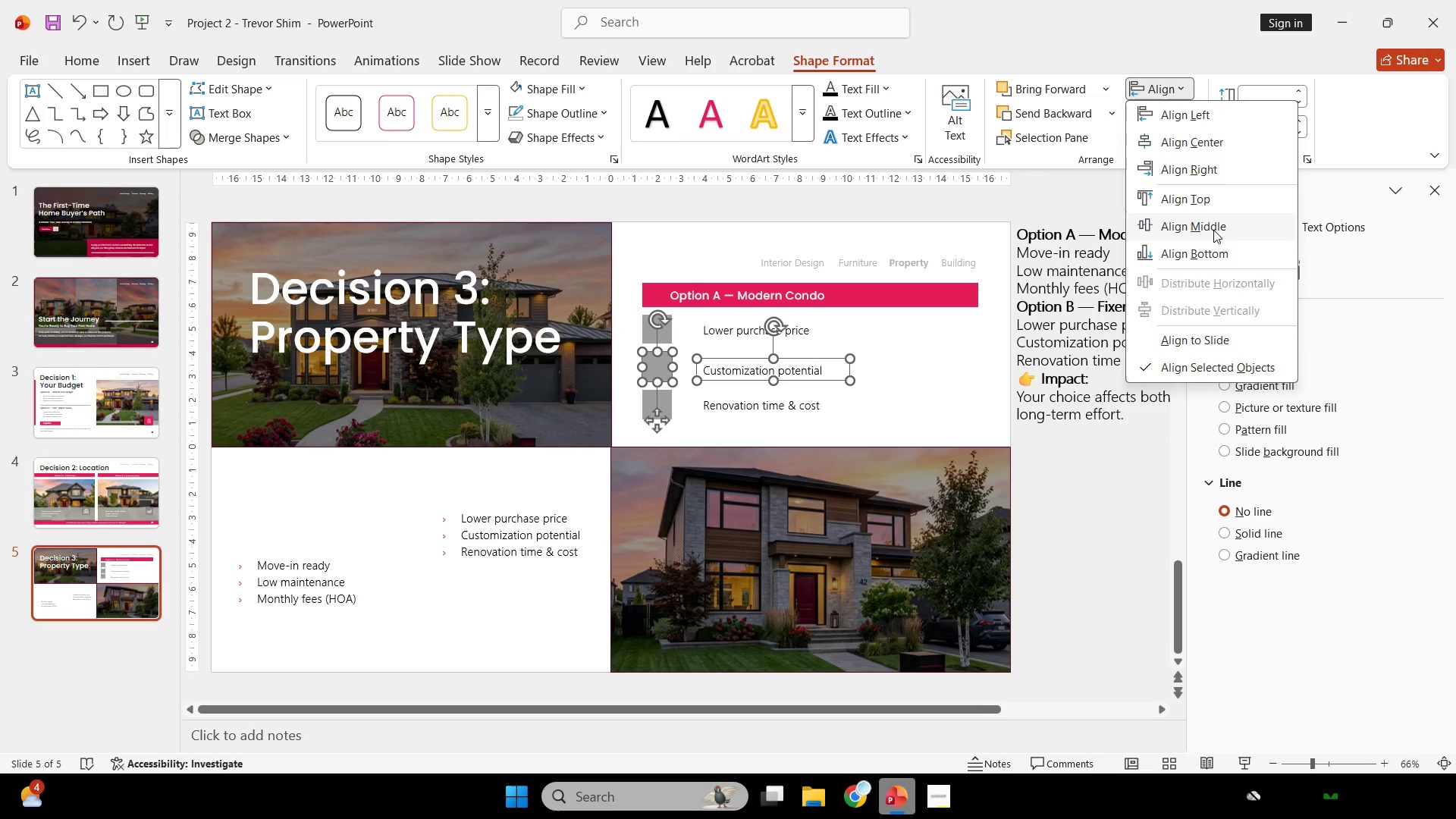 
left_click([1213, 229])
 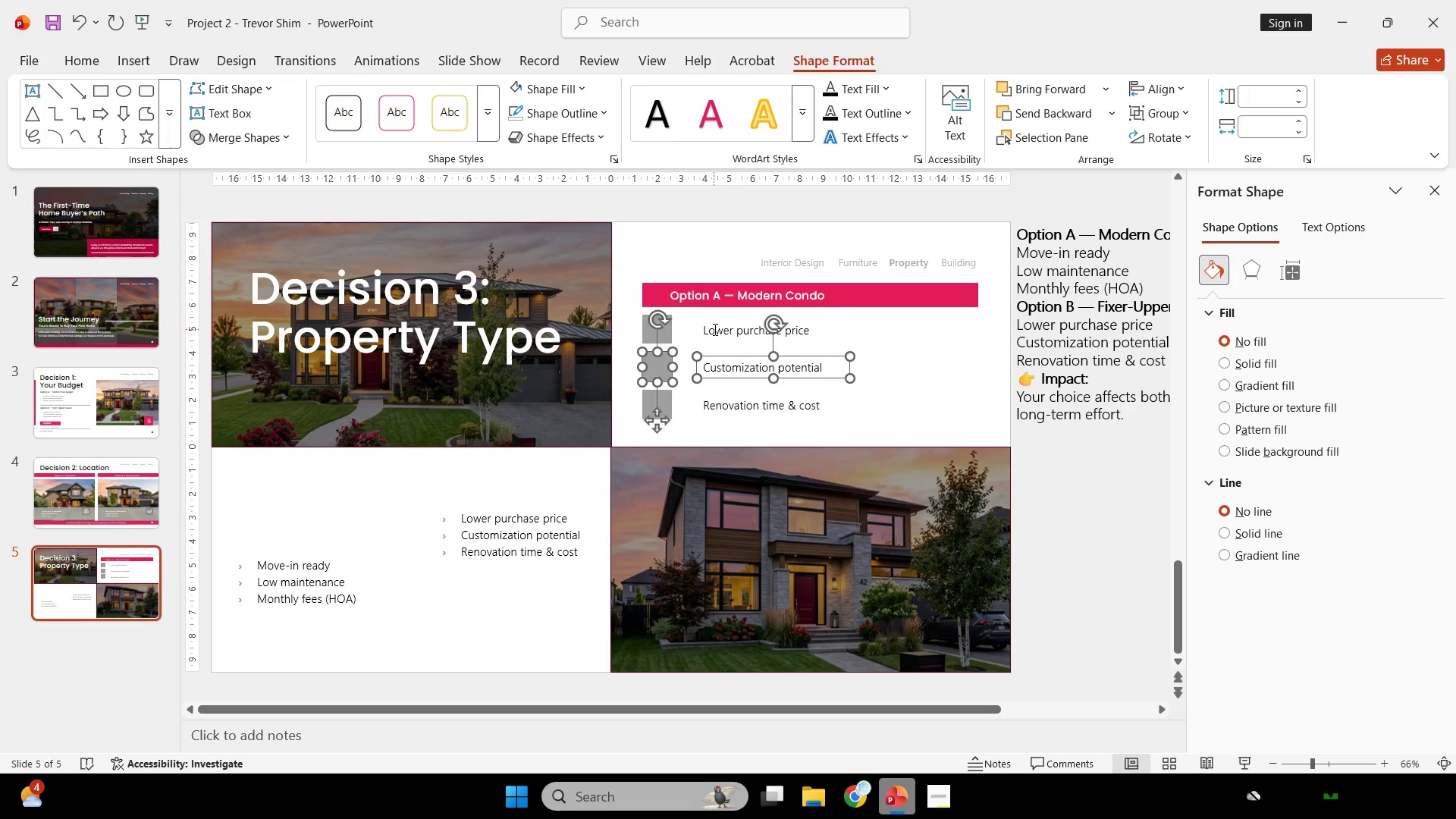 
hold_key(key=ShiftLeft, duration=0.41)
double_click([645, 328])
 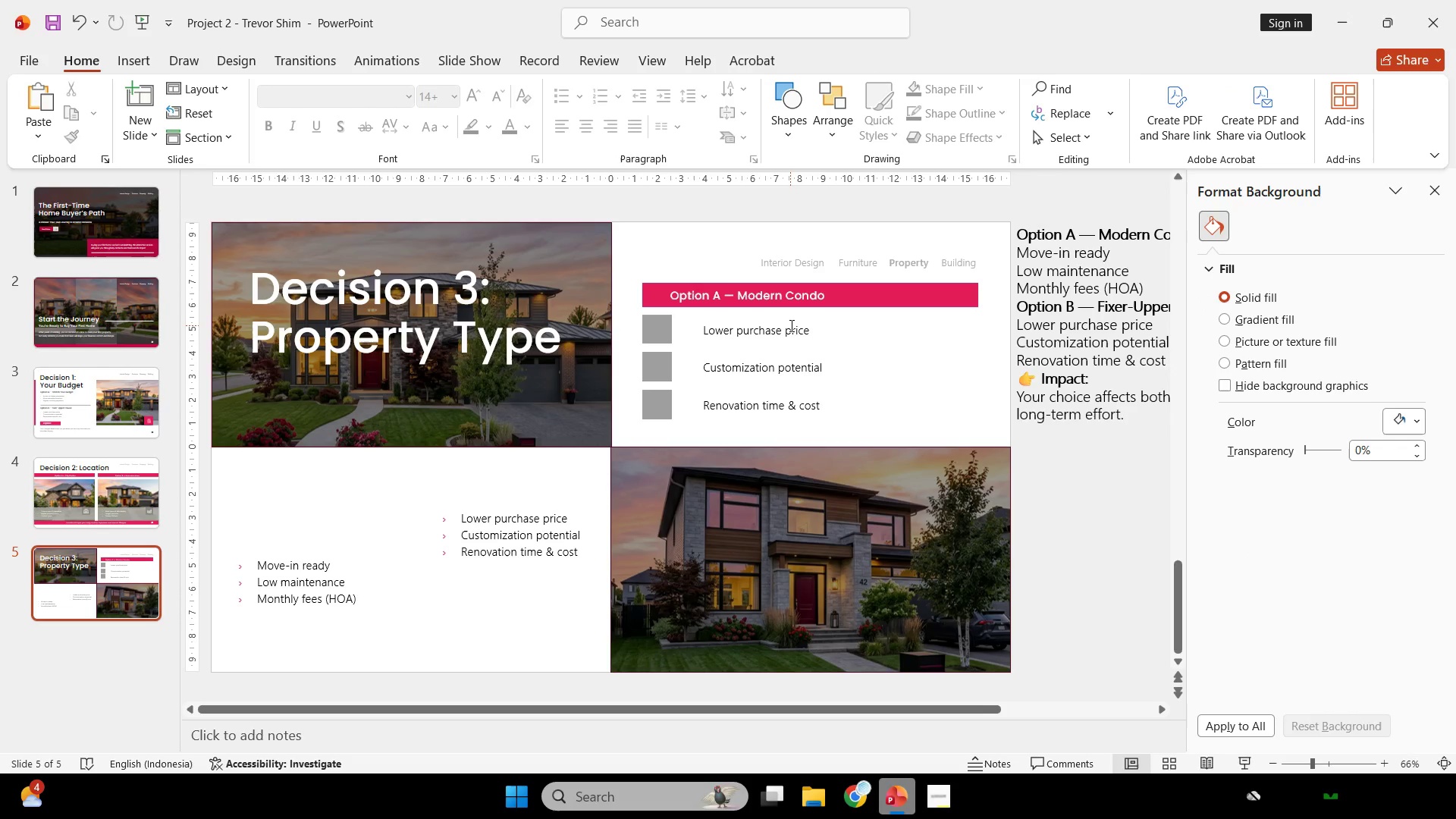 
left_click([790, 325])
 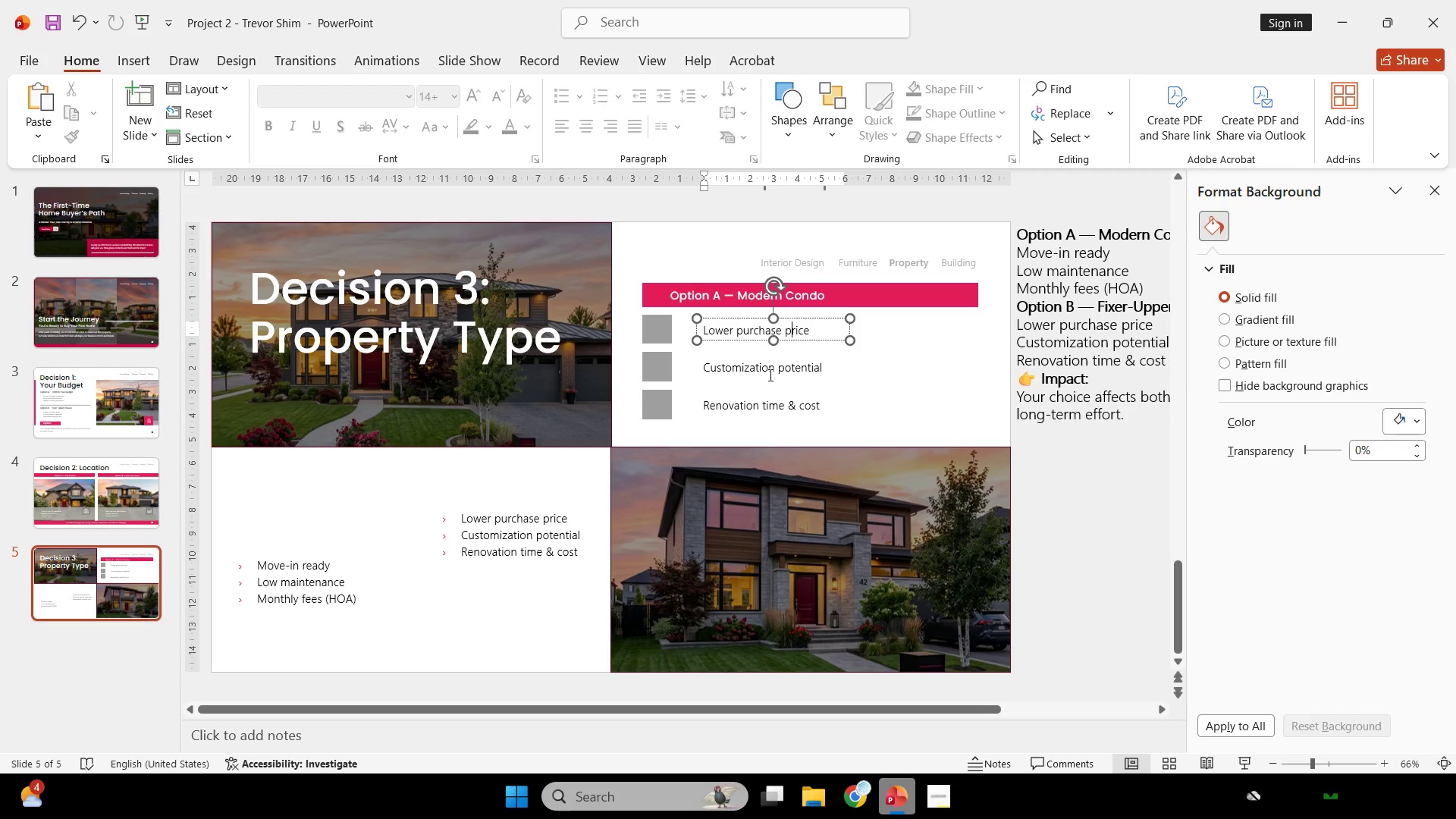 
hold_key(key=ShiftLeft, duration=0.92)
double_click([765, 384])
 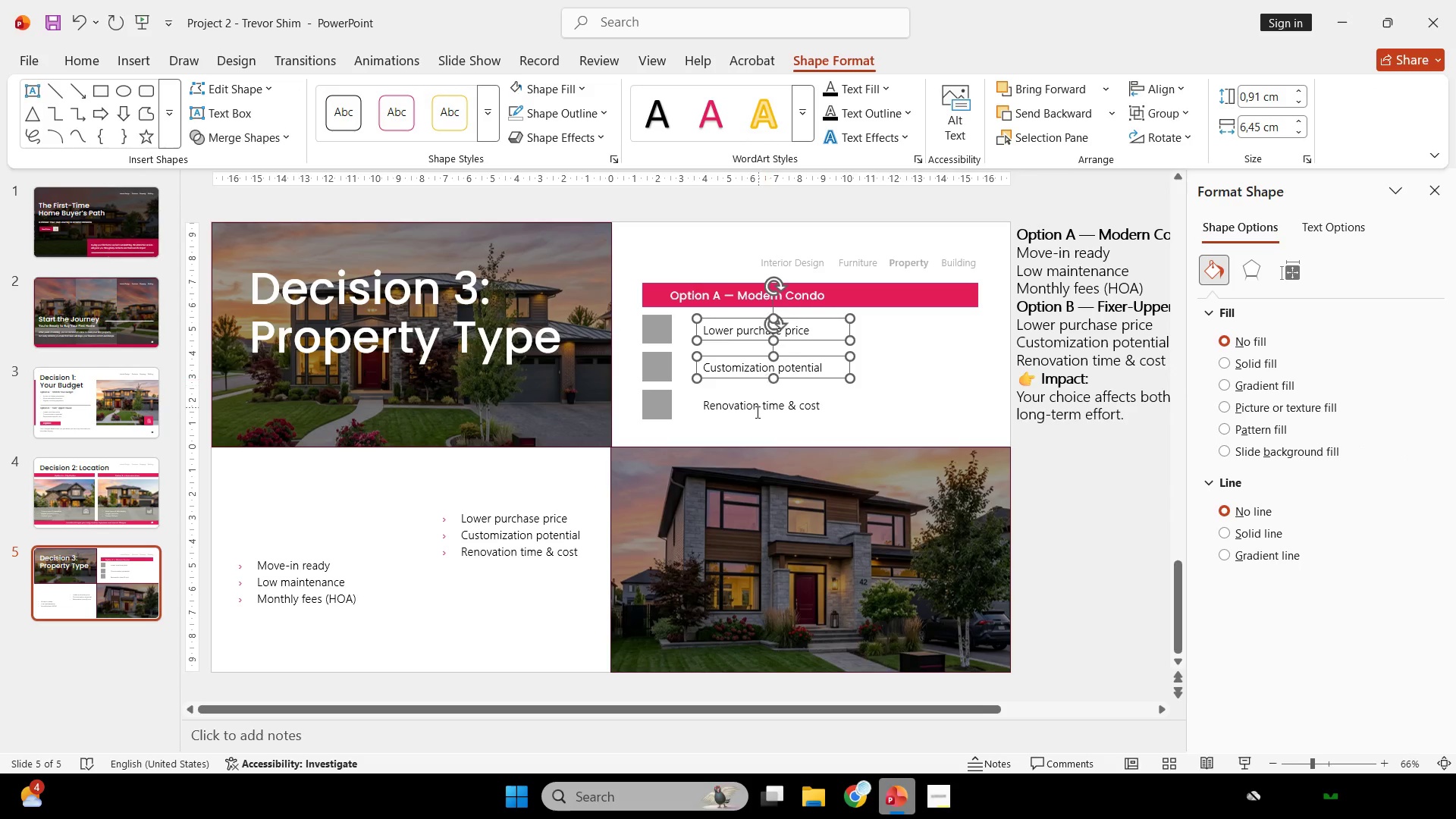 
triple_click([756, 413])
 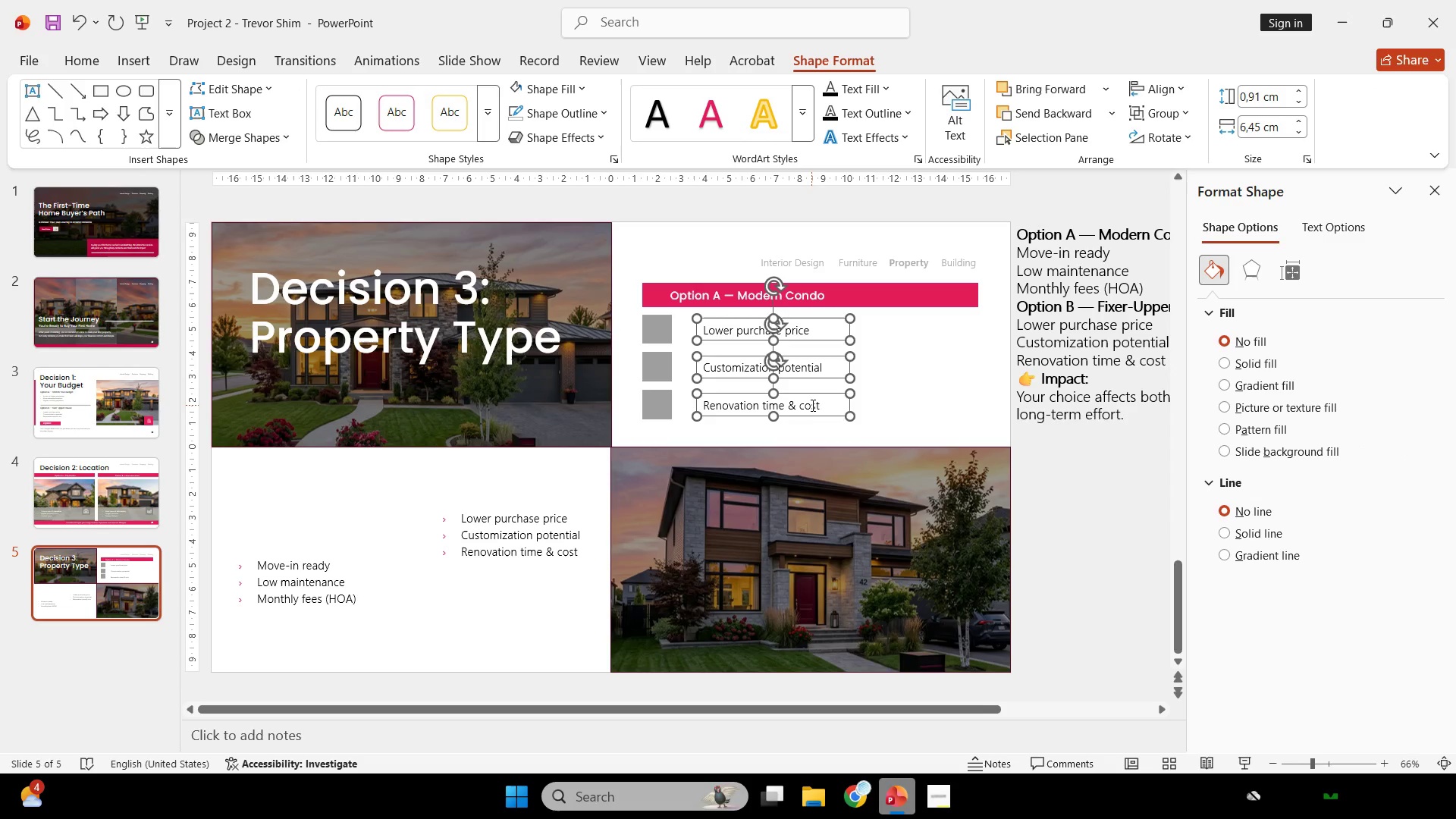 
hold_key(key=ControlLeft, duration=0.45)
scroll: coordinate [881, 399], scroll_direction: up, amount: 1.0
 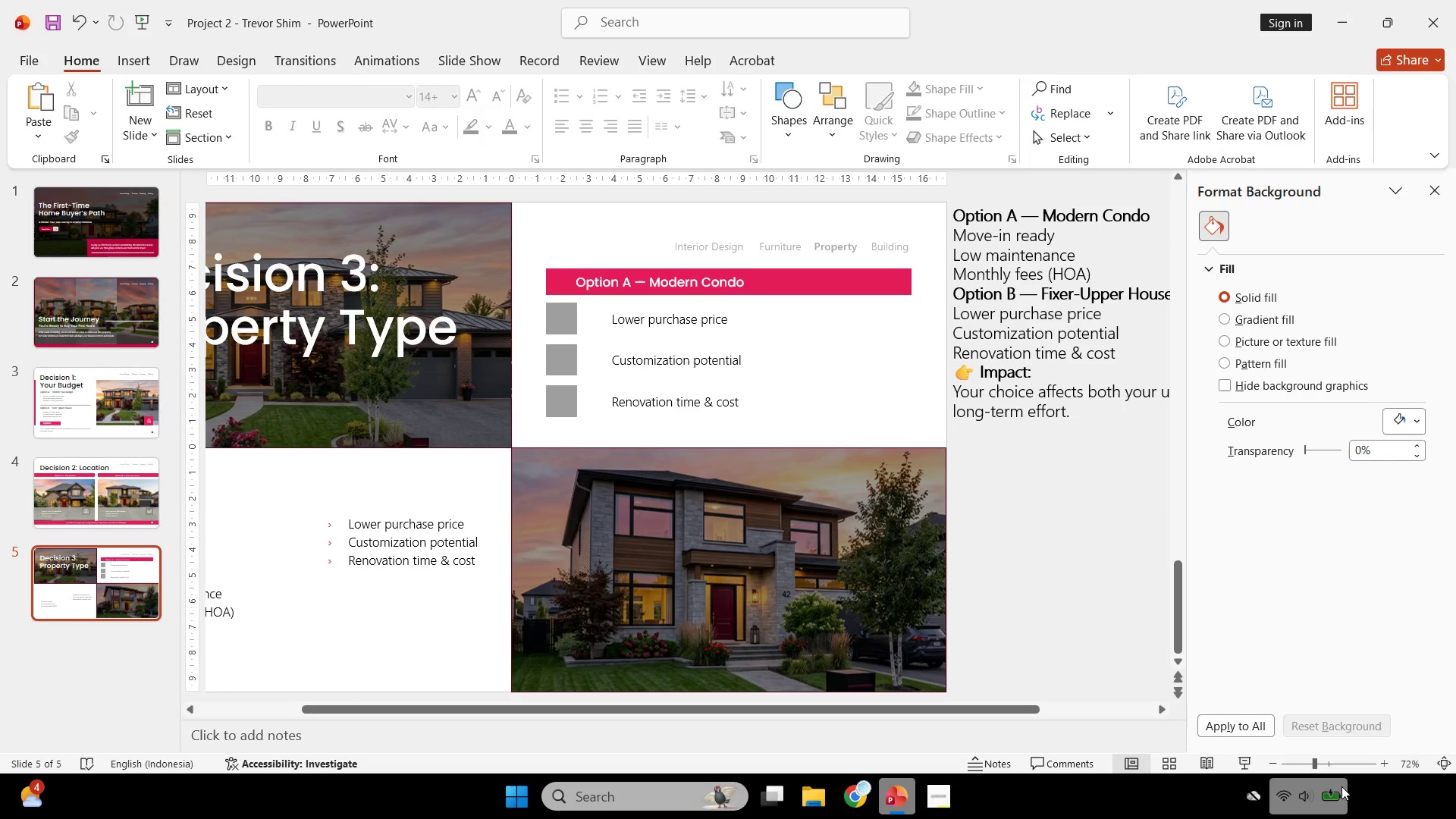 
hold_key(key=ControlLeft, duration=0.42)
 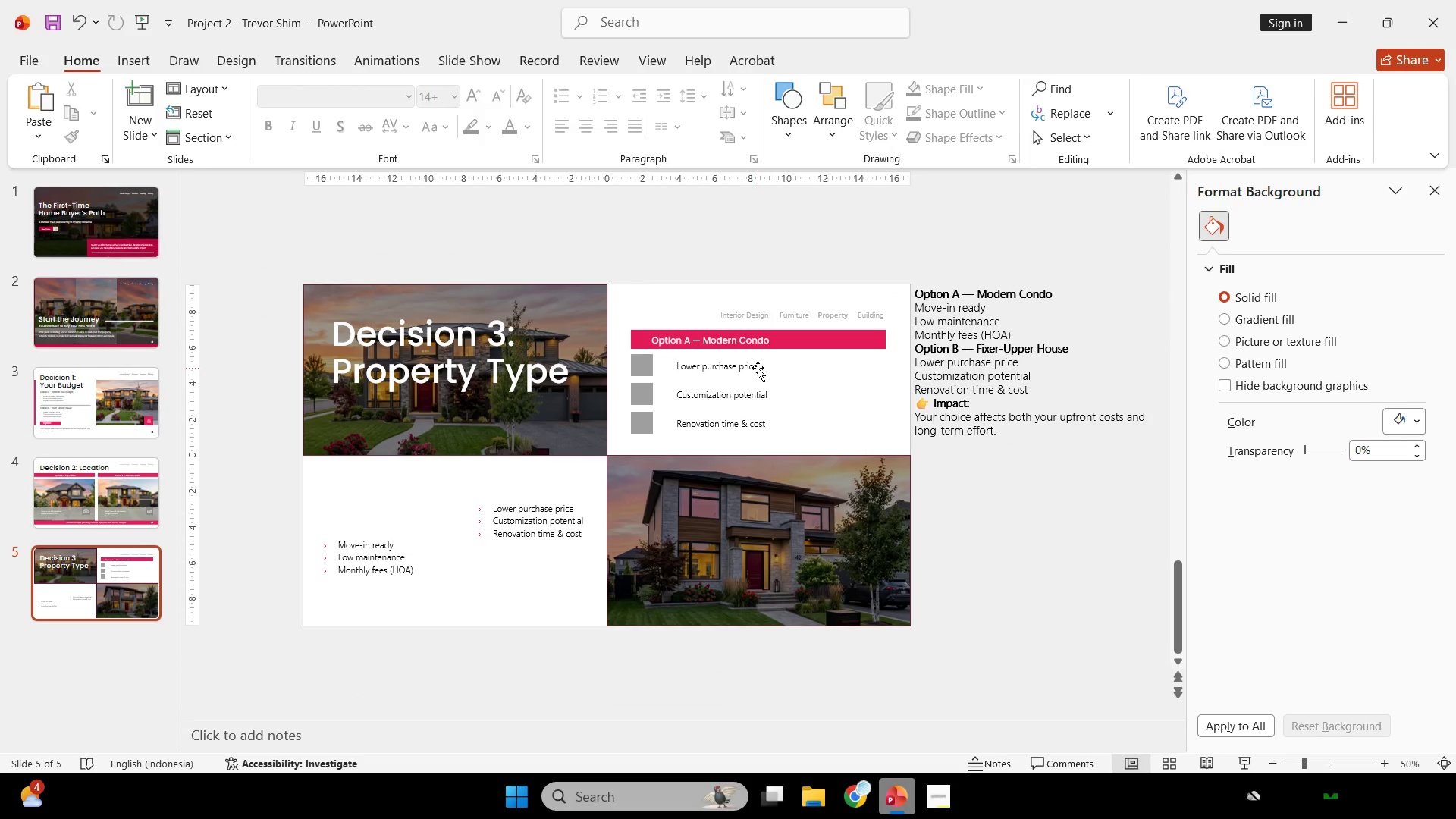 
key(Control+ControlLeft)
 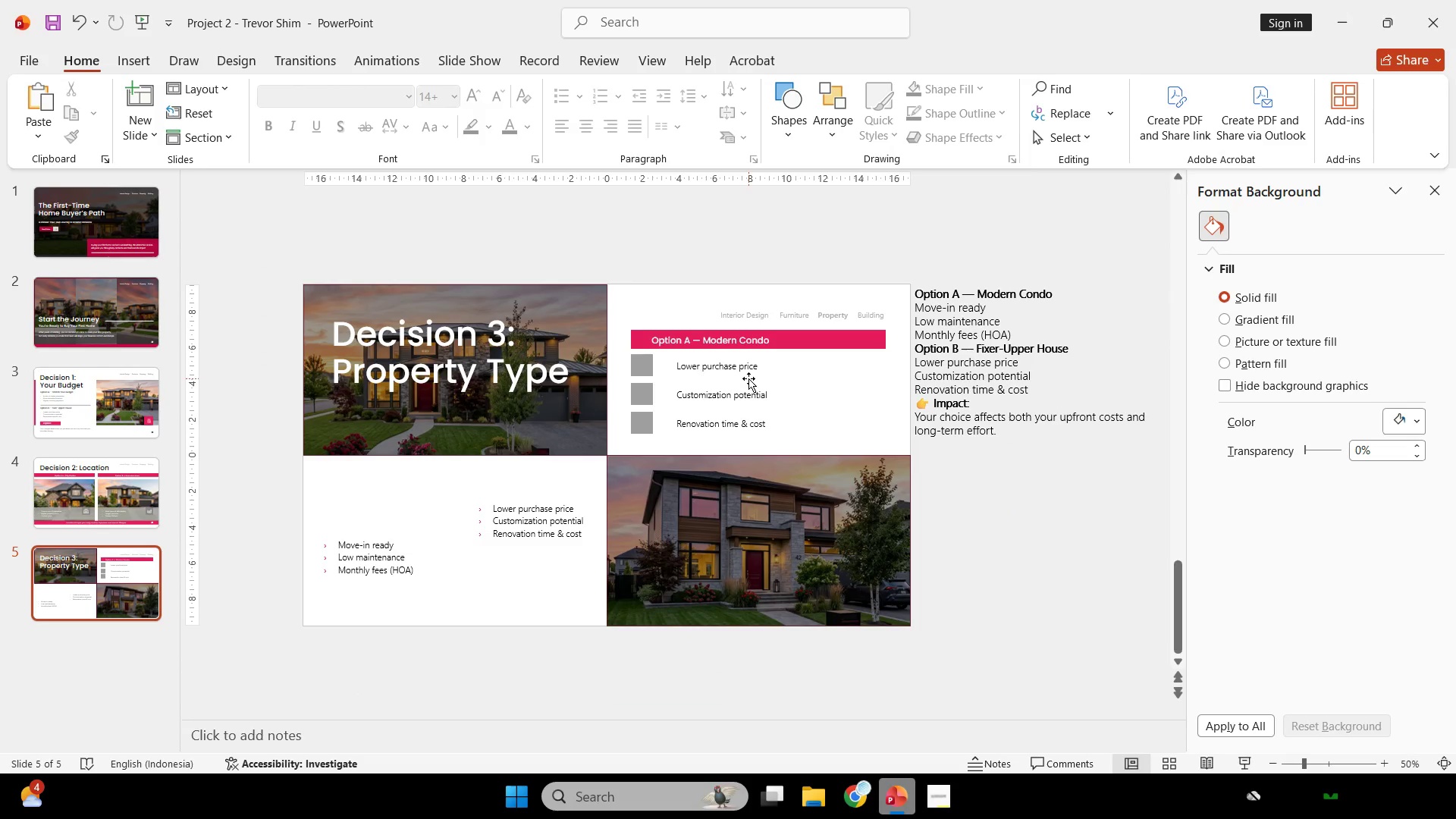 
scroll: coordinate [619, 451], scroll_direction: down, amount: 2.0
 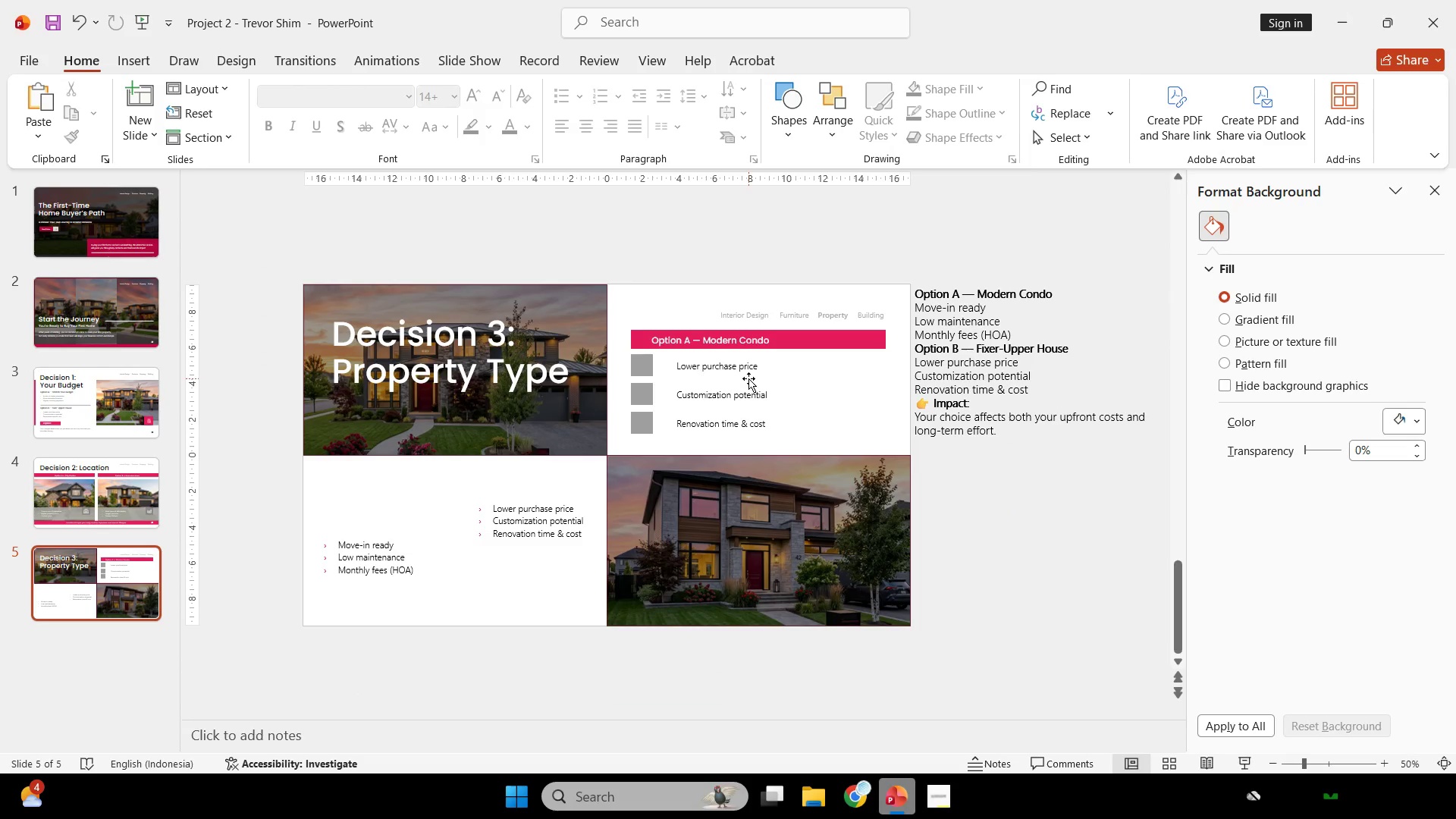 
left_click([744, 367])
 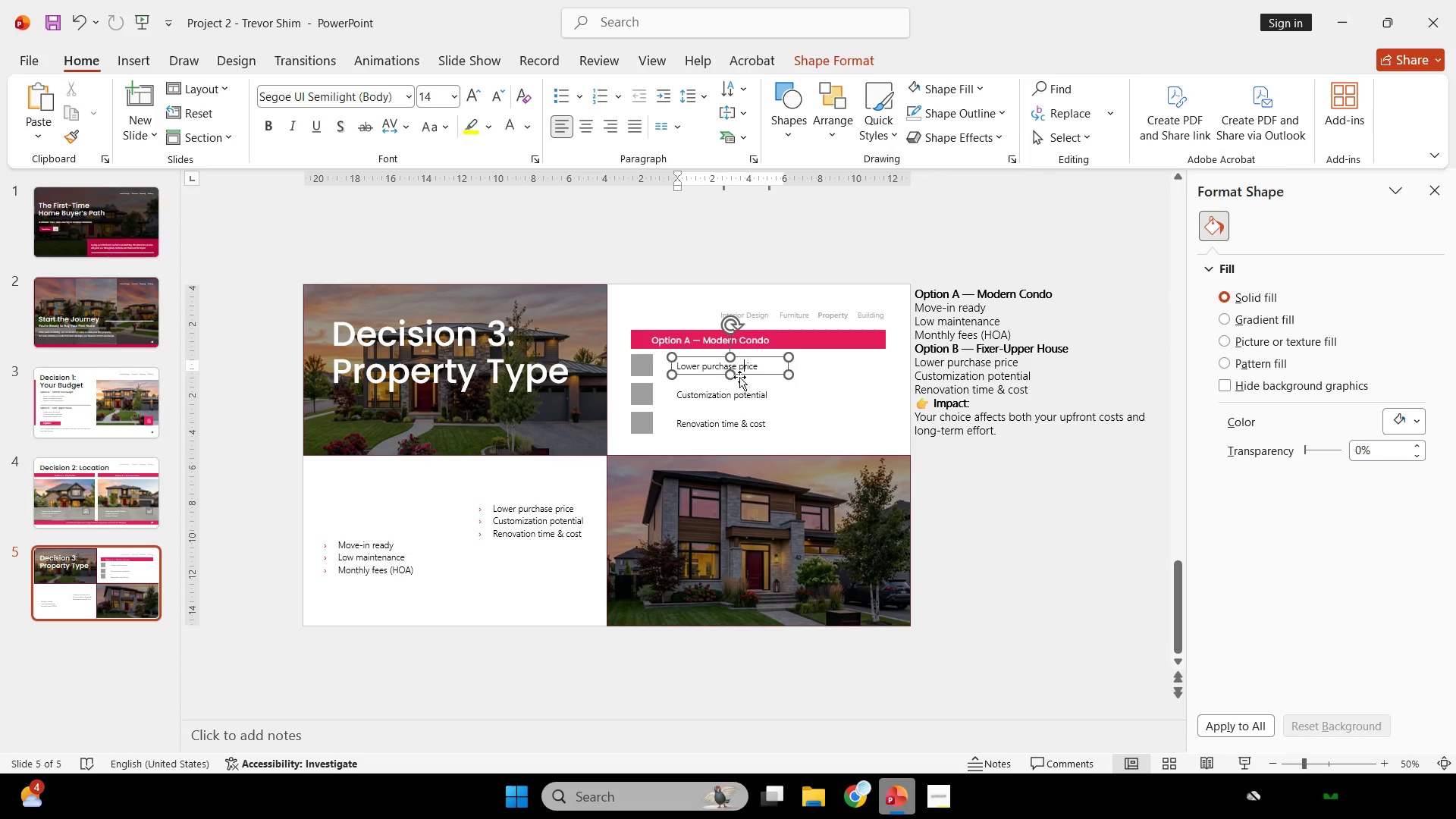 
hold_key(key=ControlLeft, duration=0.83)
scroll: coordinate [739, 381], scroll_direction: up, amount: 3.0
 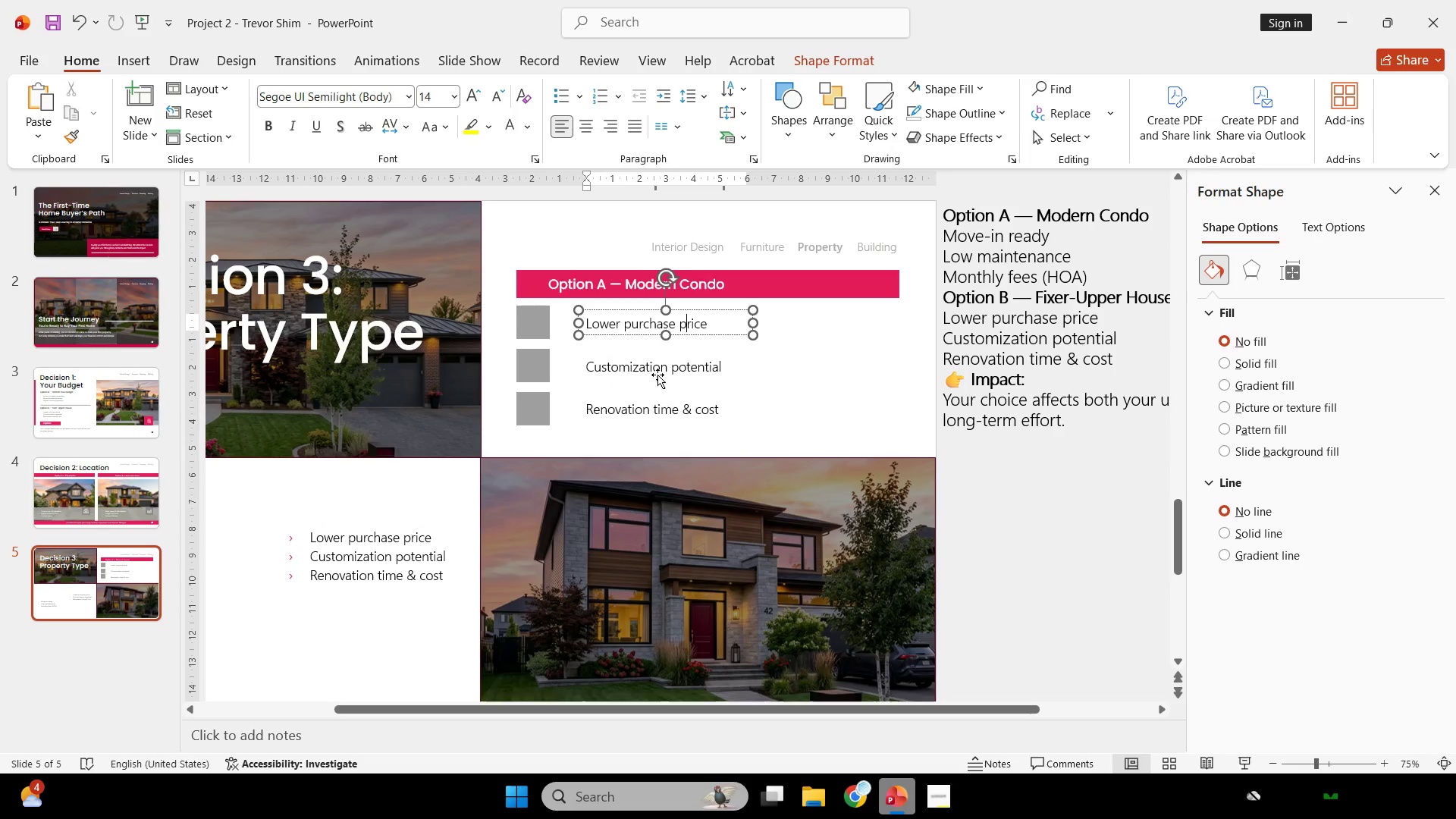 
hold_key(key=ShiftLeft, duration=0.59)
double_click([654, 413])
 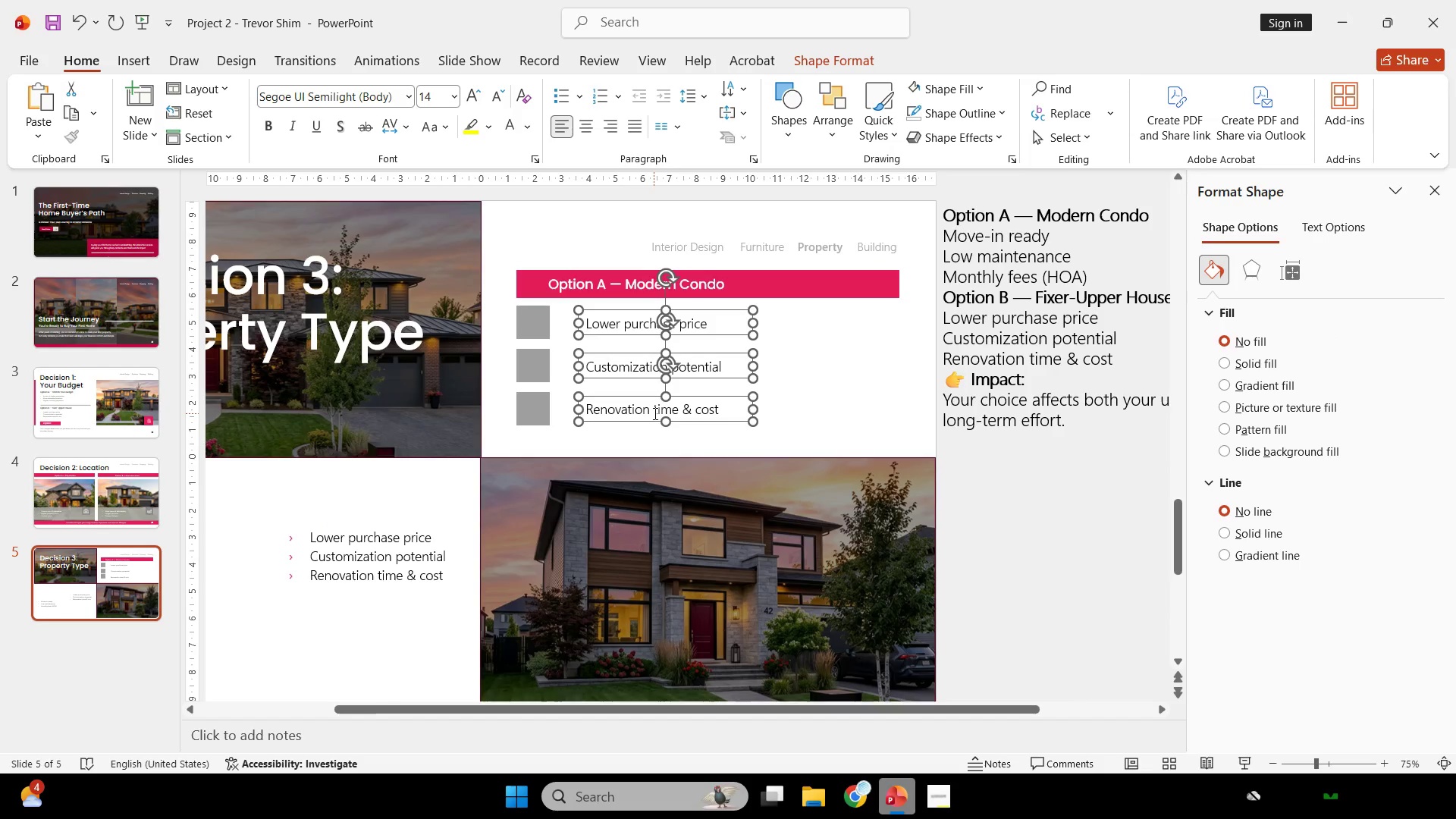 
hold_key(key=ControlLeft, duration=0.31)
 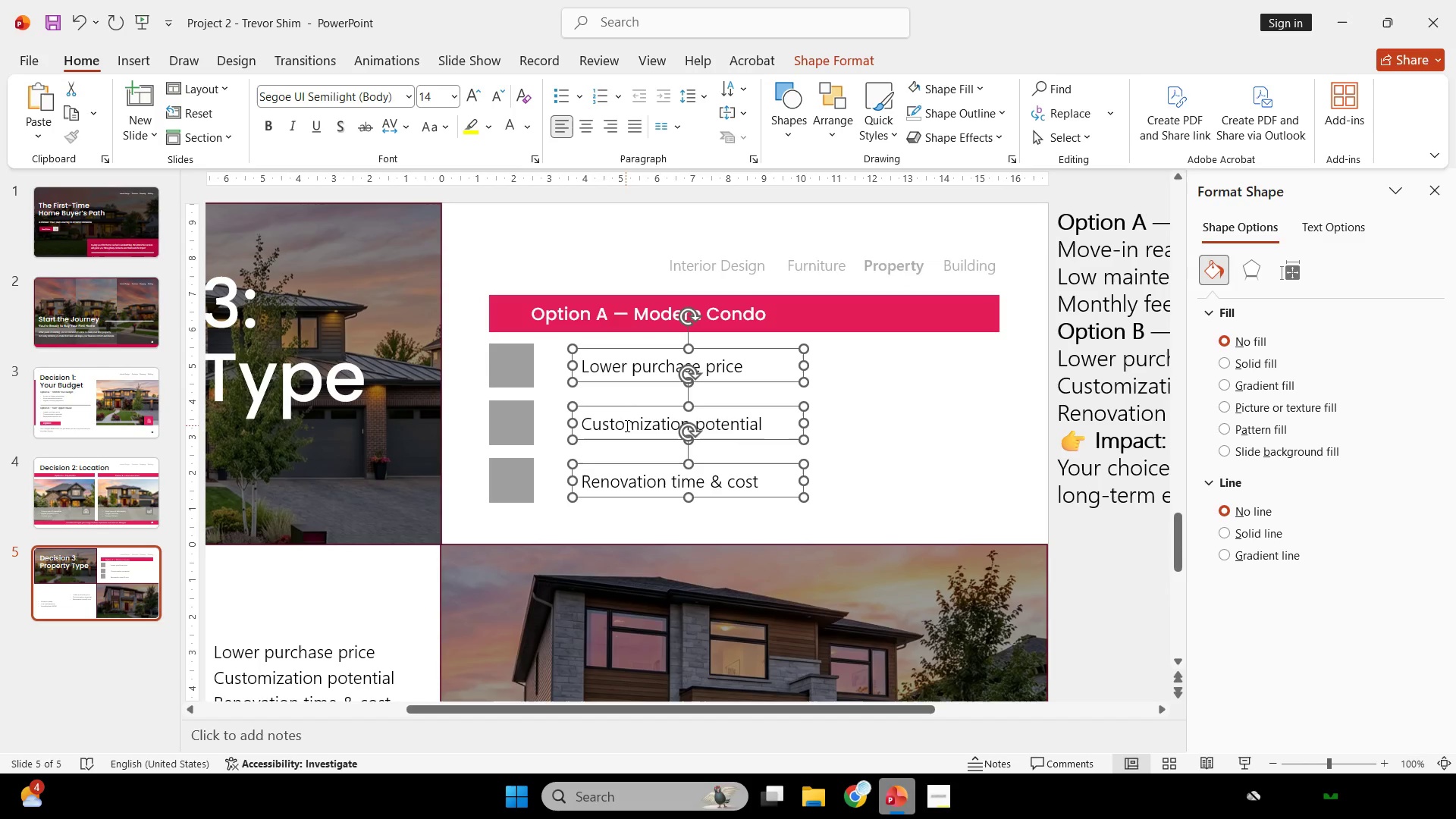 
hold_key(key=ShiftLeft, duration=5.31)
 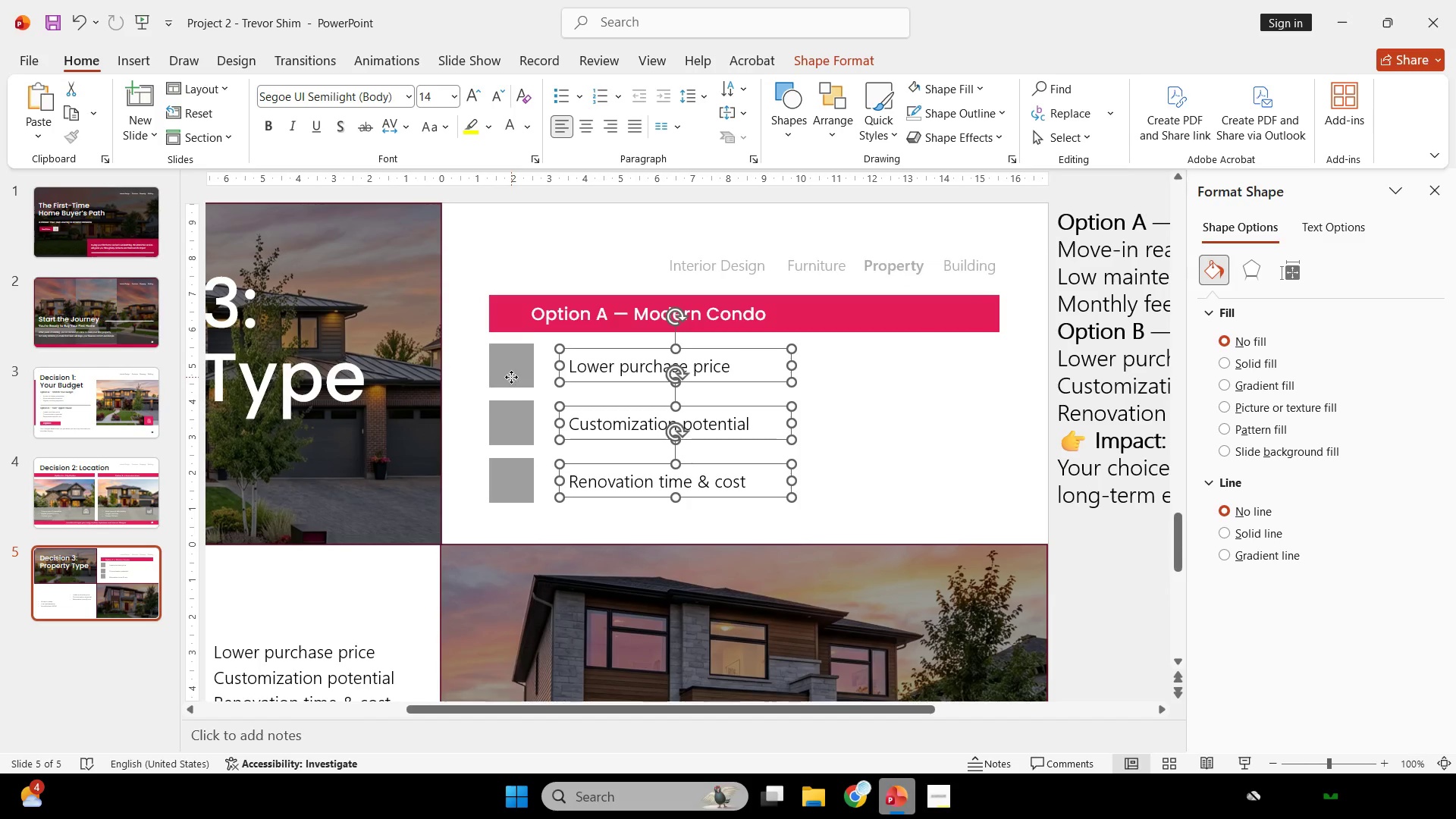 
scroll: coordinate [654, 413], scroll_direction: up, amount: 1.0
 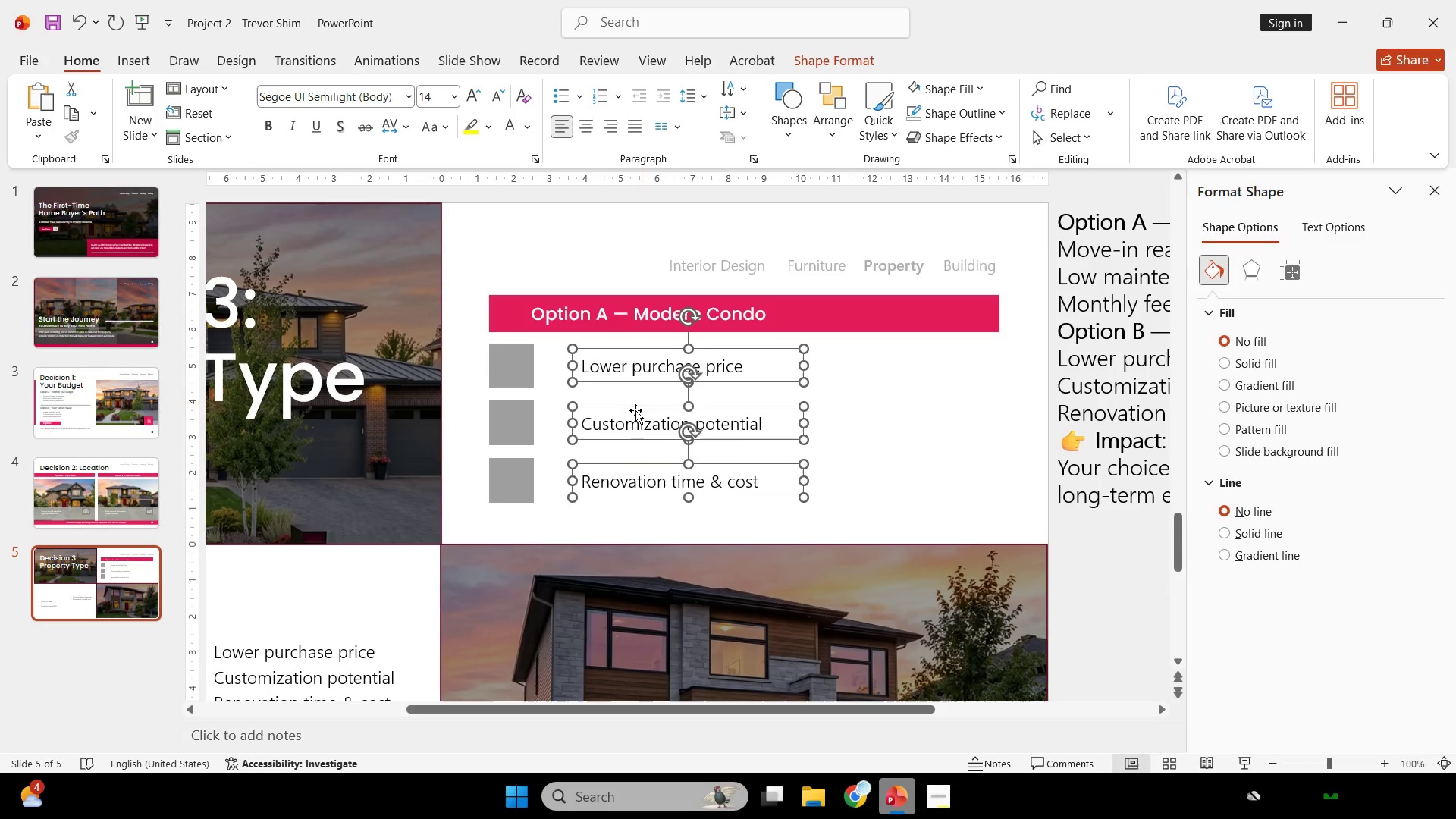 
left_click_drag(start_coordinate=[632, 403], to_coordinate=[616, 403])
 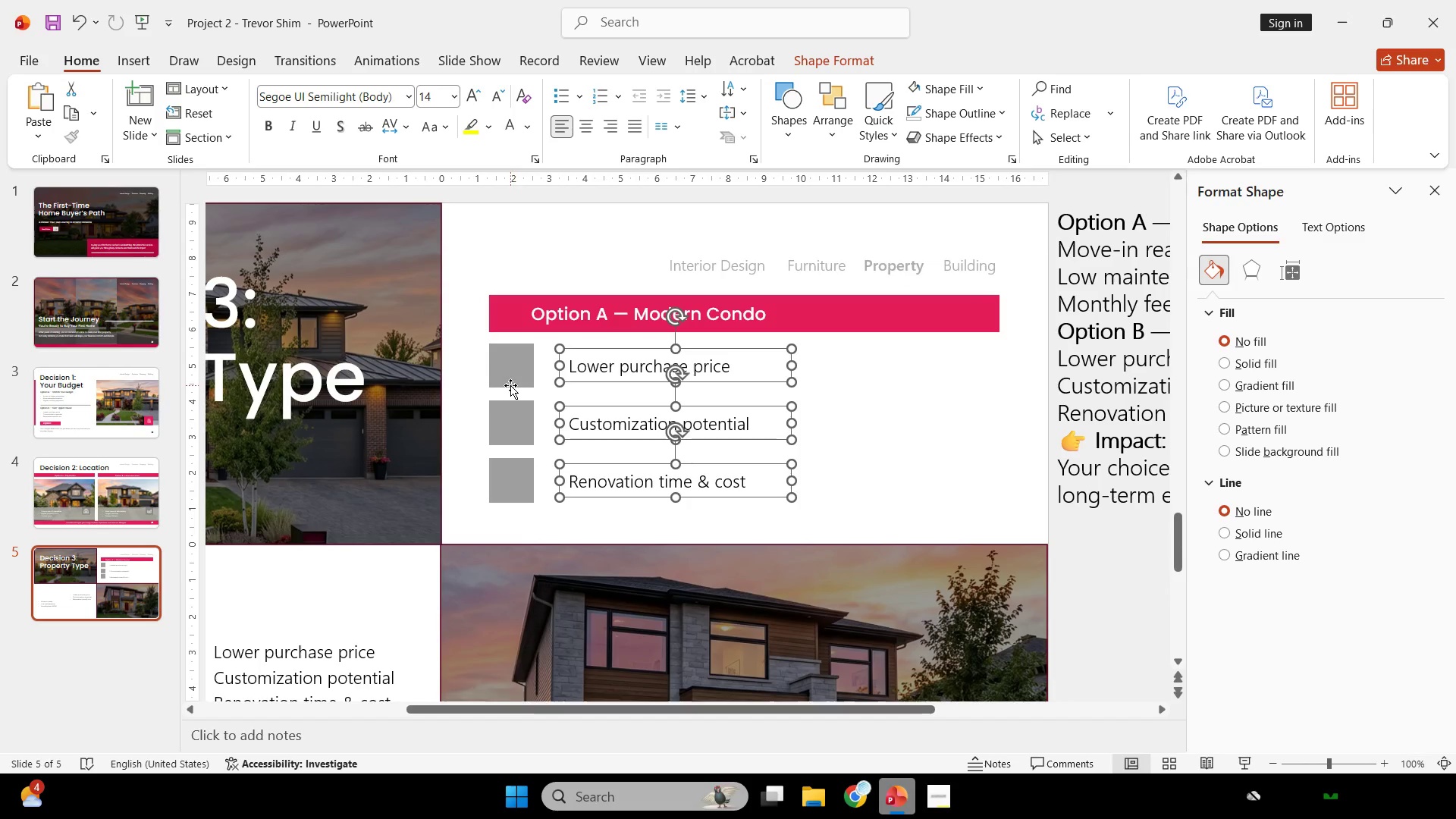 
hold_key(key=ShiftLeft, duration=5.0)
double_click([520, 438])
 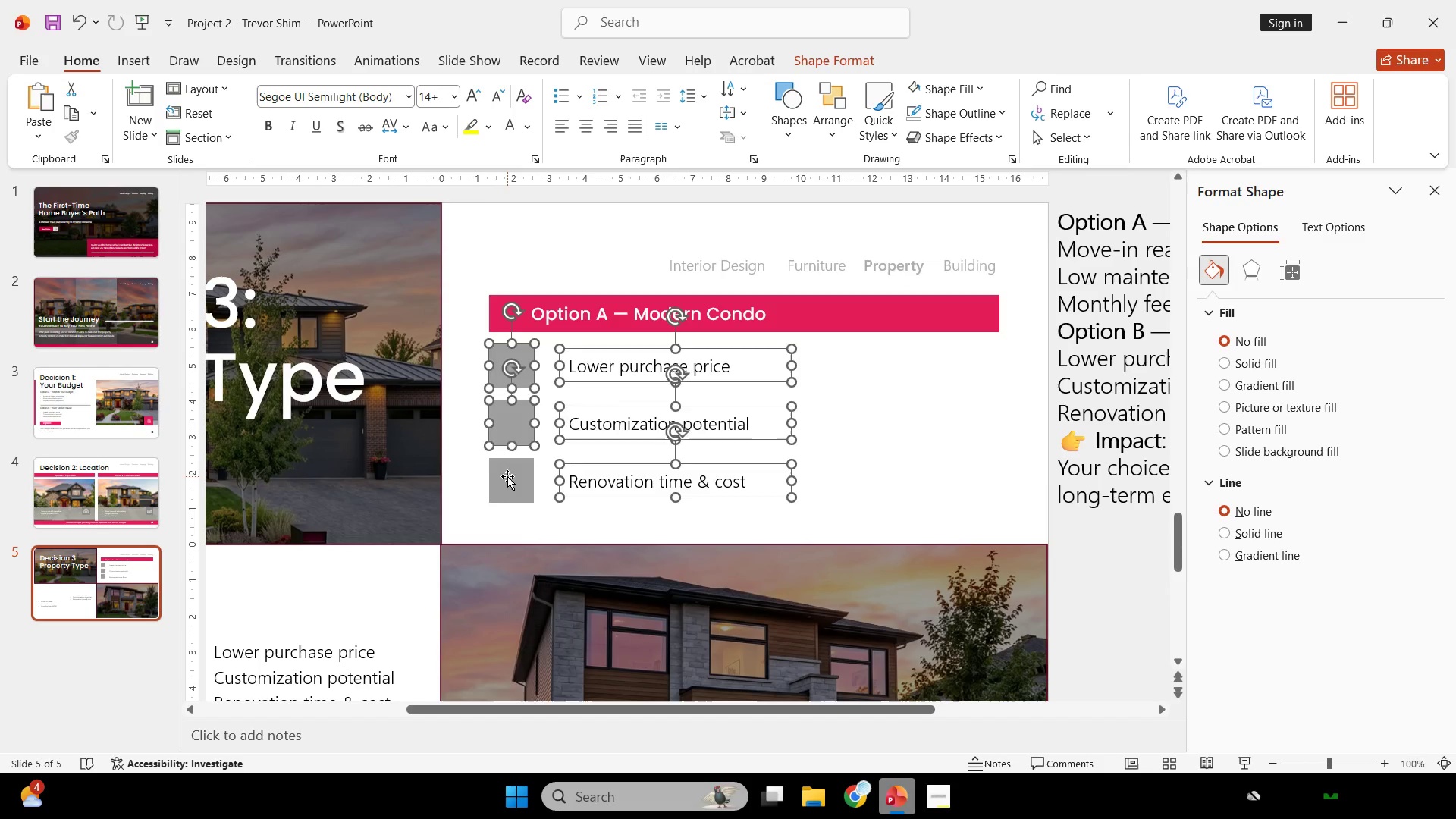 
left_click_drag(start_coordinate=[508, 476], to_coordinate=[550, 472])
 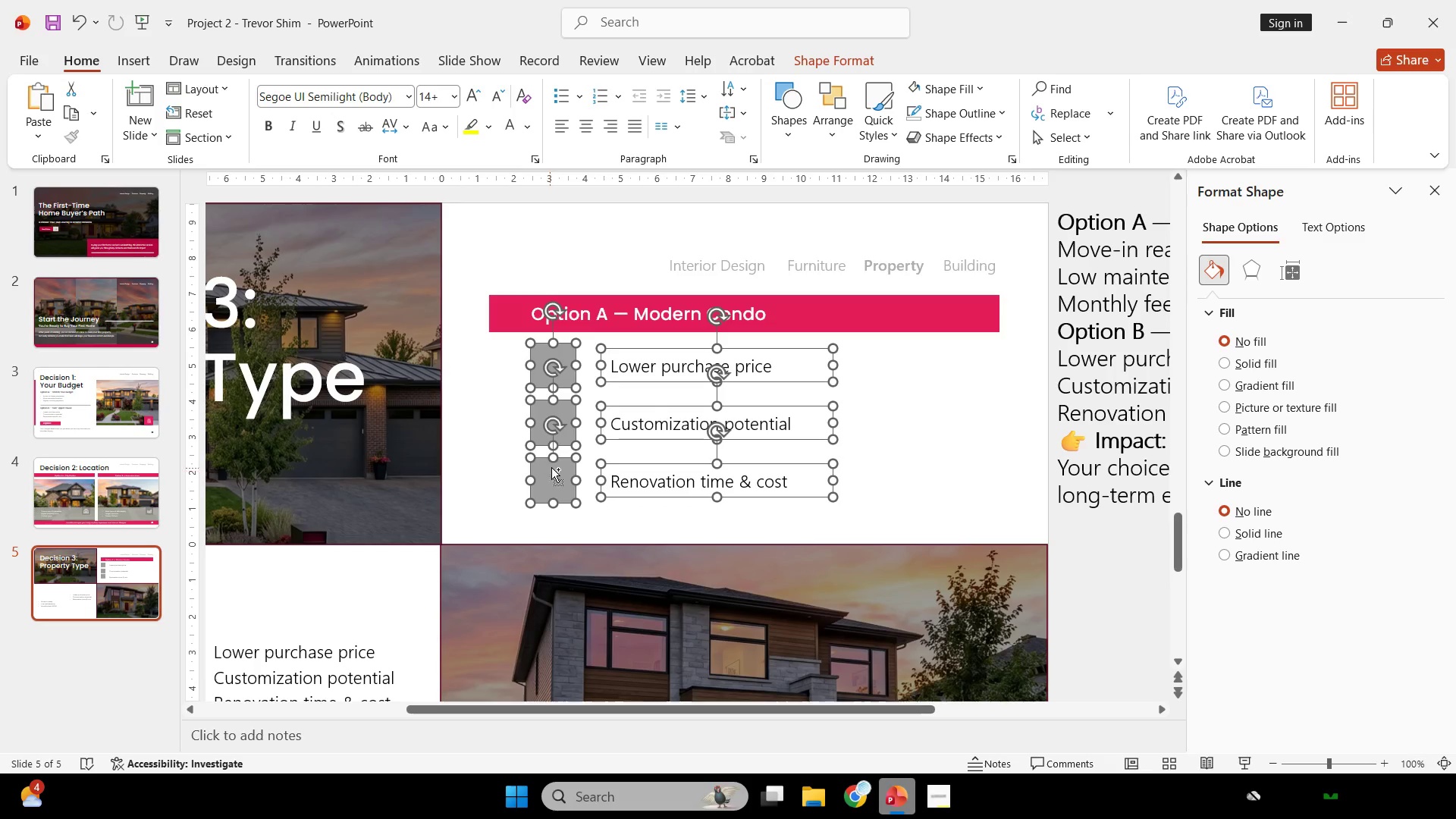 
hold_key(key=ControlLeft, duration=0.44)
 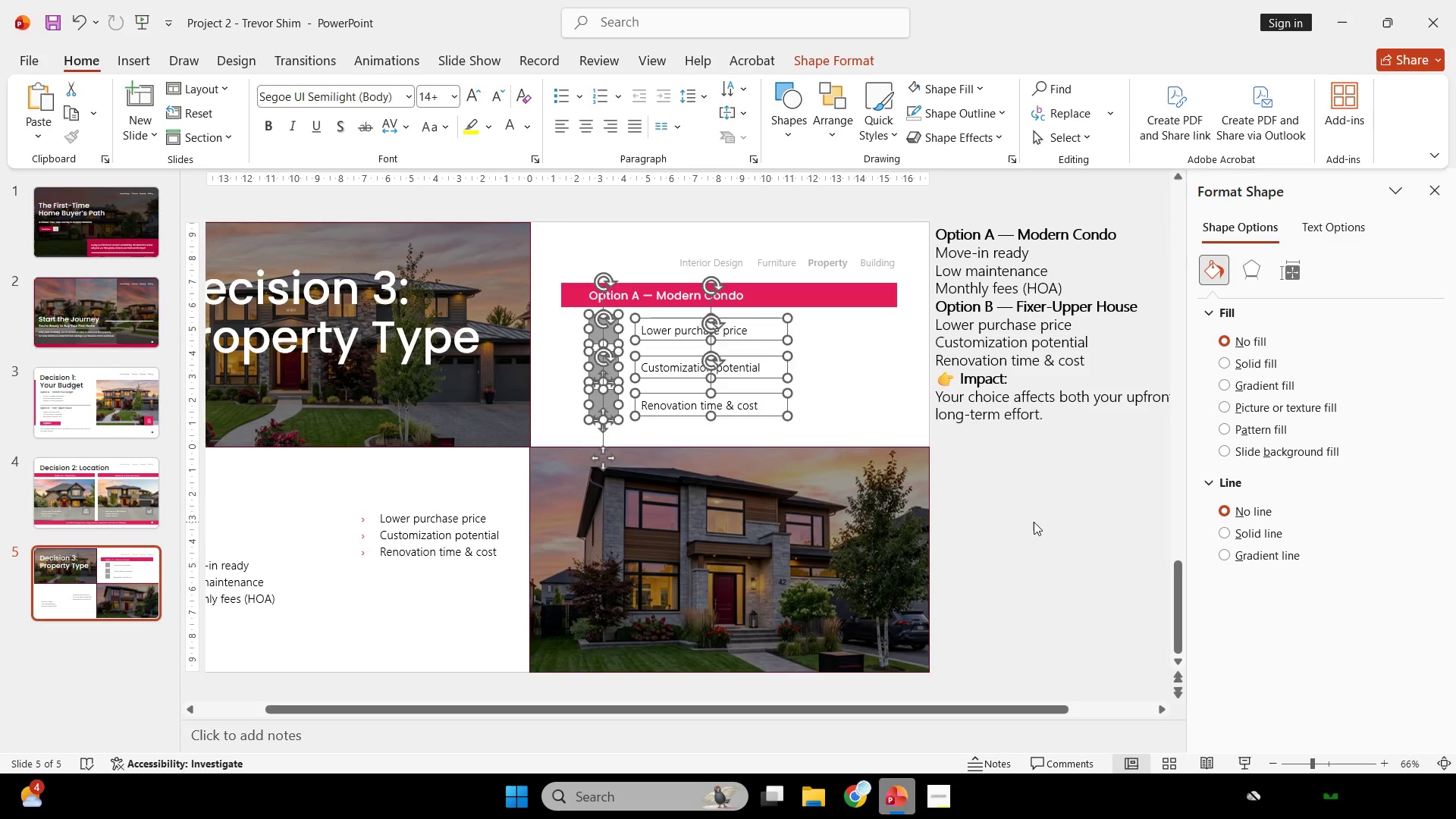 
hold_key(key=ControlLeft, duration=0.31)
 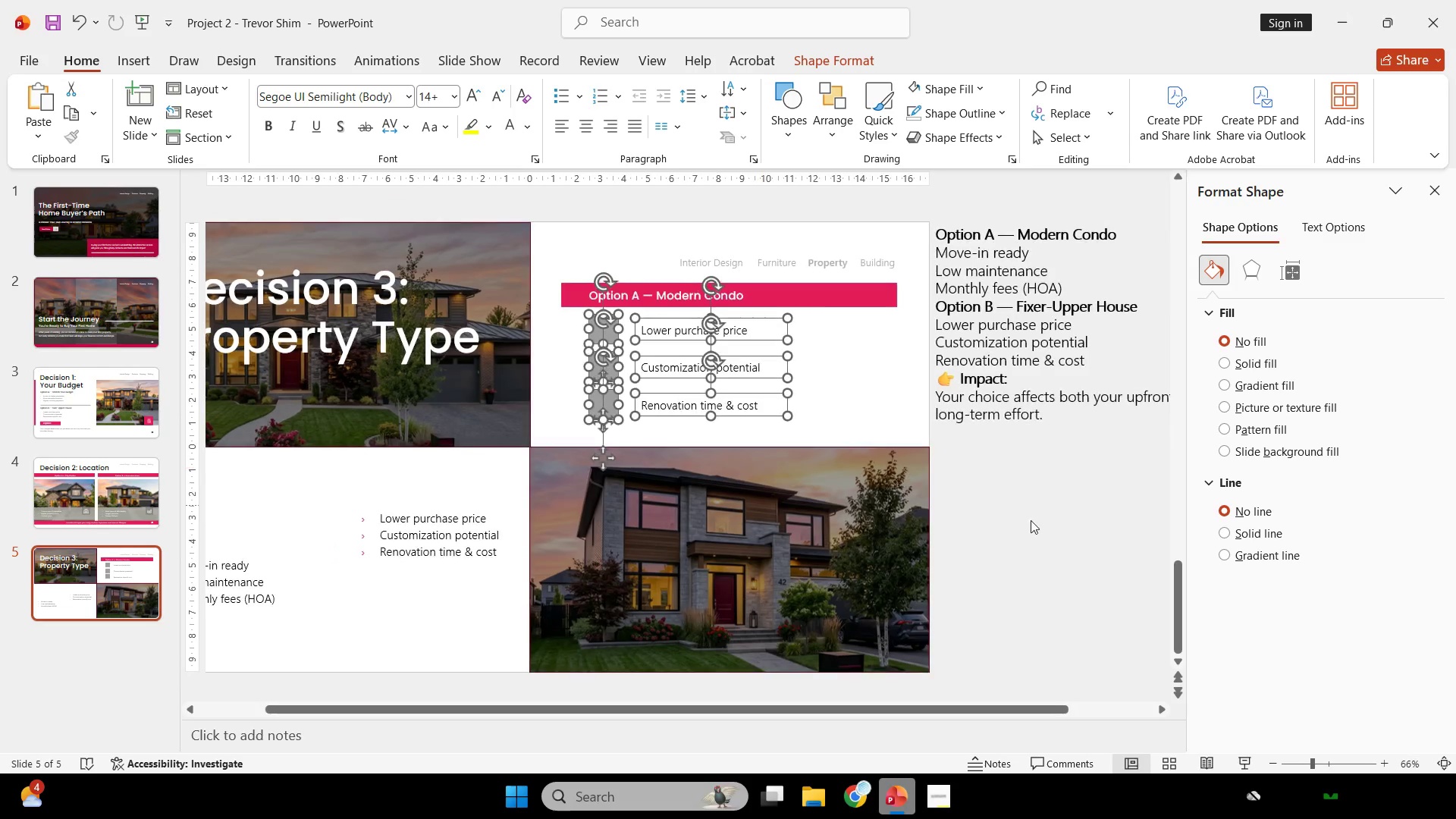 
left_click([1034, 522])
 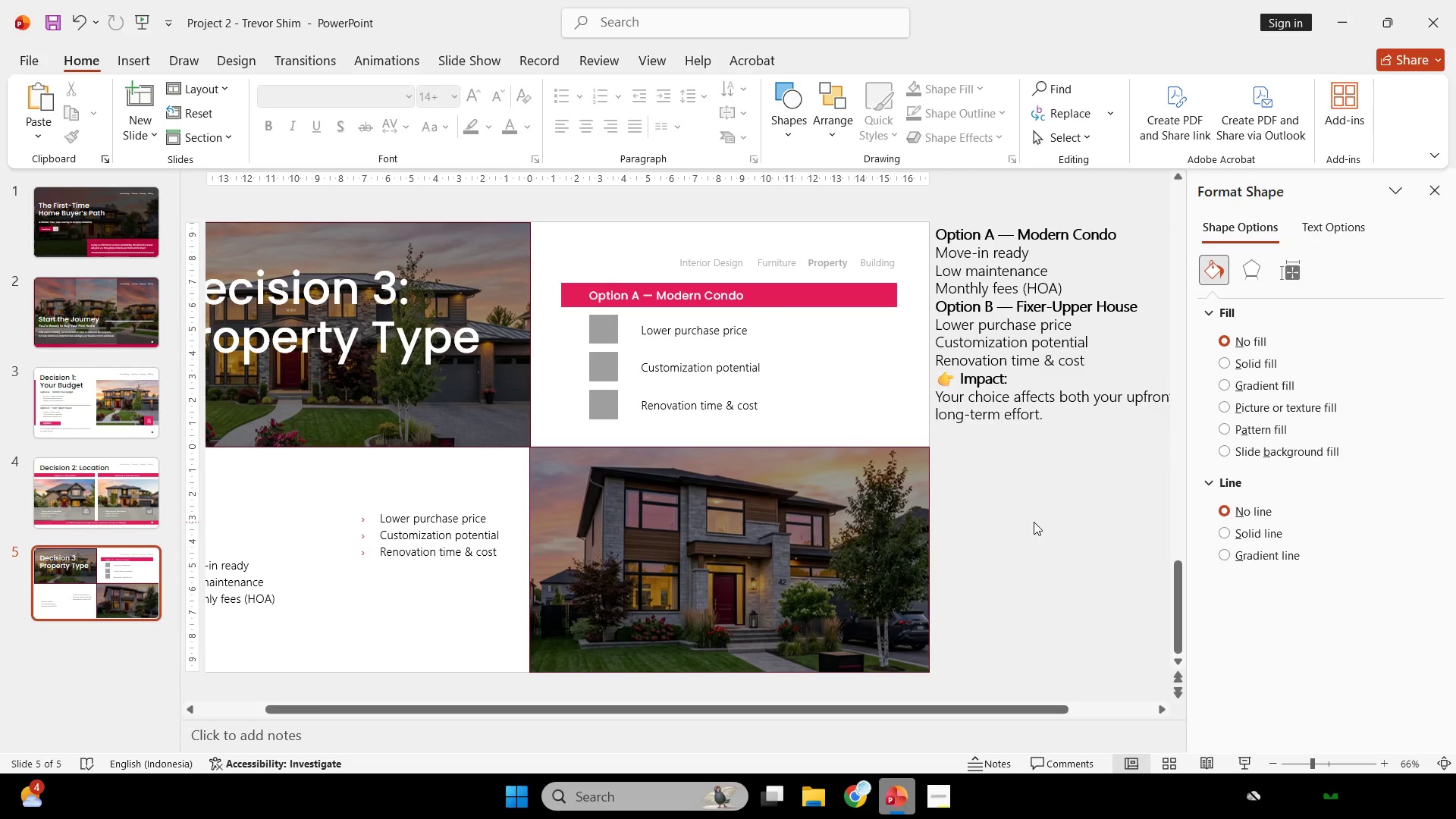 
scroll: coordinate [597, 464], scroll_direction: down, amount: 3.0
 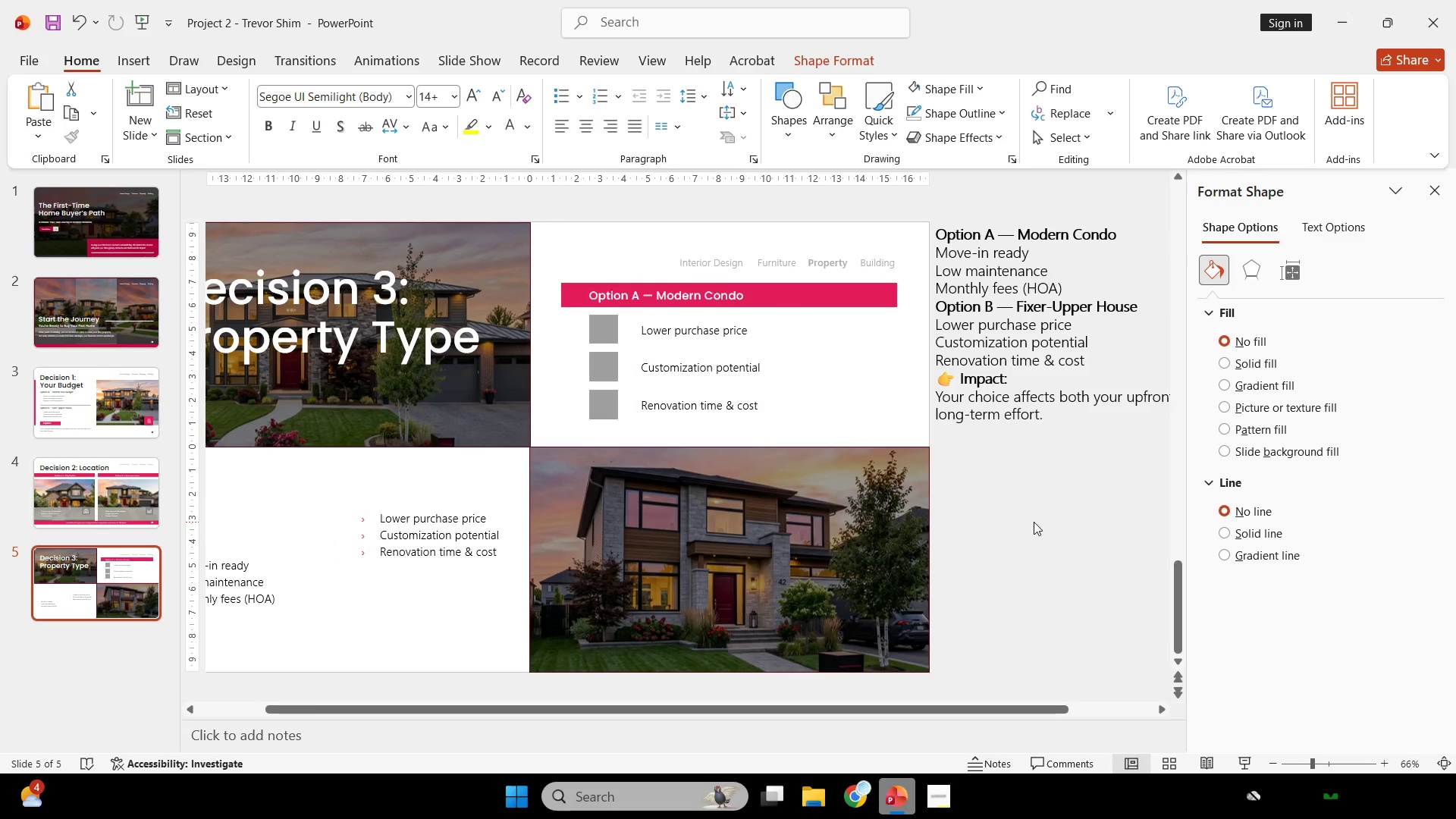 
hold_key(key=ControlLeft, duration=0.5)
scroll: coordinate [1030, 514], scroll_direction: down, amount: 1.0
 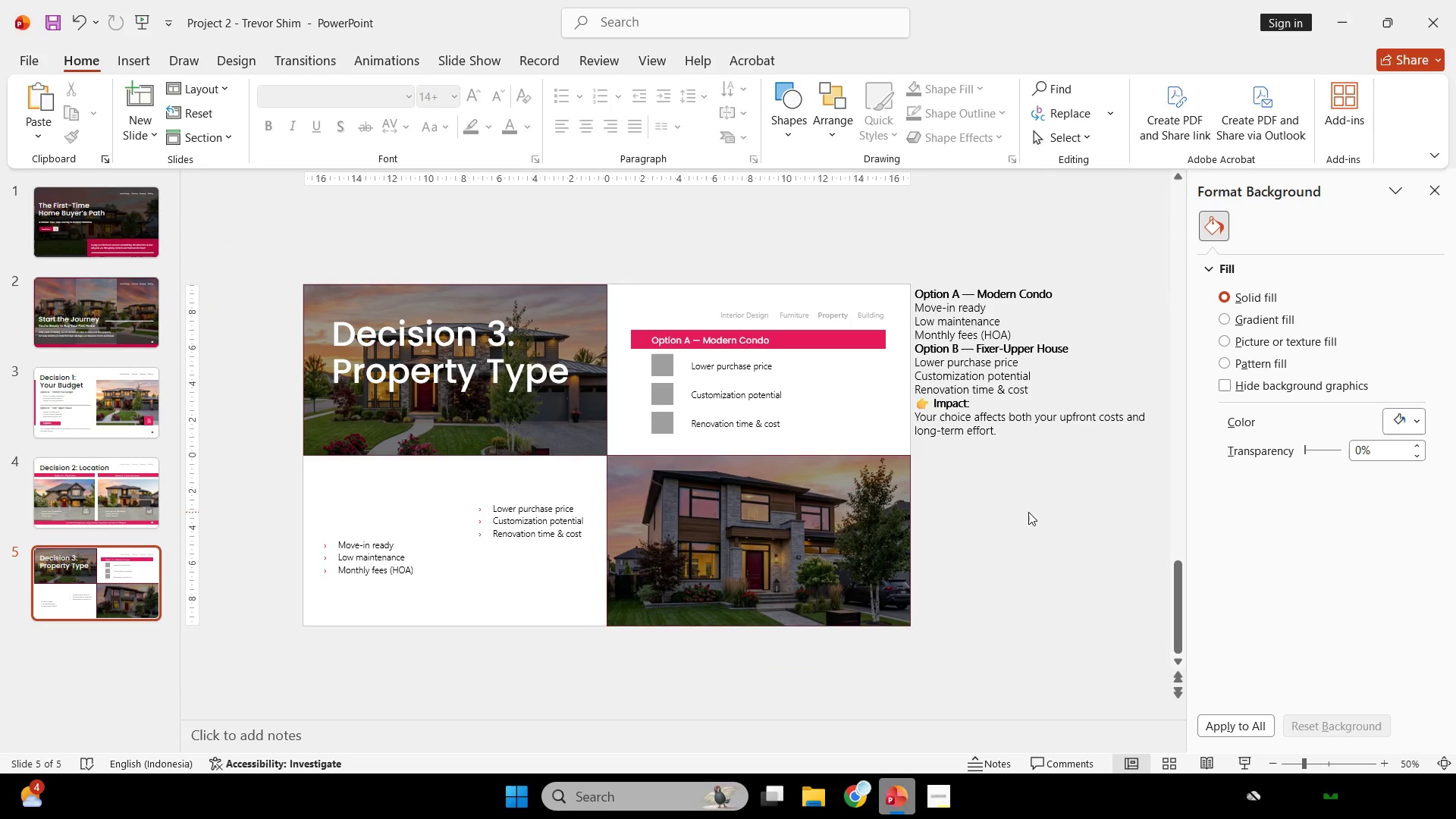 
key(Control+Z)
 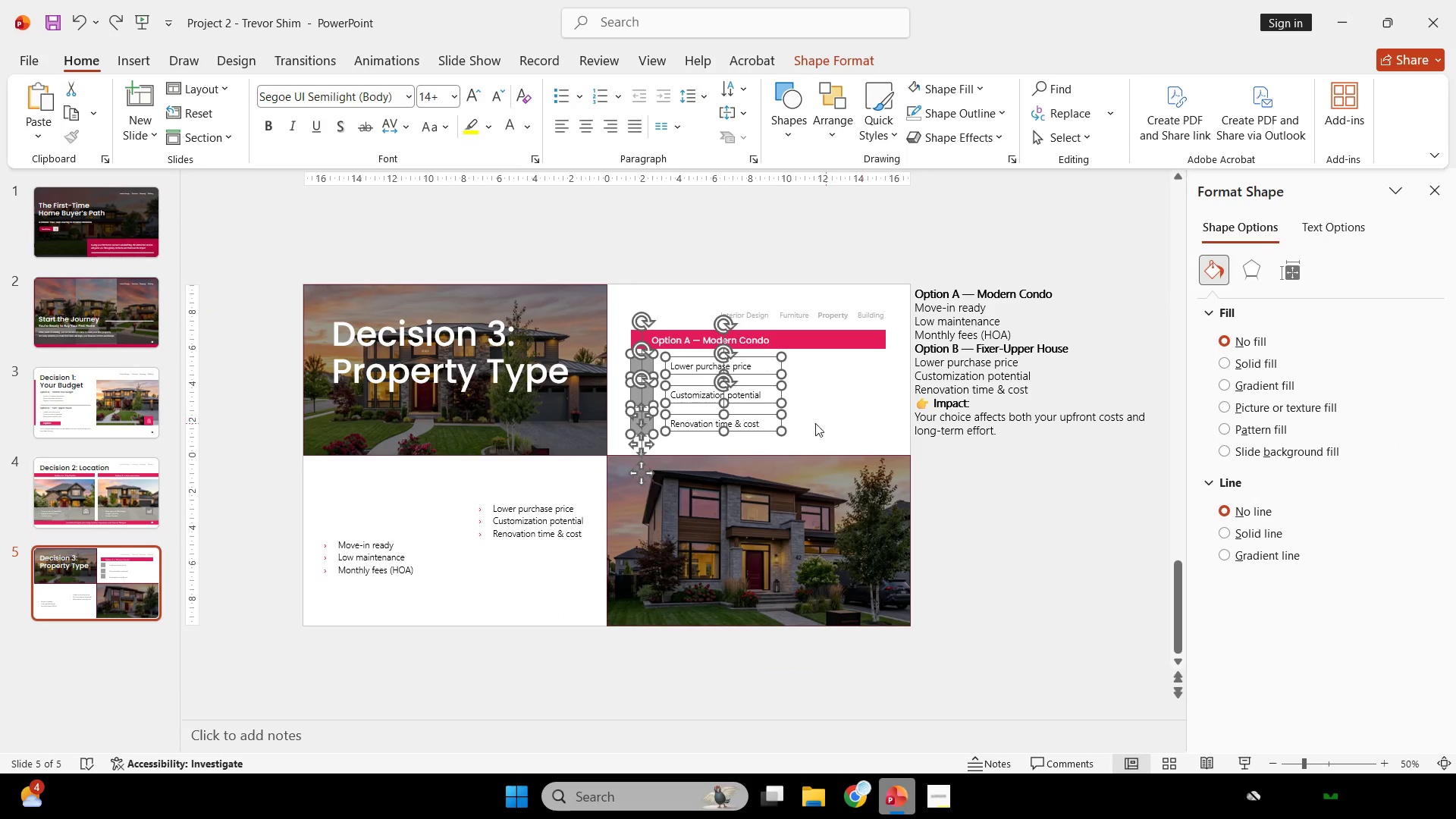 
hold_key(key=ControlLeft, duration=1.67)
hold_key(key=ShiftLeft, duration=1.66)
left_click_drag(start_coordinate=[769, 384], to_coordinate=[745, 532])
 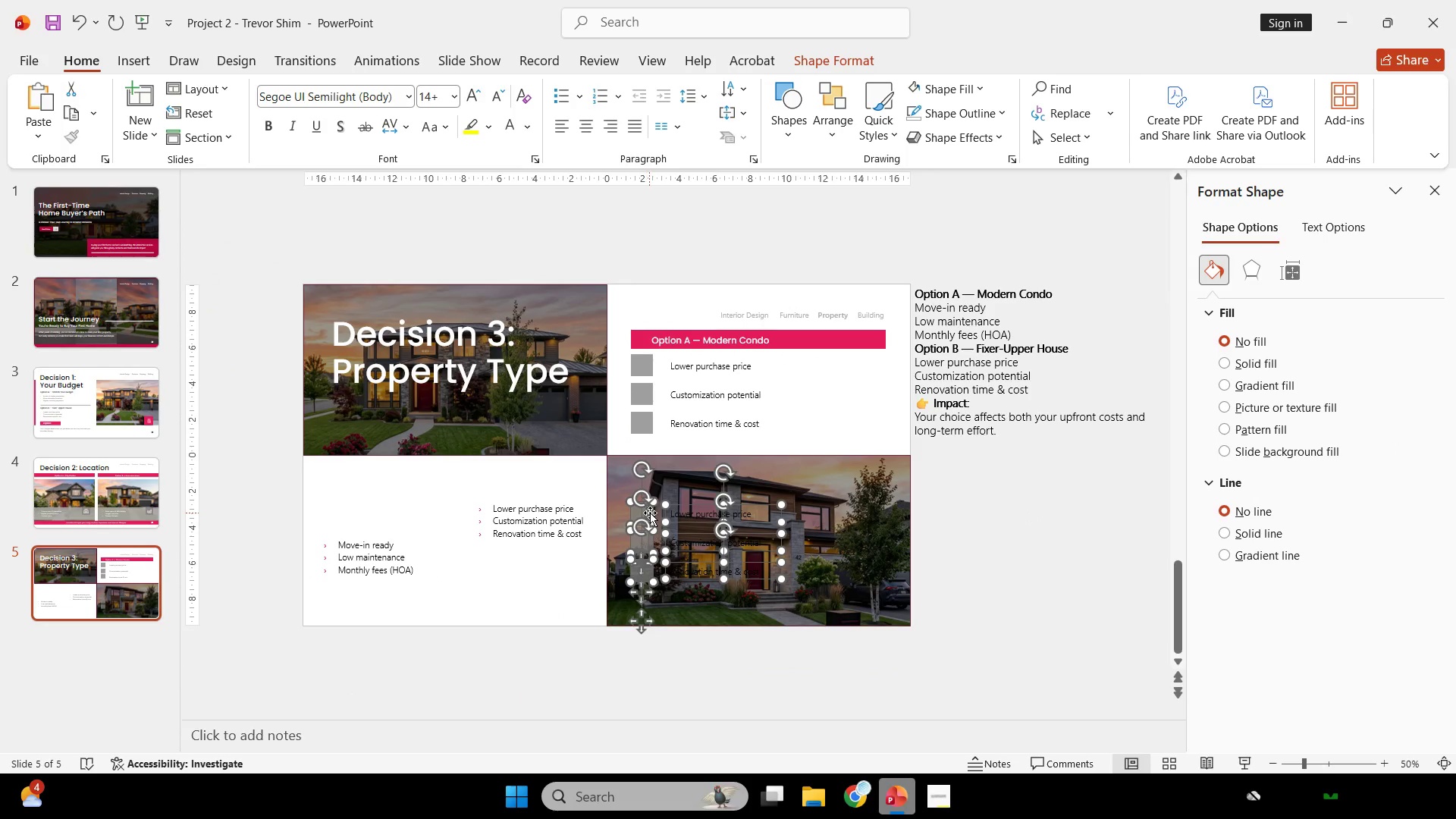 
left_click_drag(start_coordinate=[651, 513], to_coordinate=[420, 520])
 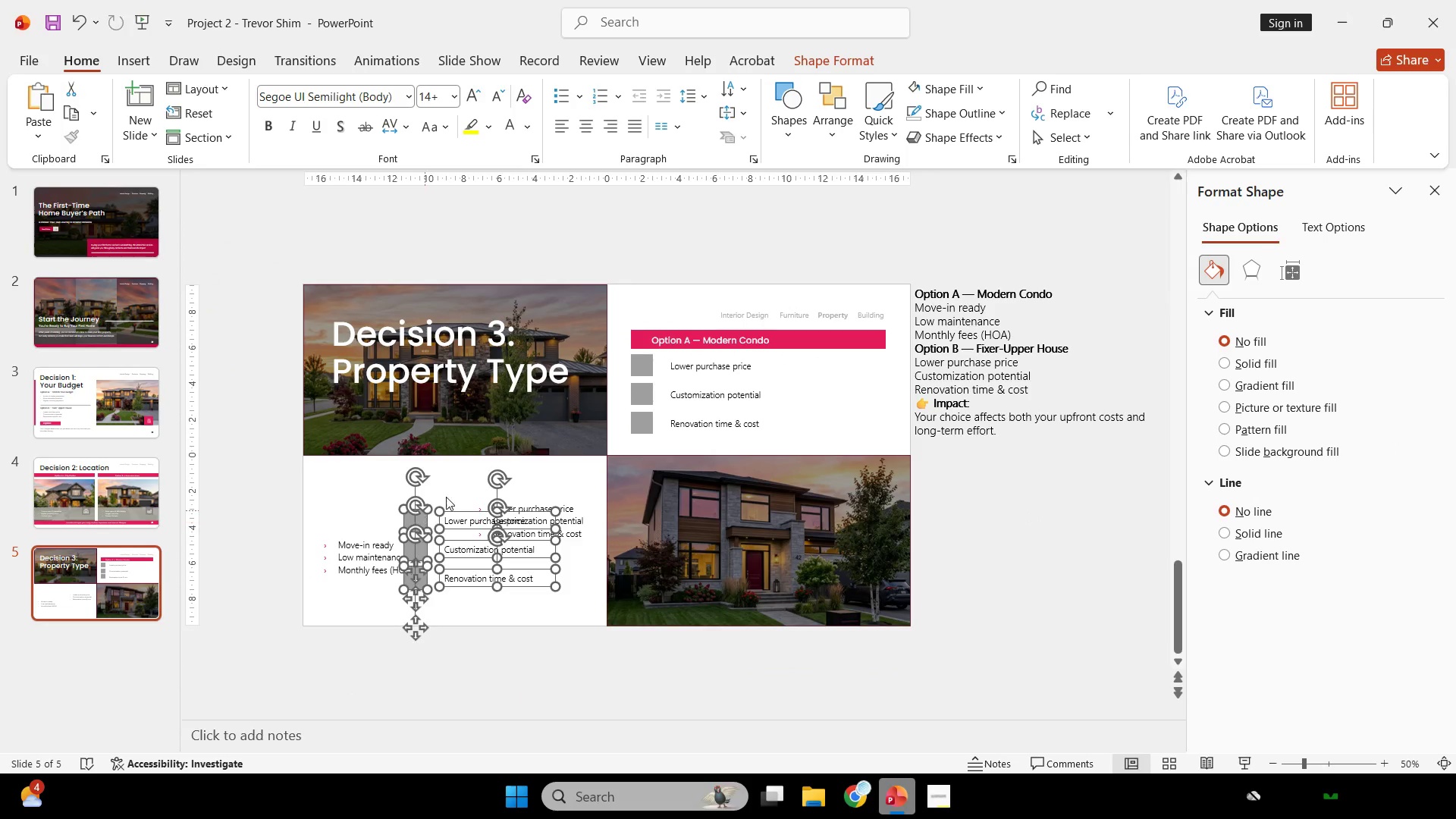 
key(Control+Z)
 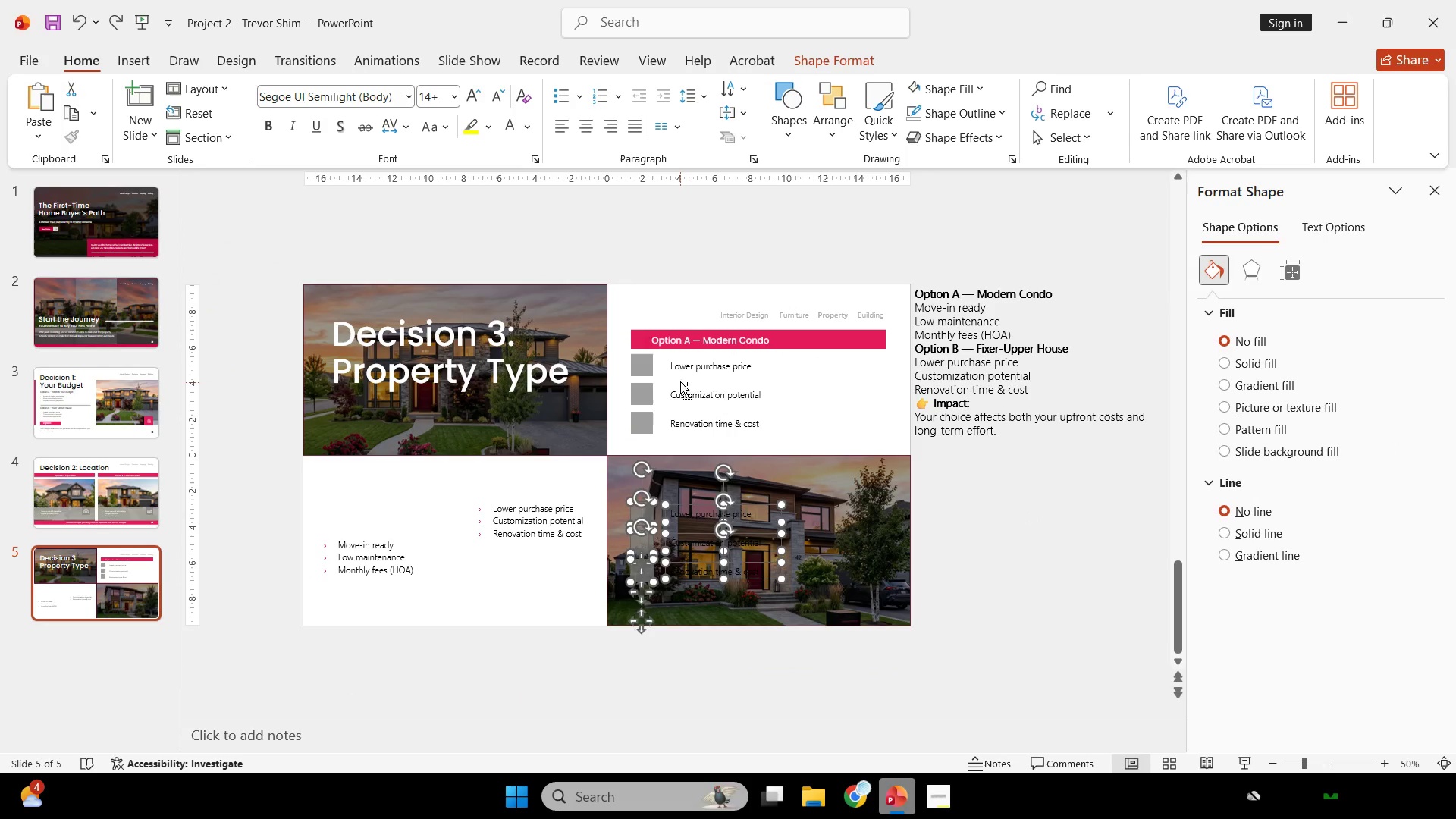 
key(Control+Z)
 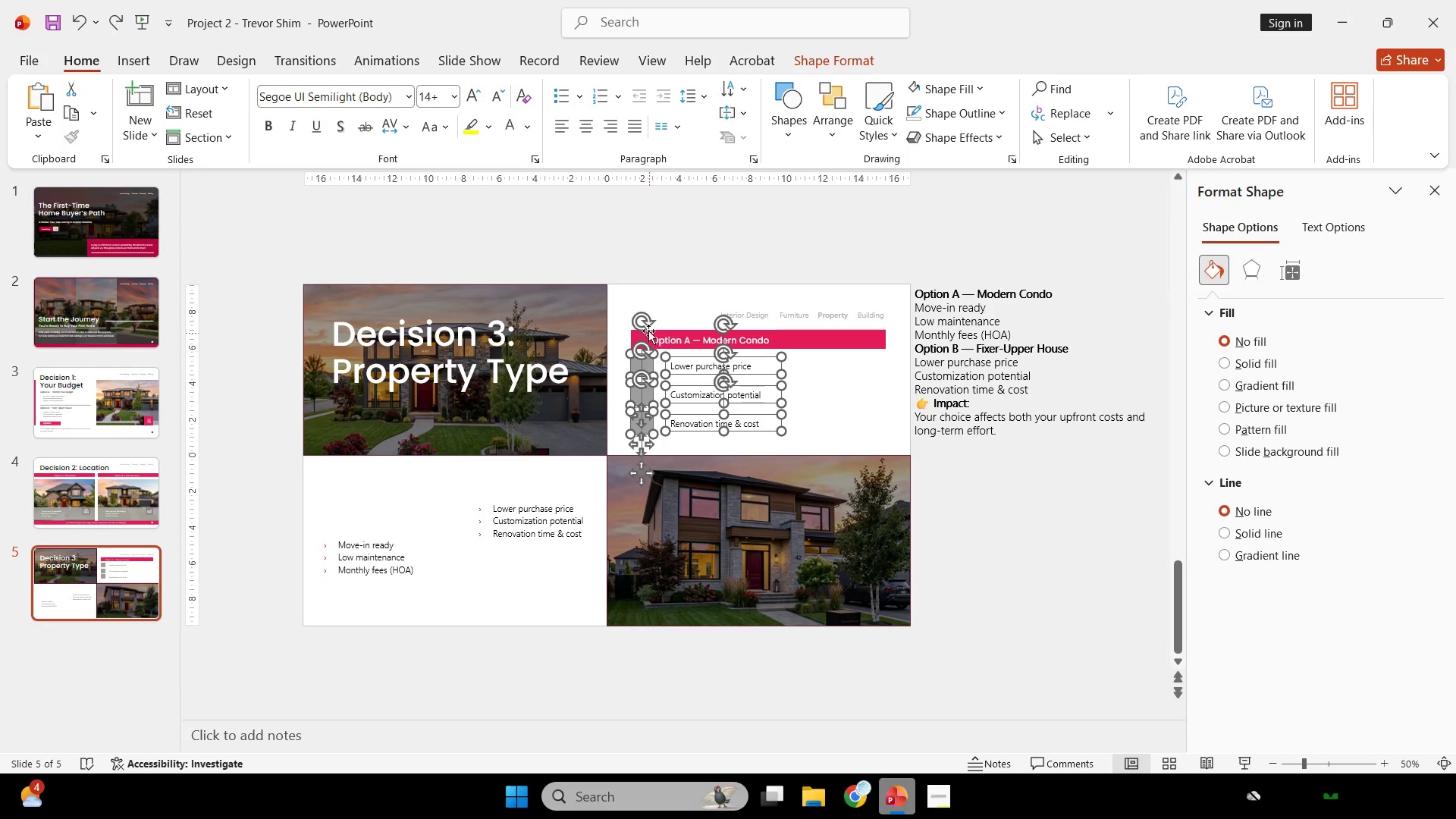 
hold_key(key=ControlLeft, duration=0.64)
scroll: coordinate [647, 327], scroll_direction: up, amount: 6.0
 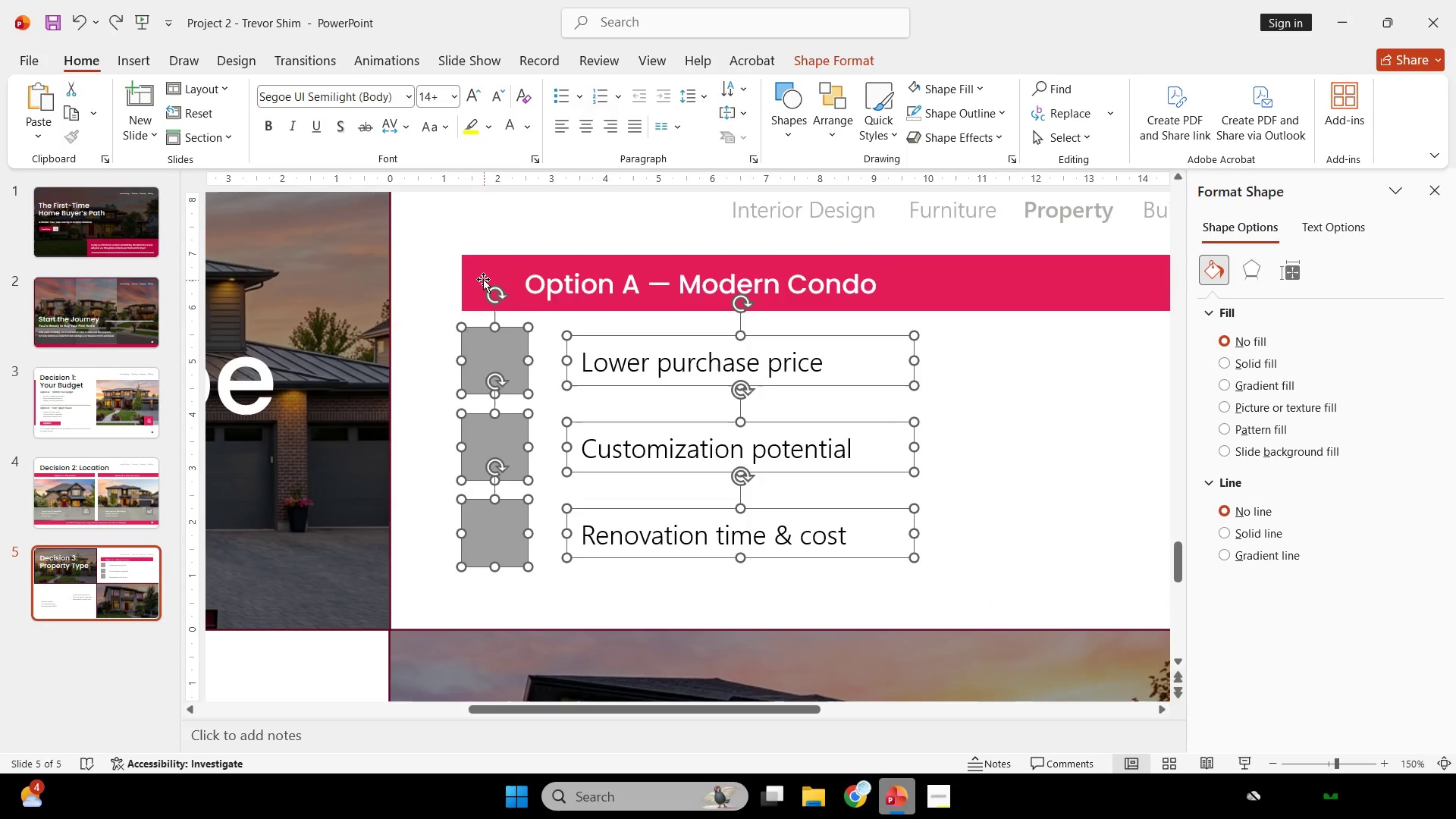 
hold_key(key=ShiftLeft, duration=0.69)
double_click([567, 275])
 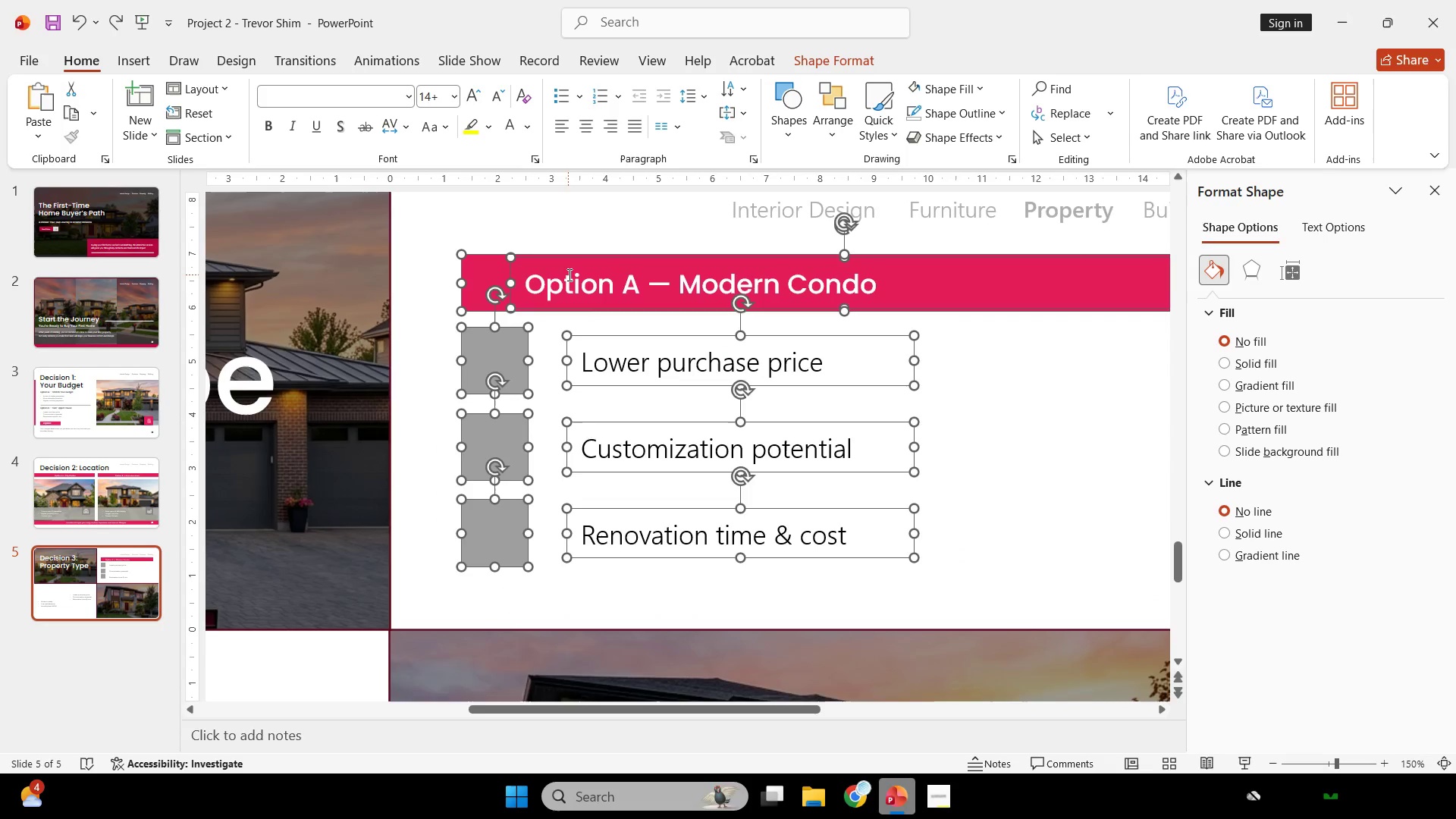 
scroll: coordinate [590, 297], scroll_direction: down, amount: 4.0
 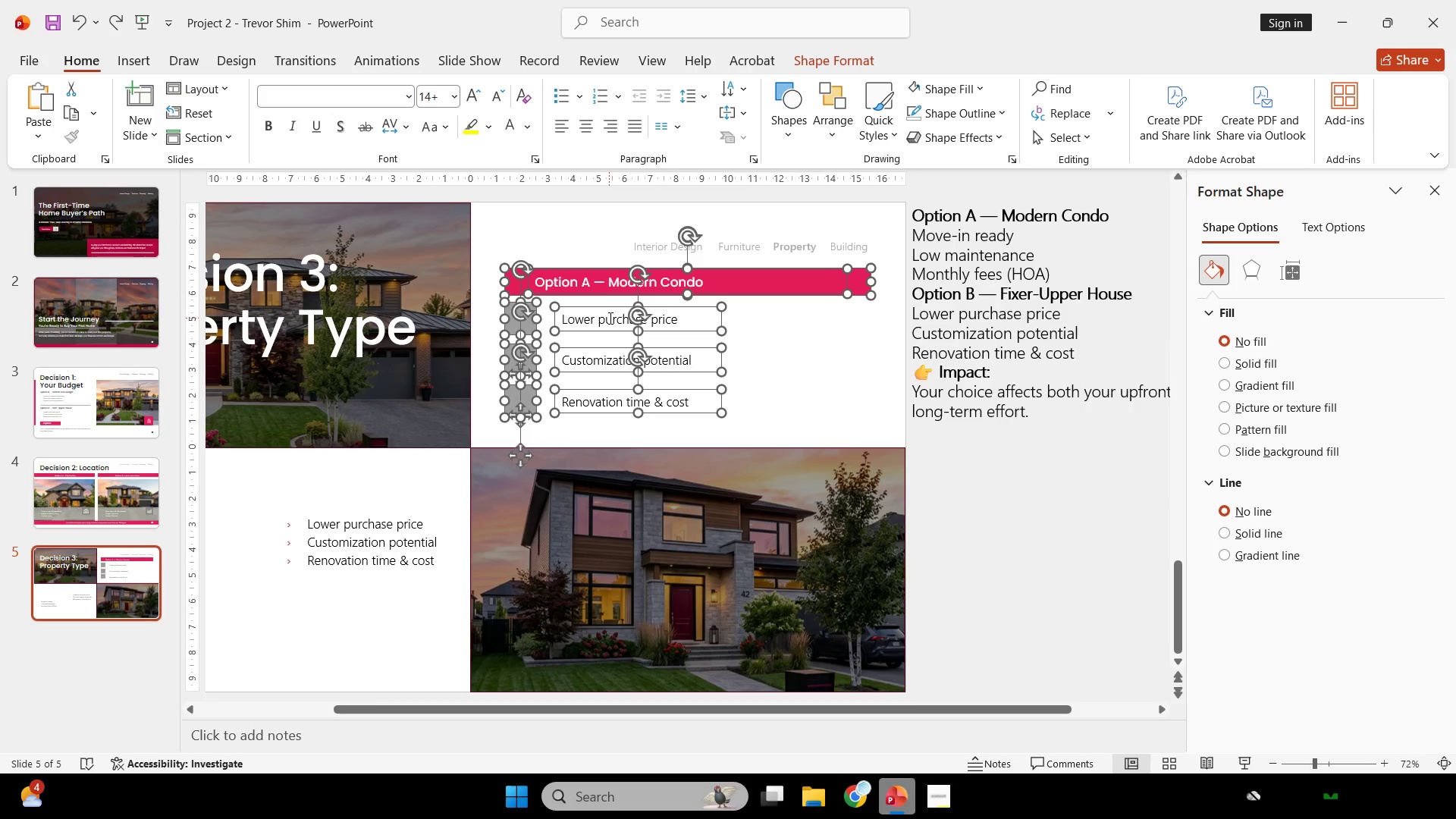 
key(Control+G)
 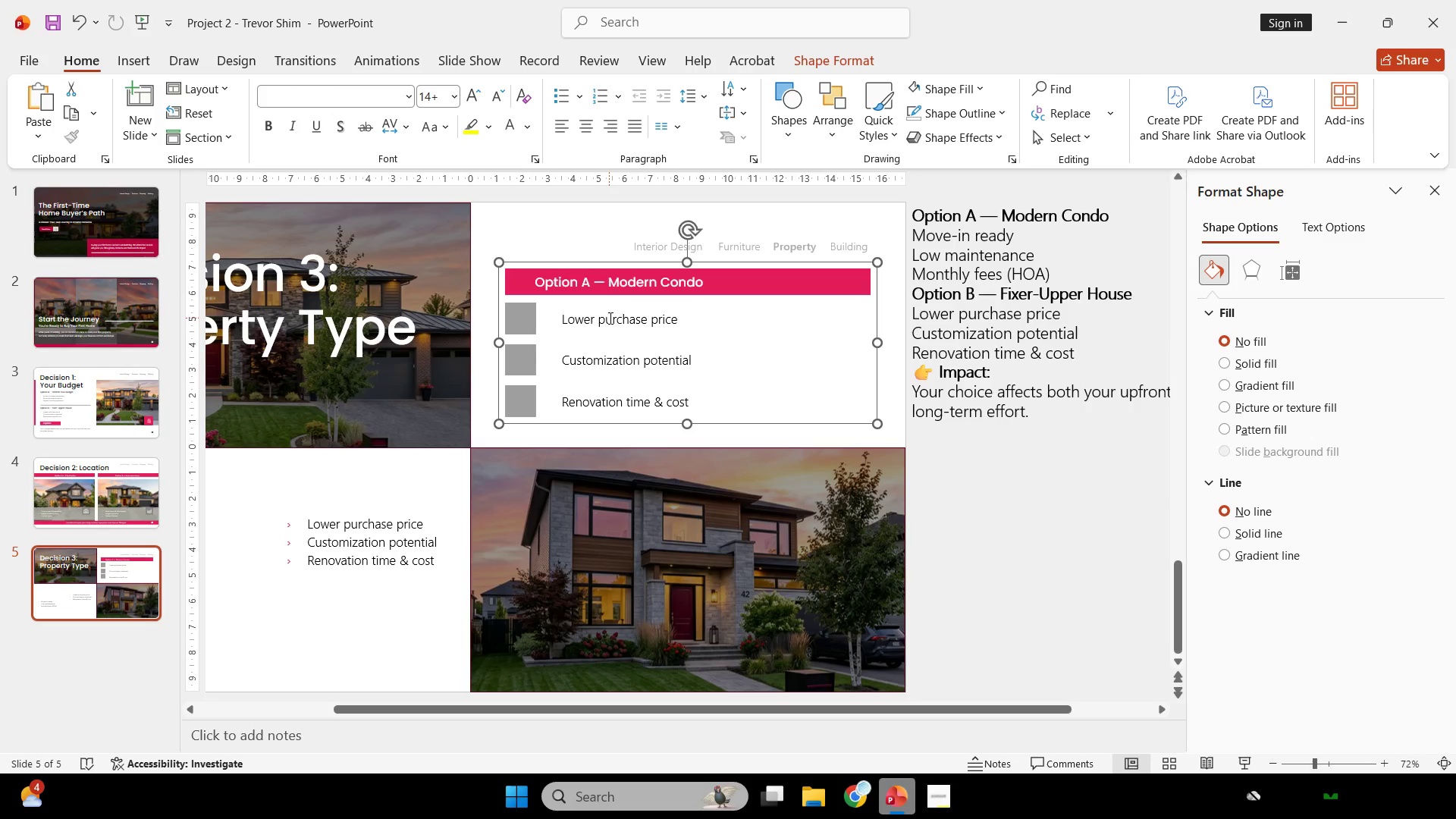 
key(Control+C)
 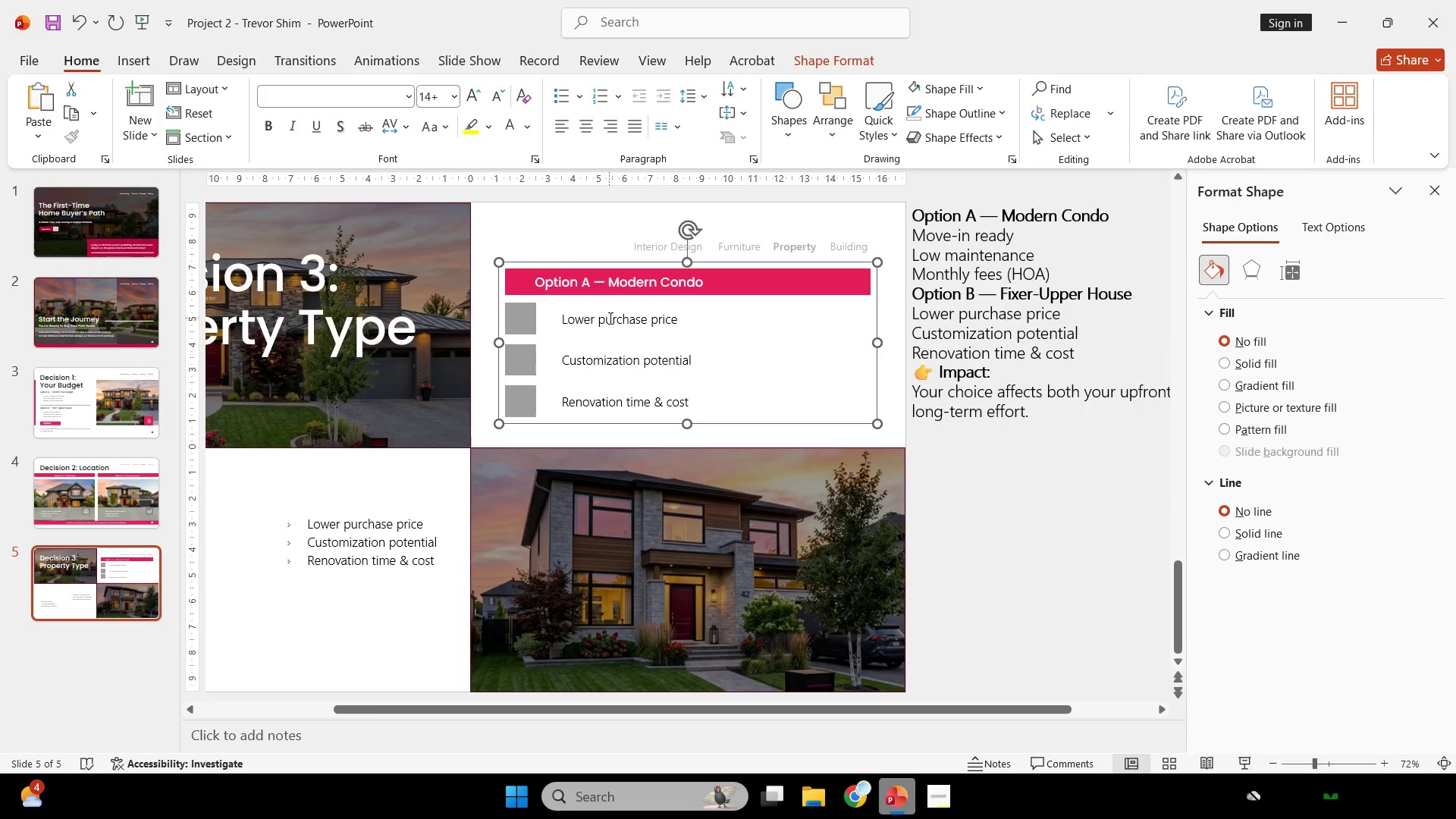 
key(Control+V)
 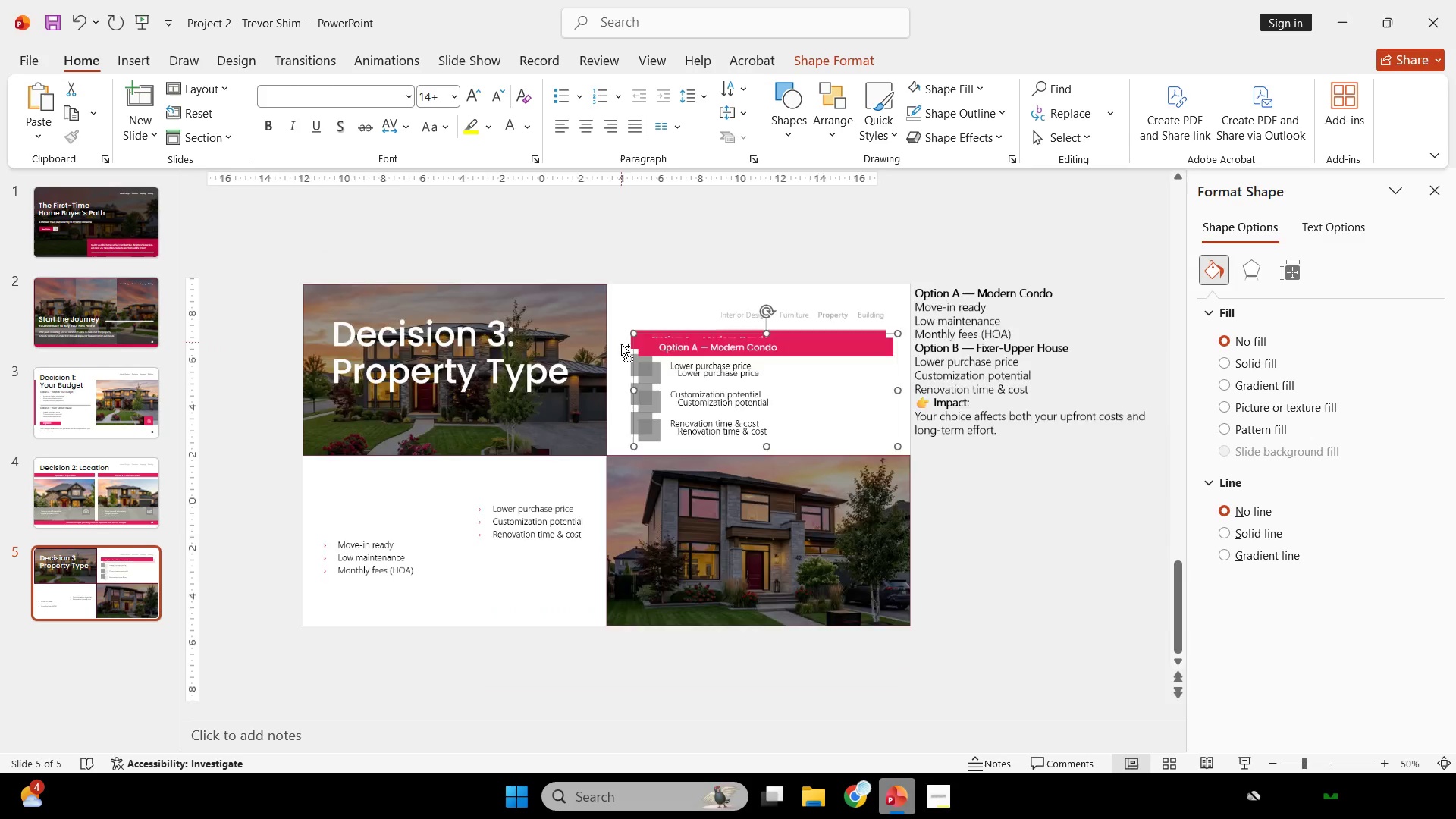 
scroll: coordinate [621, 344], scroll_direction: down, amount: 3.0
 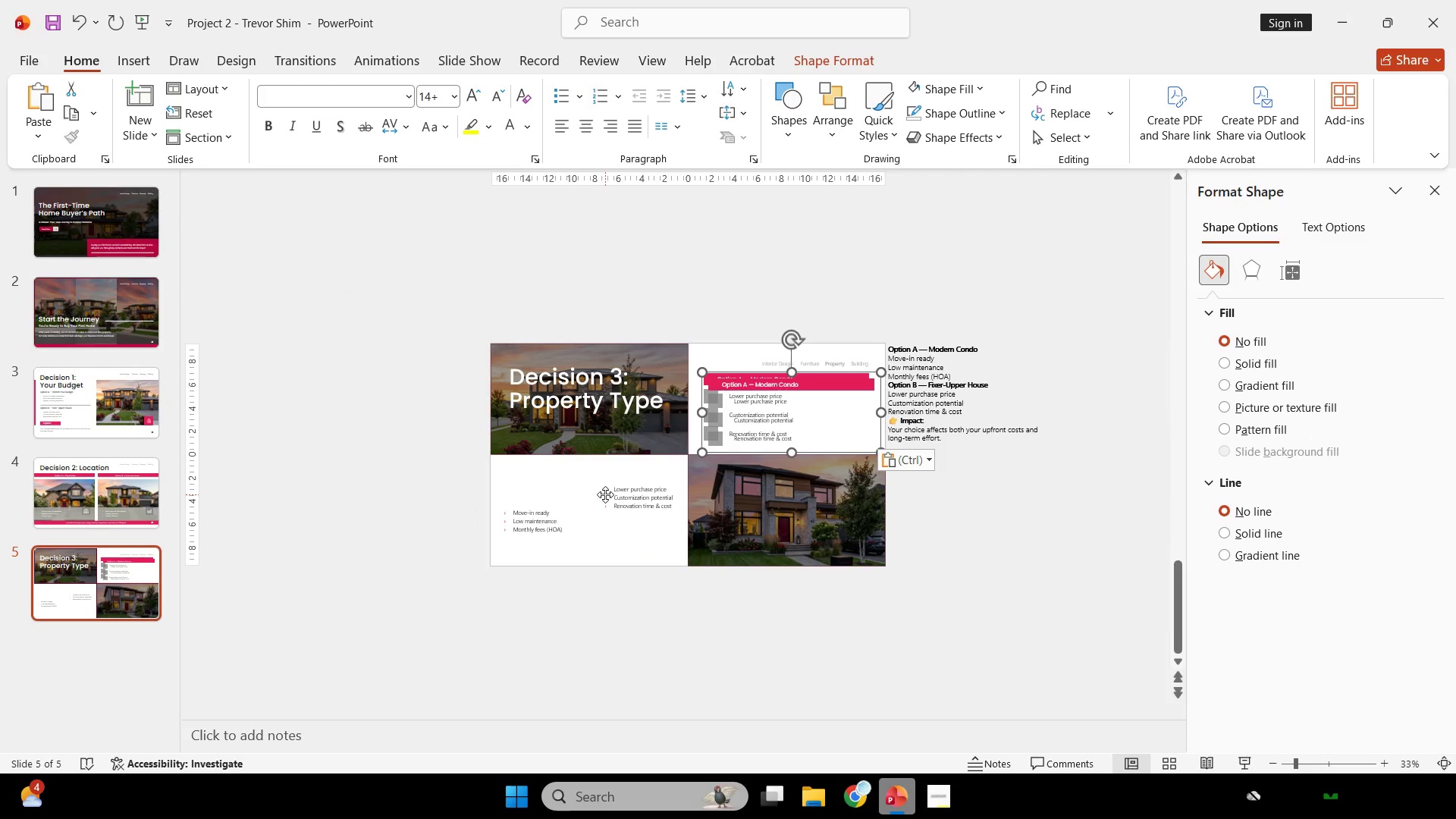 
left_click([605, 501])
 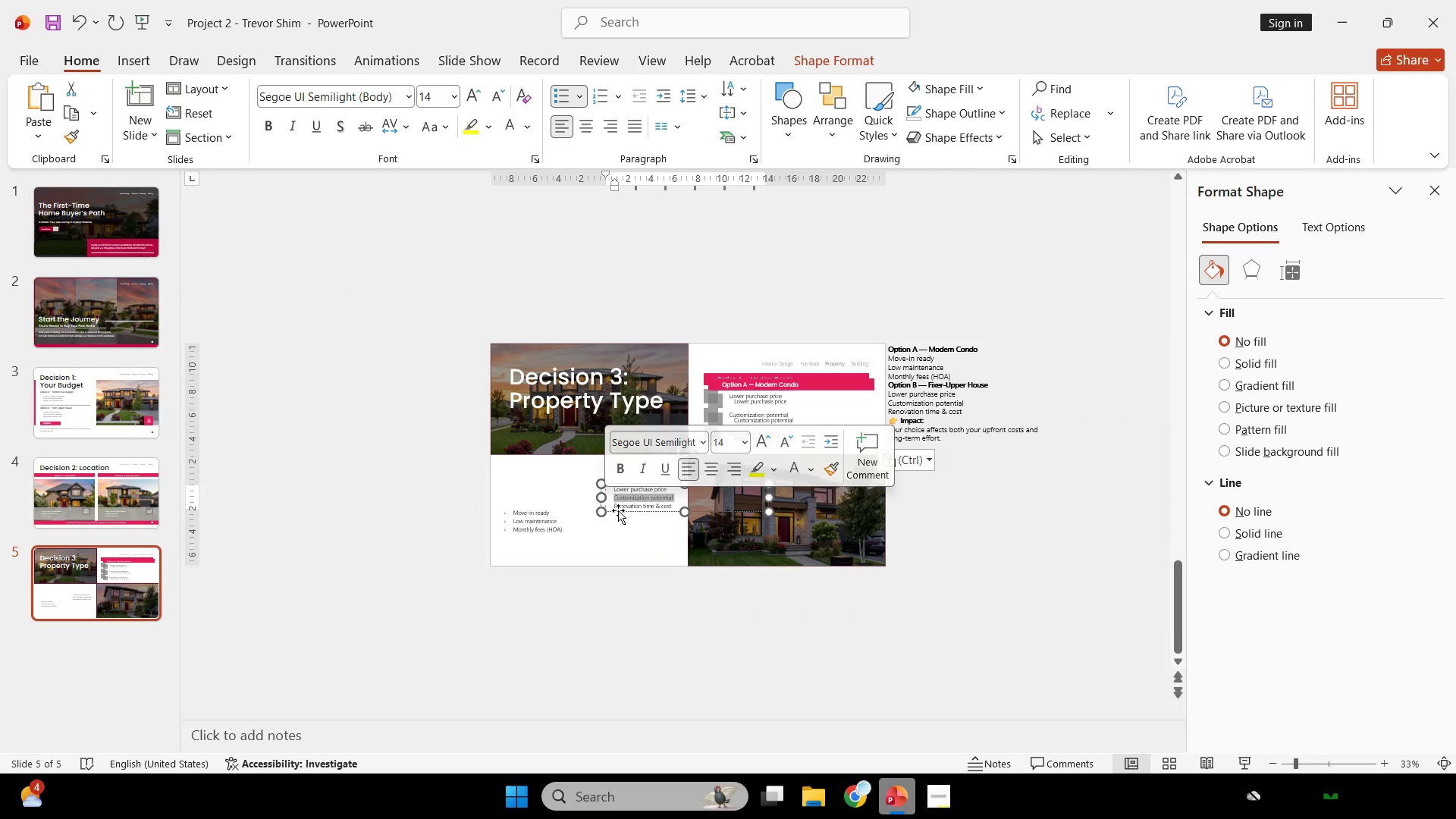 
left_click([620, 513])
 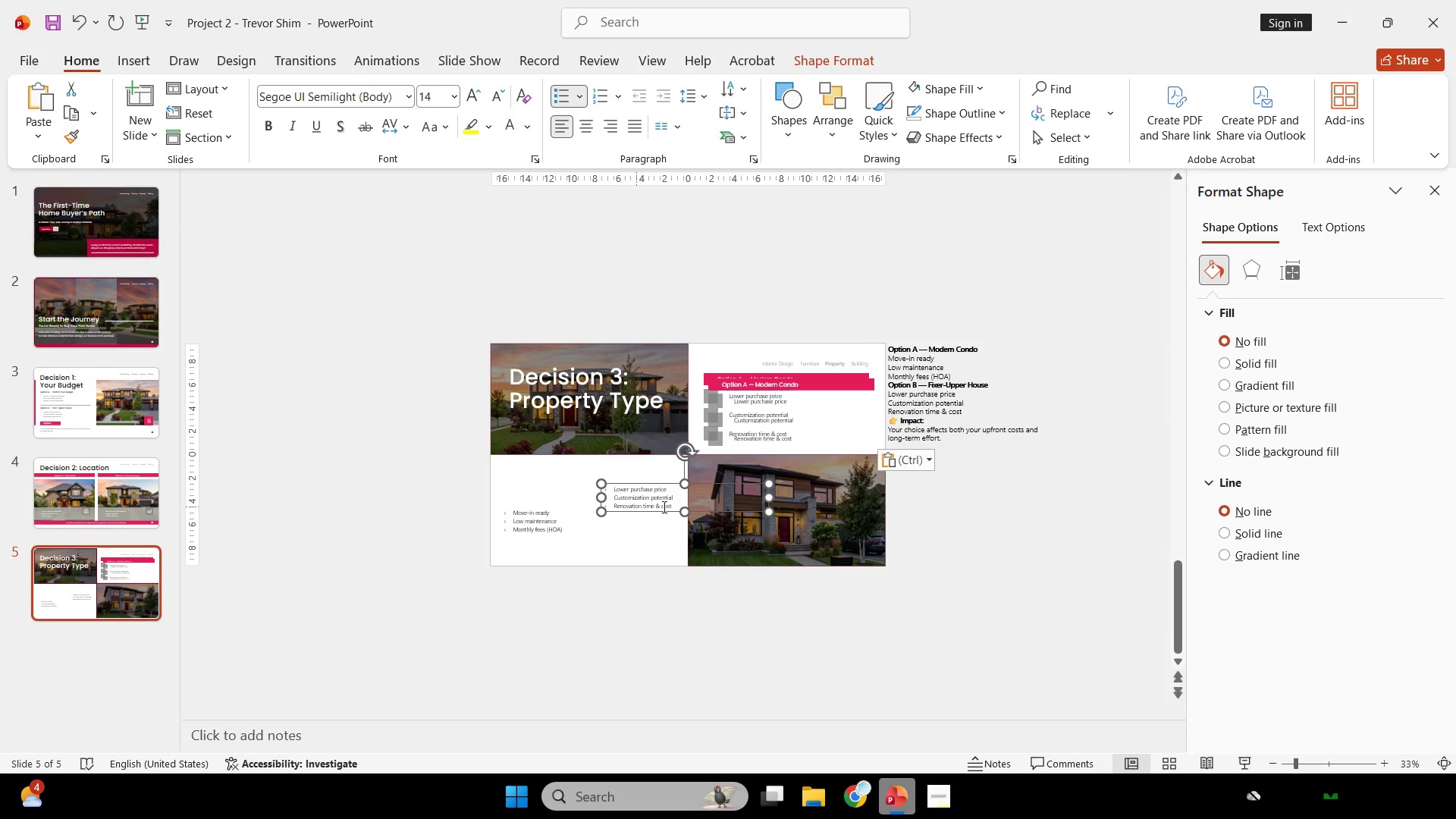 
key(Backspace)
 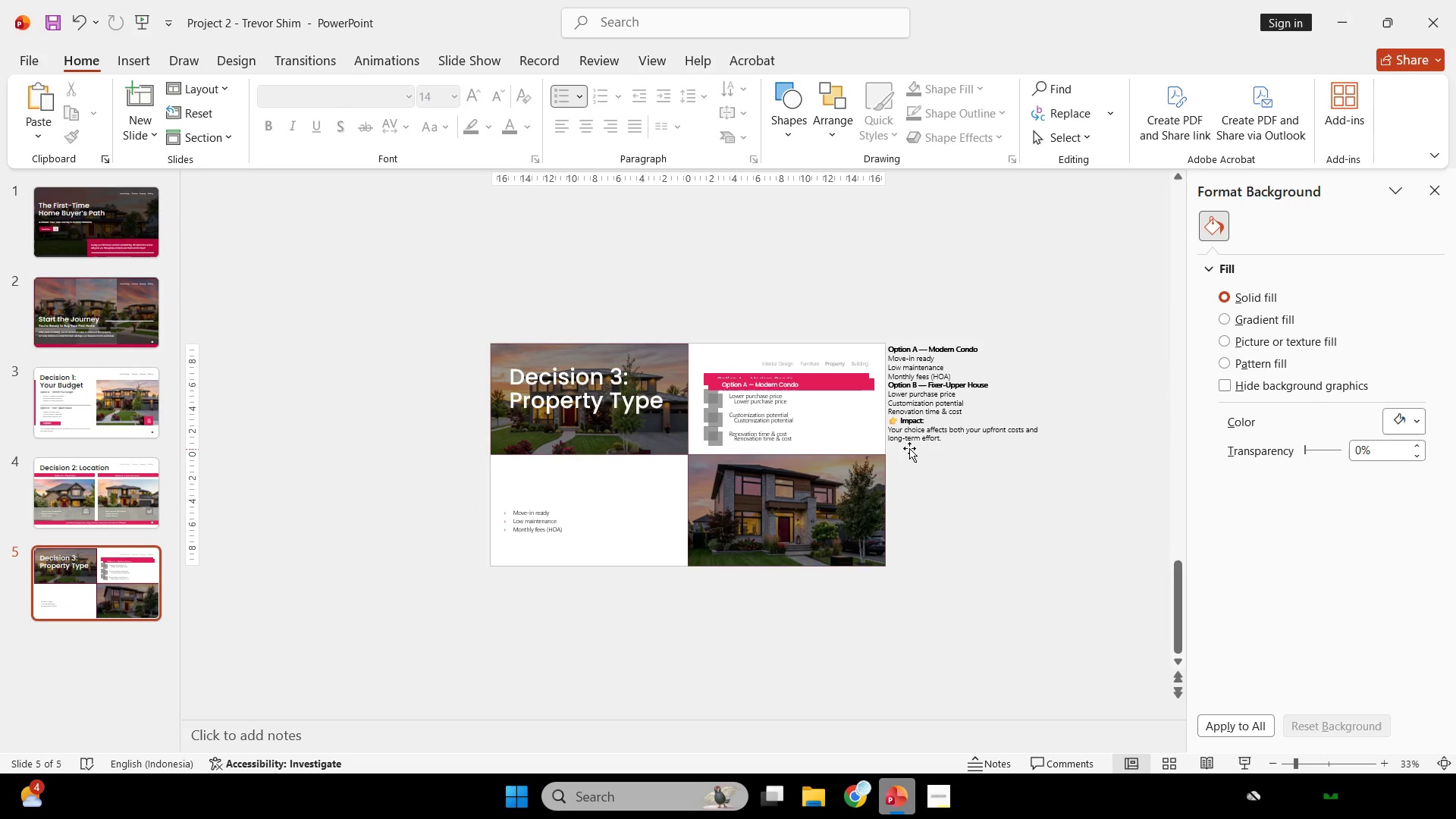 
left_click([753, 421])
 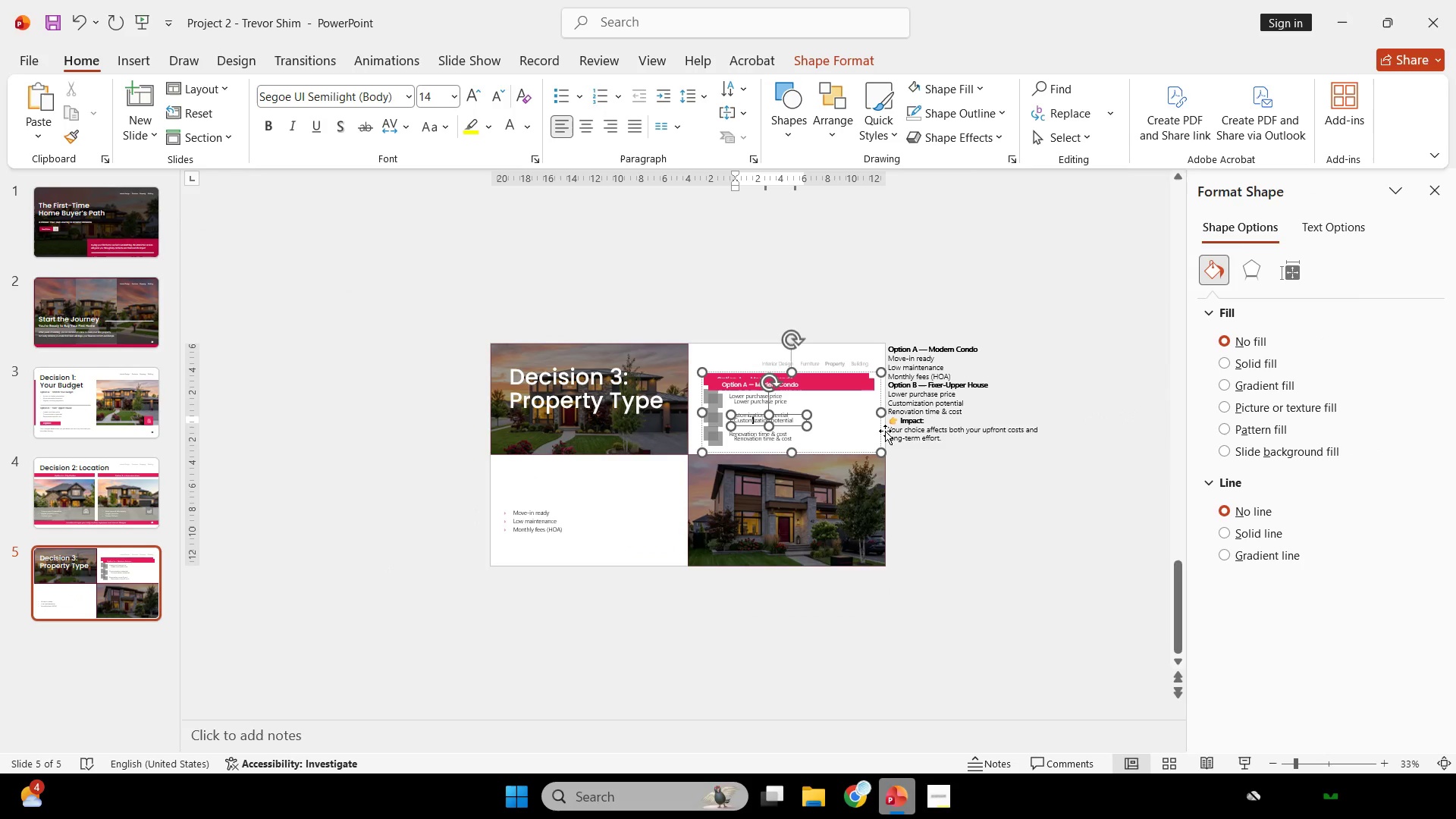 
left_click_drag(start_coordinate=[883, 431], to_coordinate=[679, 525])
 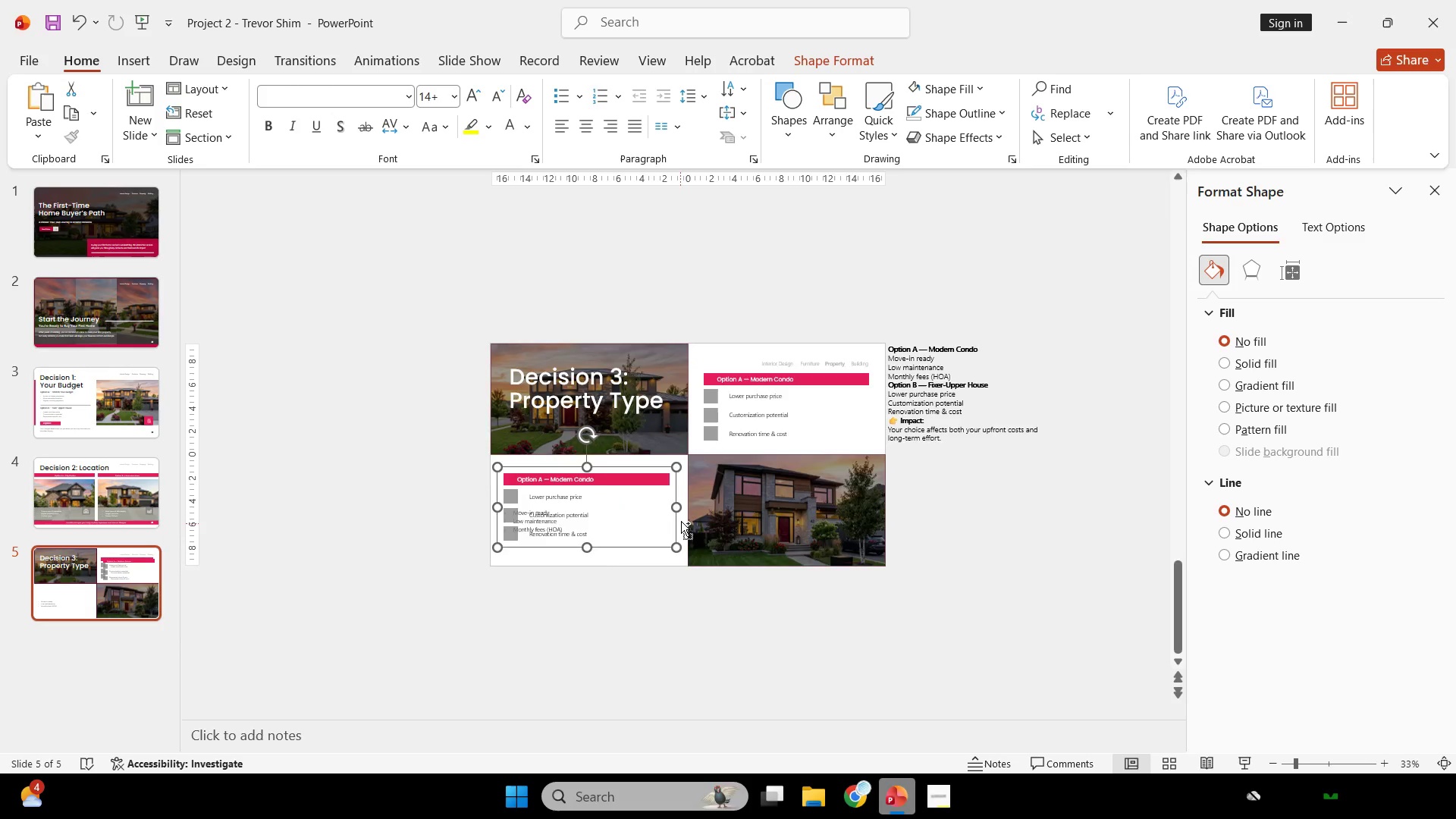 
hold_key(key=ControlLeft, duration=0.41)
 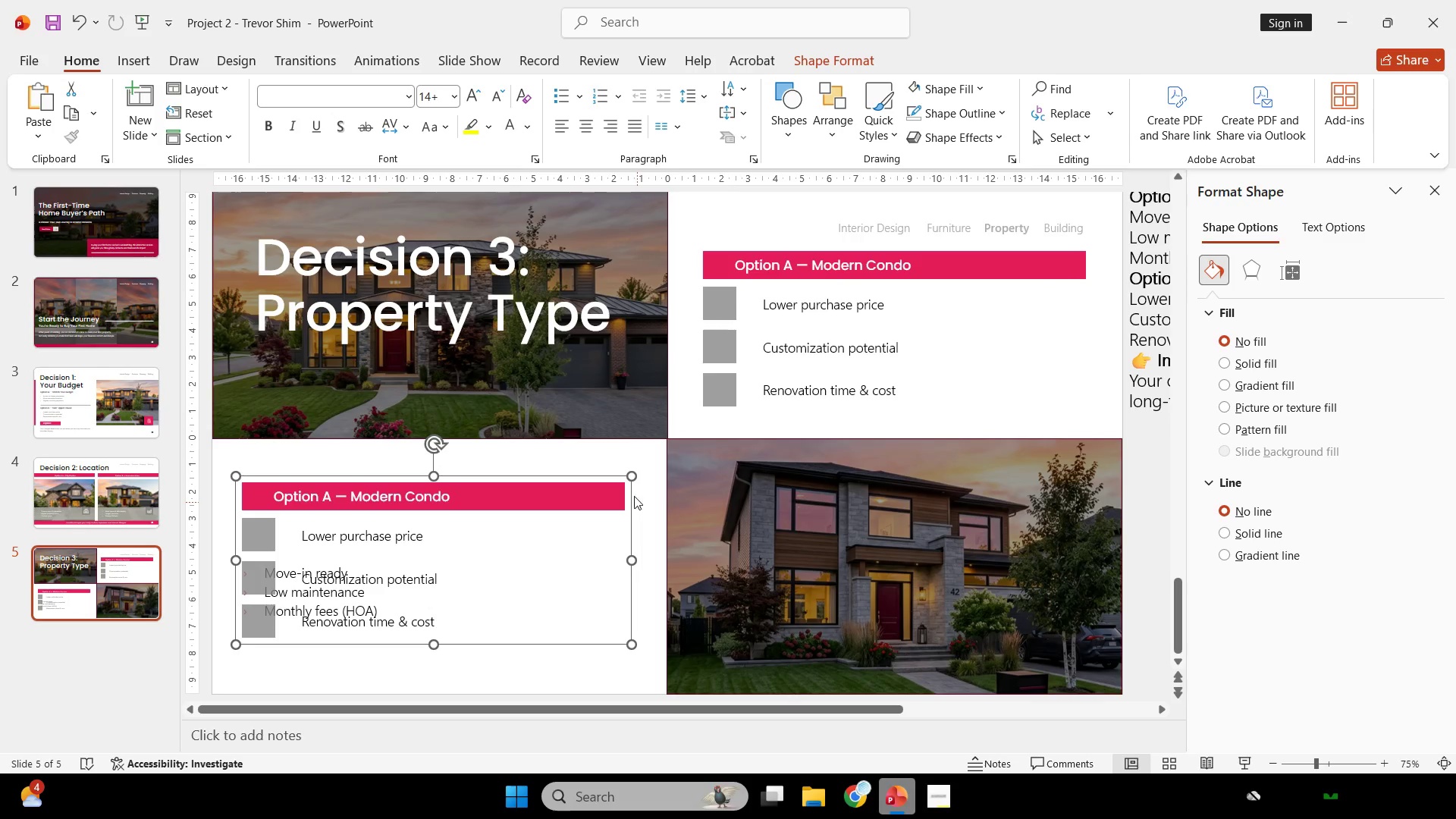 
hold_key(key=ShiftLeft, duration=3.12)
 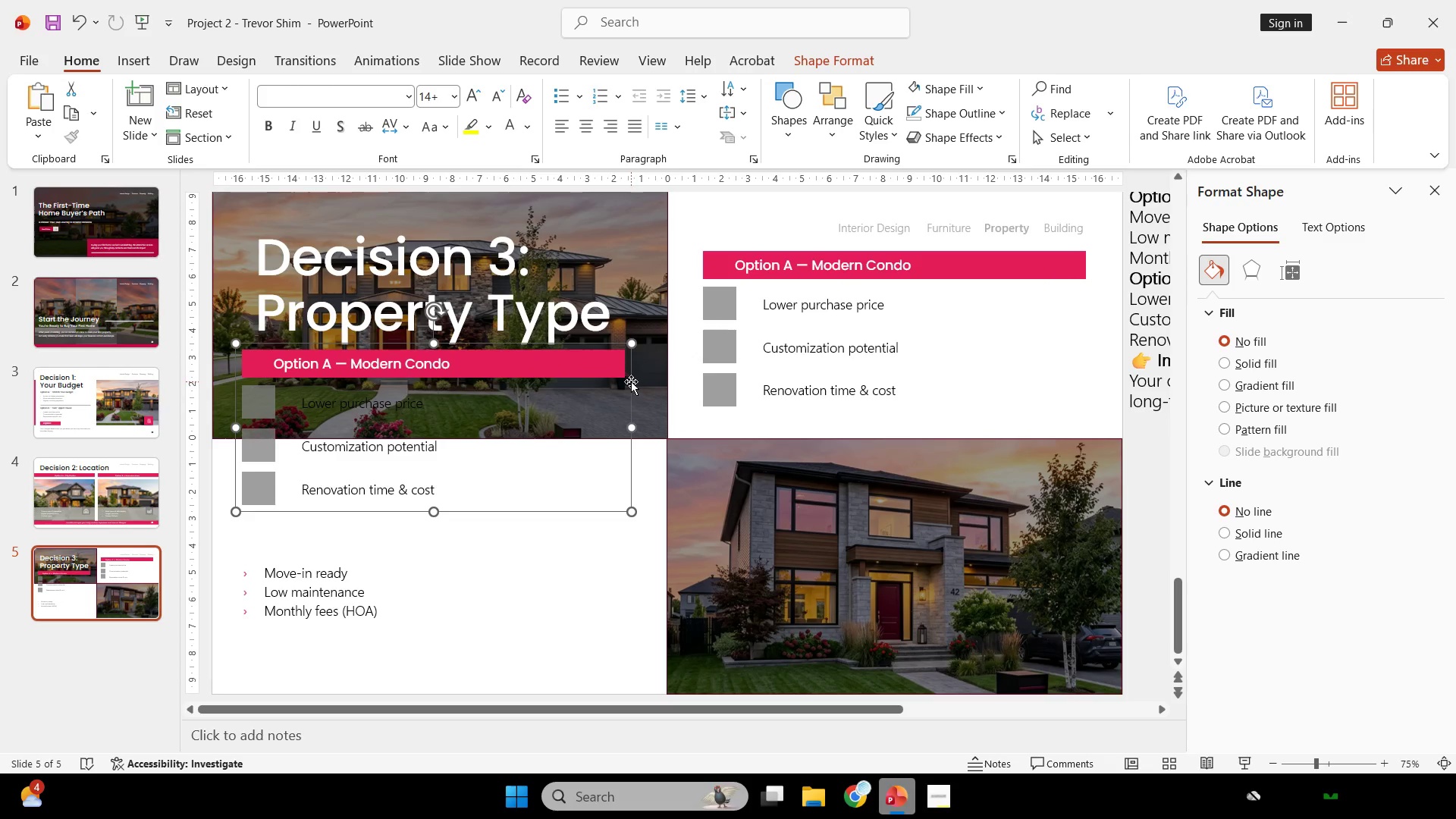 
scroll: coordinate [681, 519], scroll_direction: up, amount: 4.0
 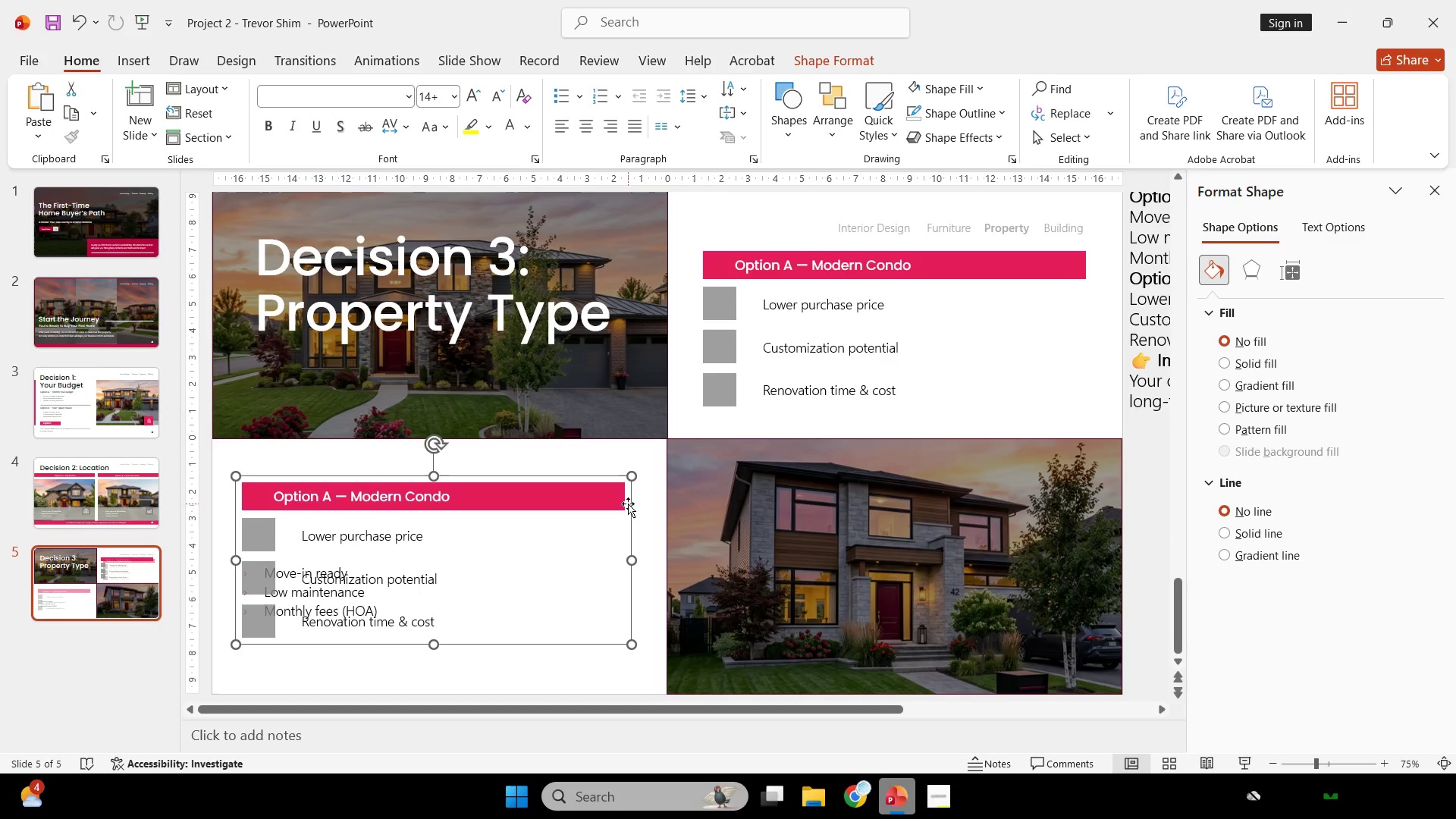 
left_click_drag(start_coordinate=[637, 502], to_coordinate=[625, 350])
 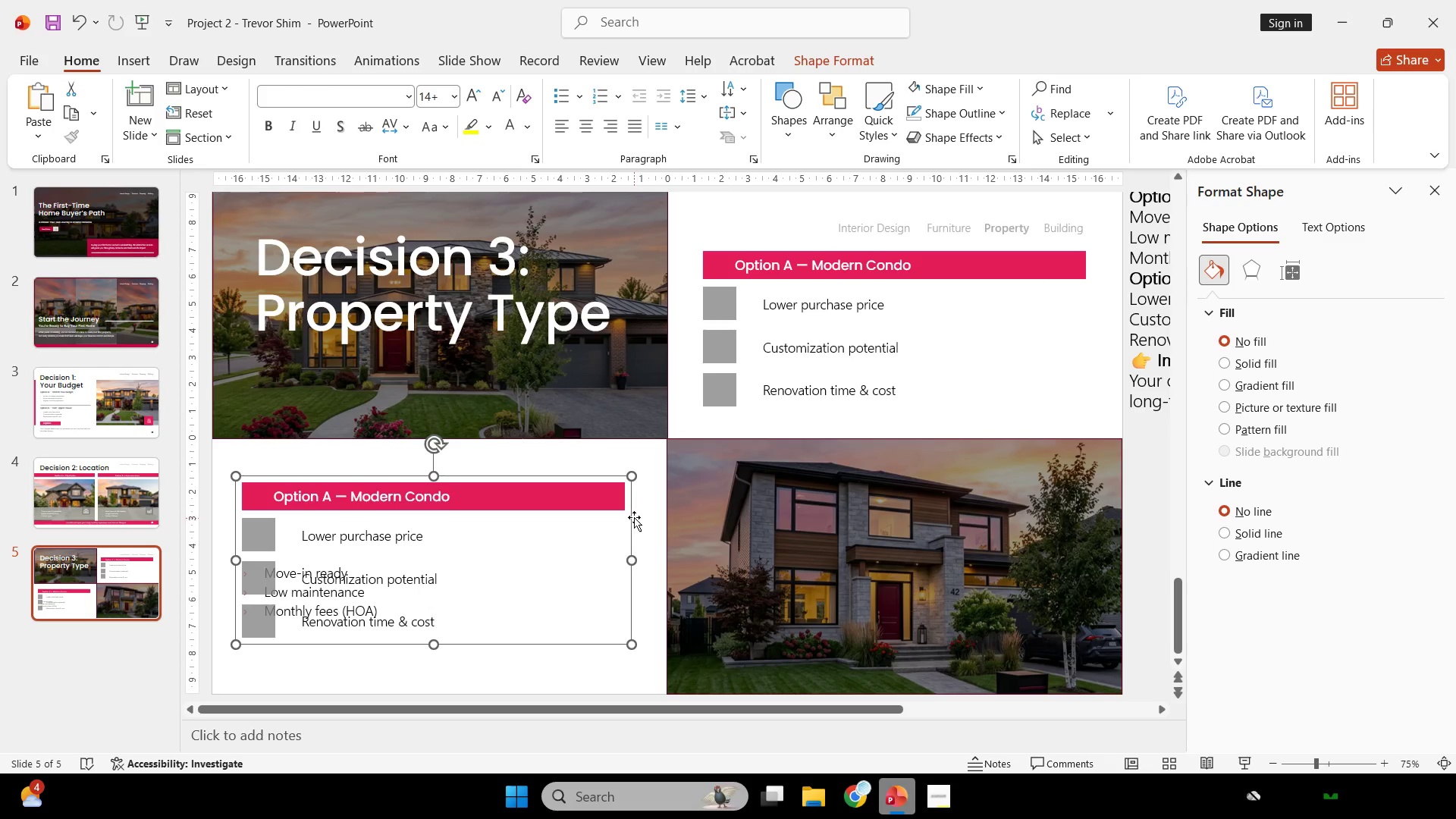 
left_click_drag(start_coordinate=[632, 513], to_coordinate=[640, 383])
 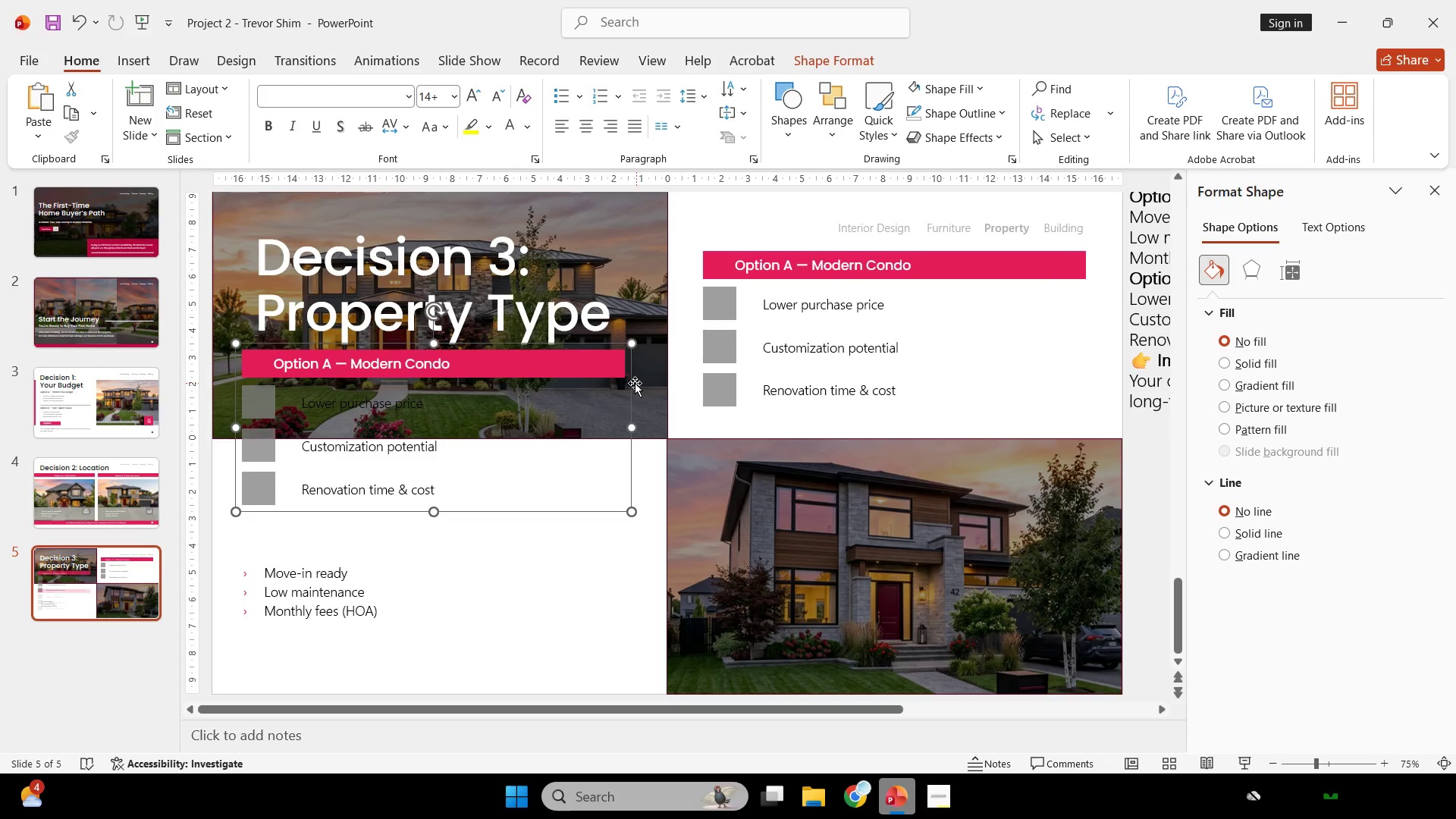 
hold_key(key=ShiftLeft, duration=1.83)
left_click_drag(start_coordinate=[631, 381], to_coordinate=[646, 381])
 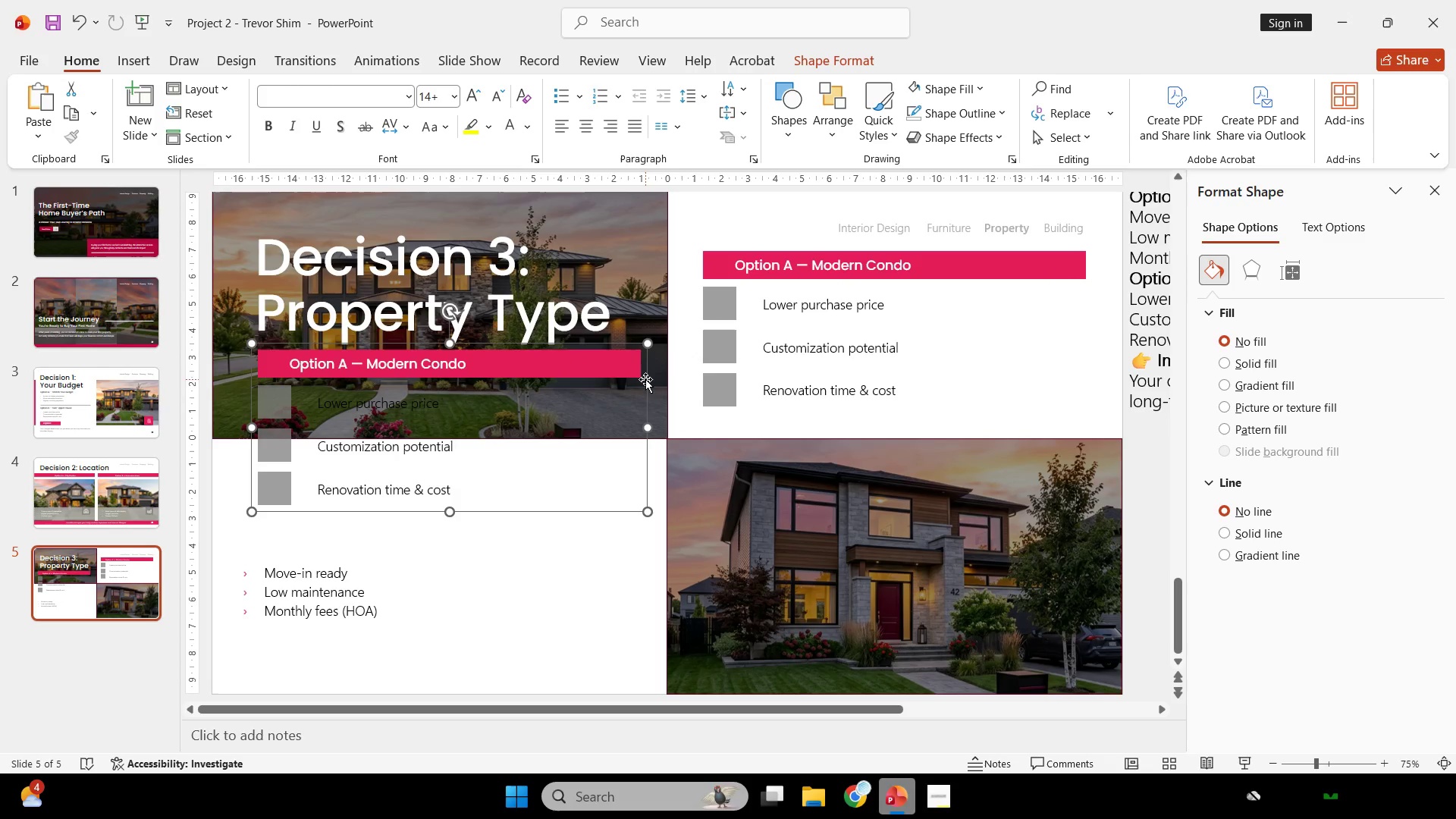 
hold_key(key=ShiftLeft, duration=2.16)
left_click_drag(start_coordinate=[645, 379], to_coordinate=[645, 512])
 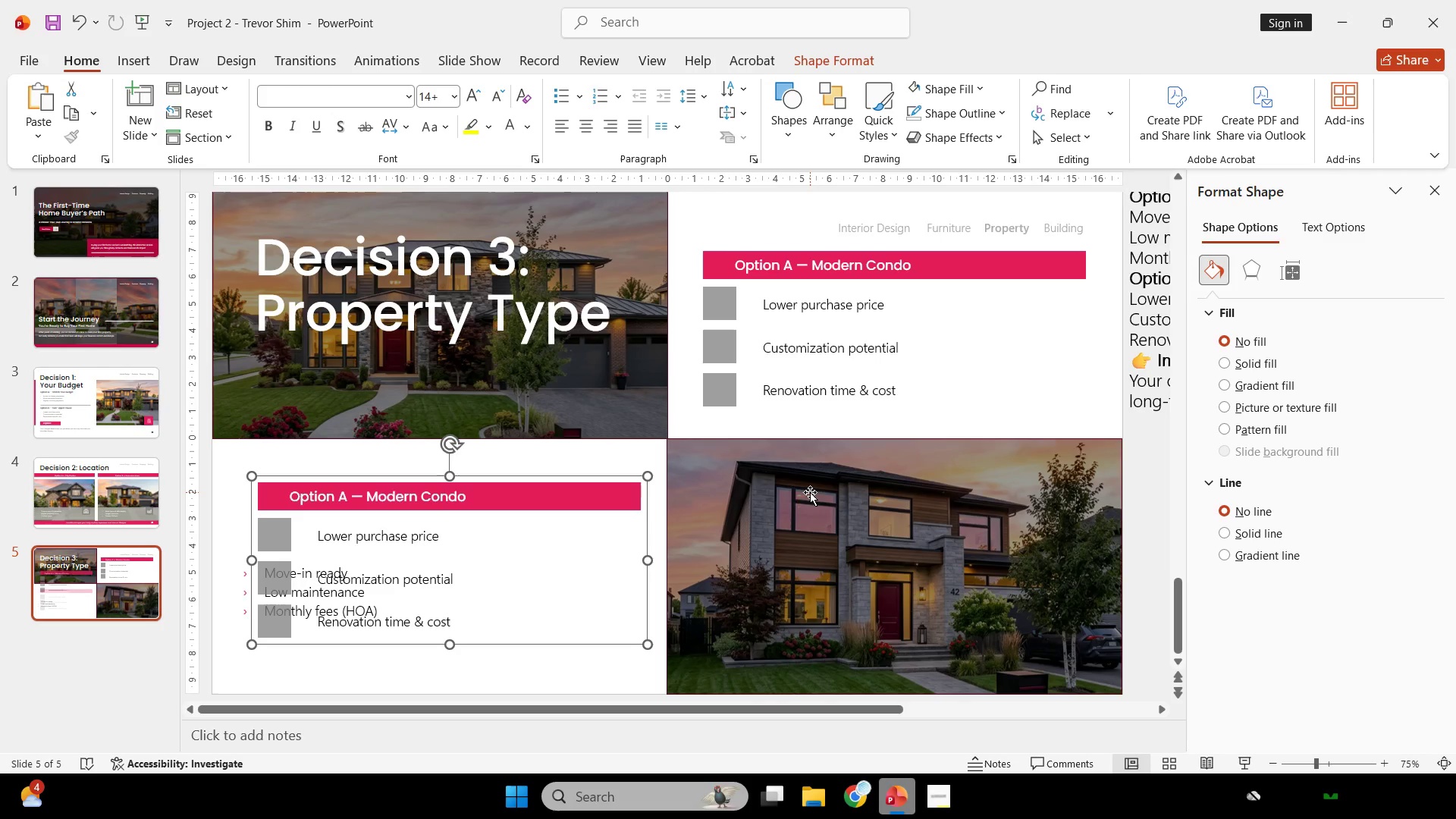 
key(Shift+ShiftLeft)
 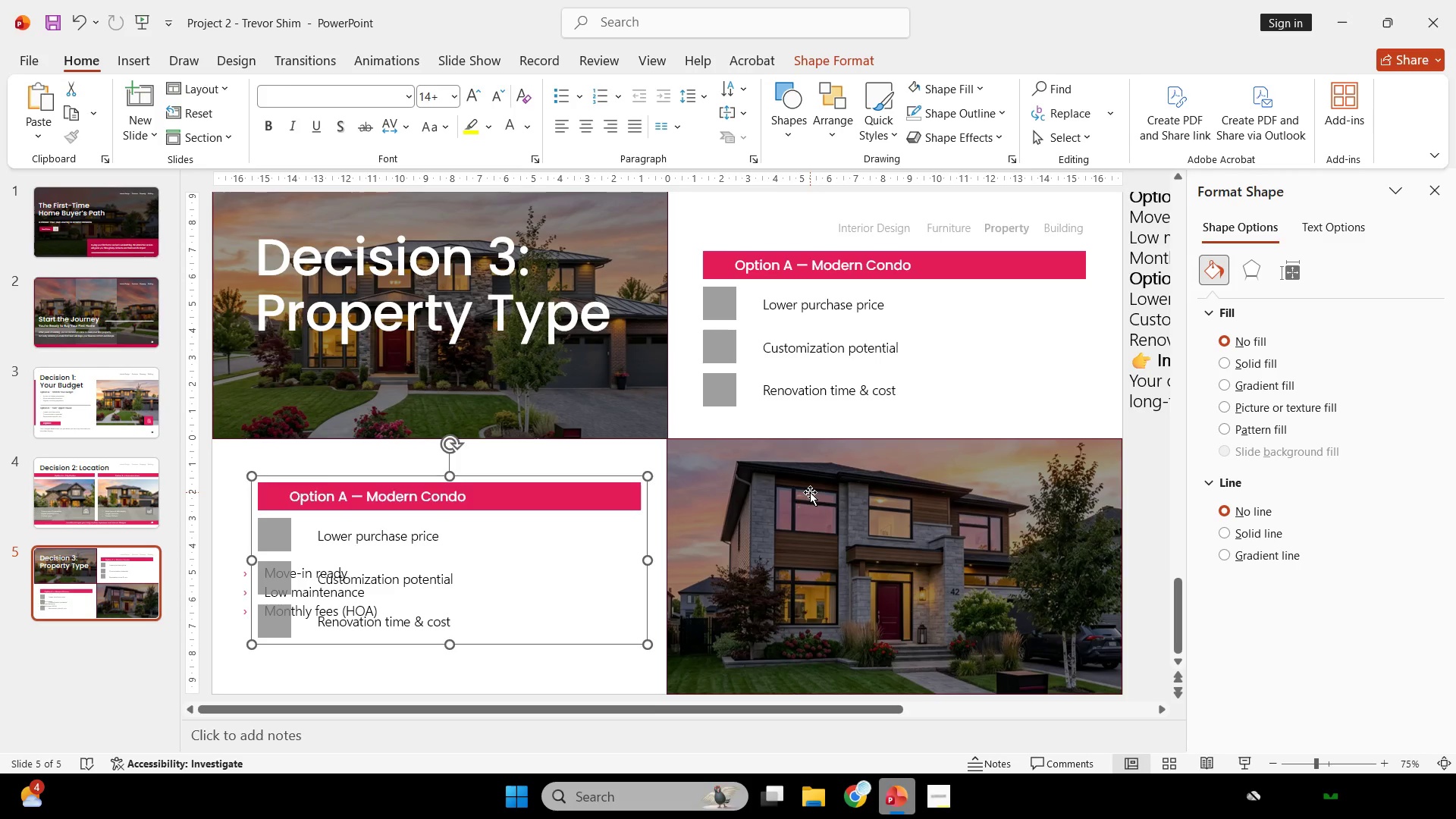 
left_click([810, 492])
 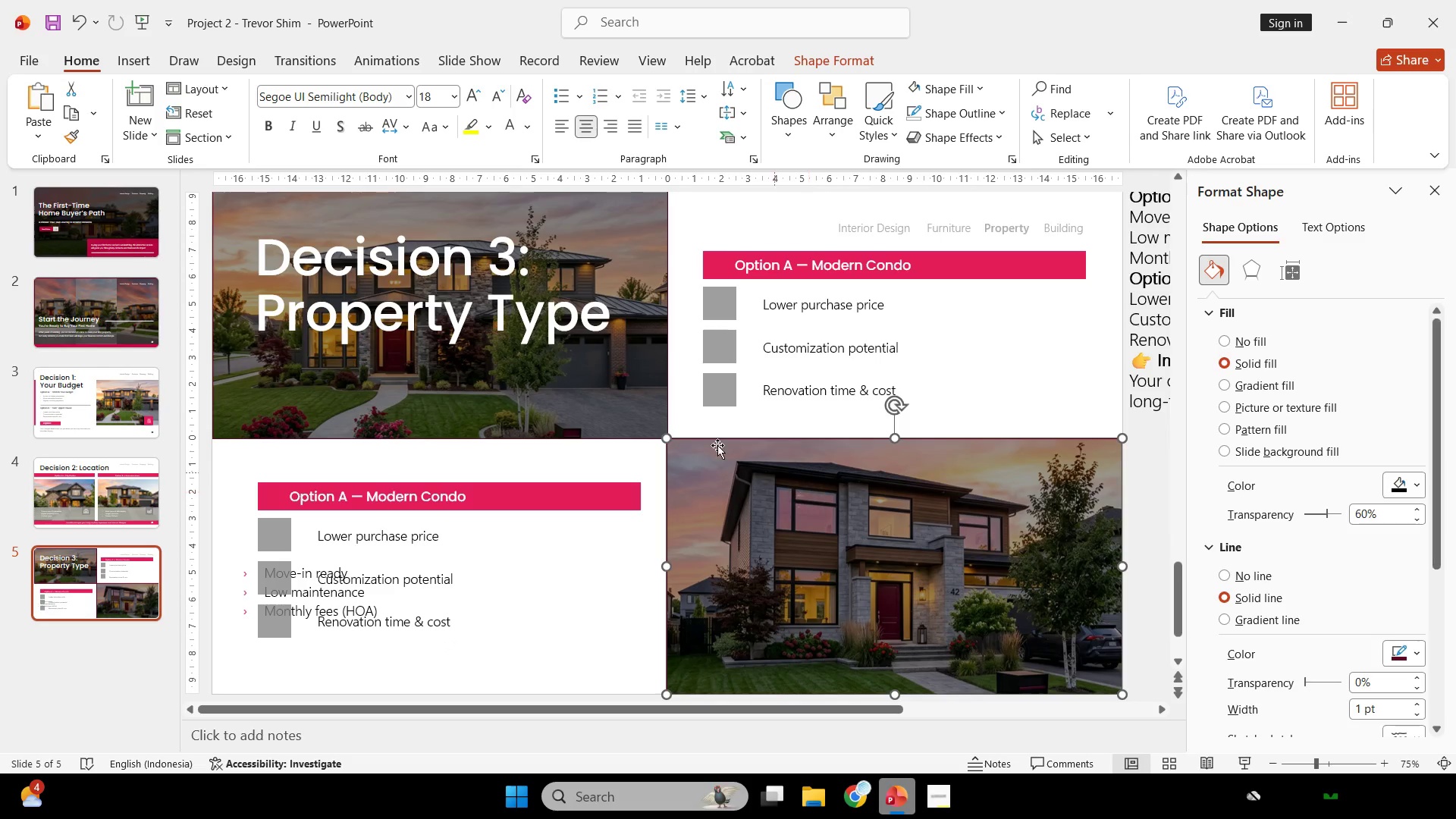 
hold_key(key=ShiftLeft, duration=0.5)
left_click([657, 412])
 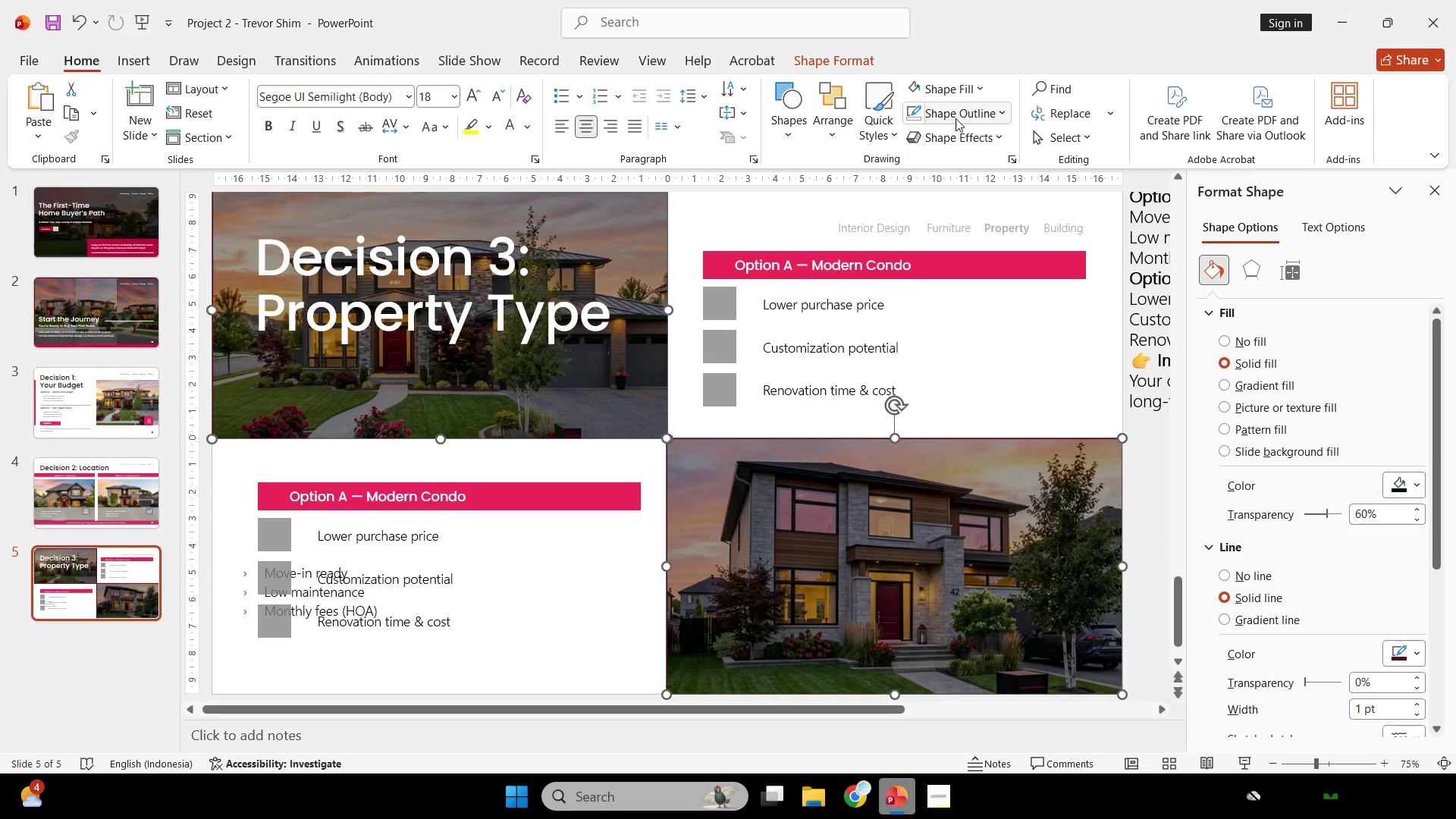 
left_click([956, 118])
 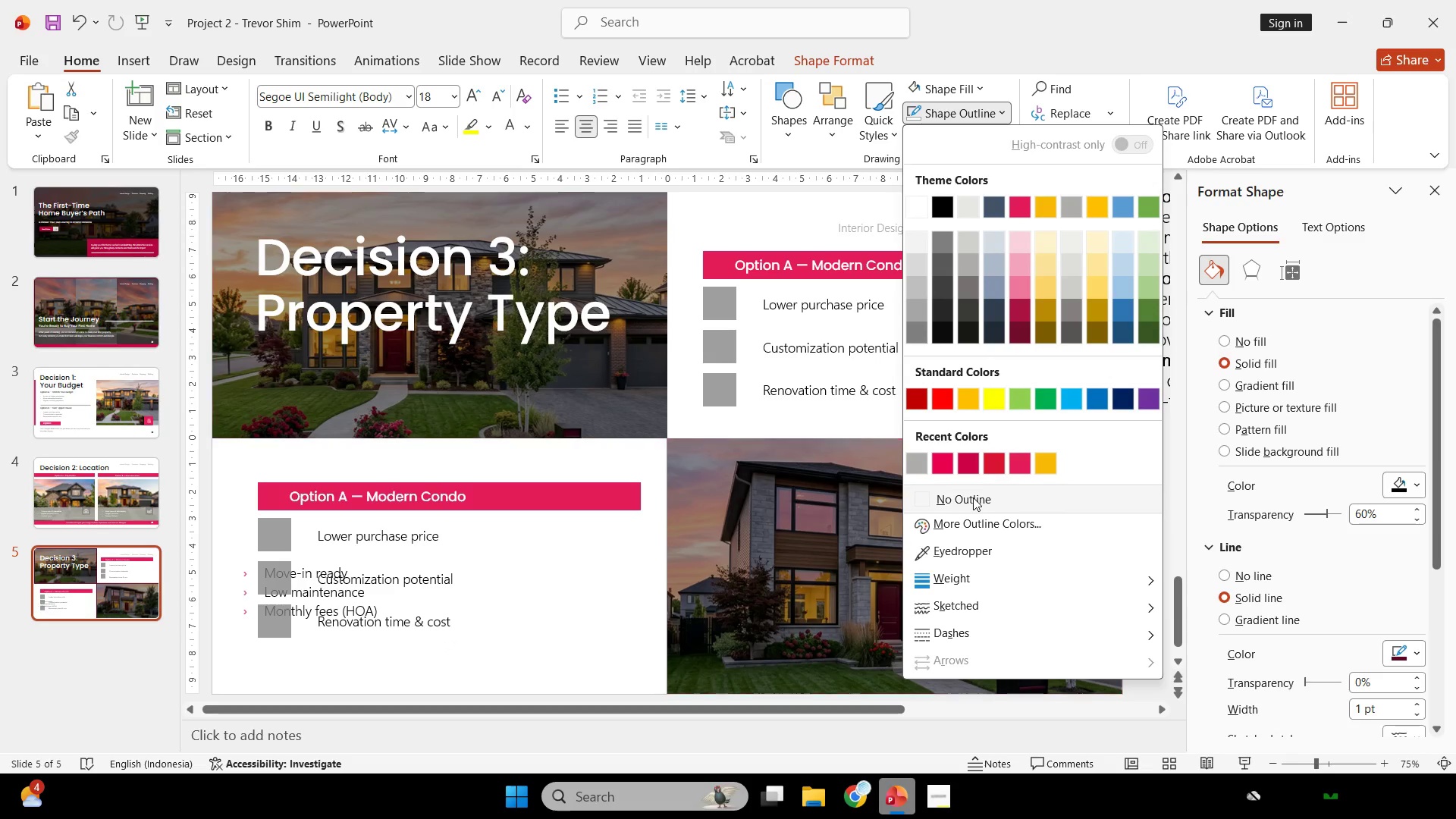 
left_click([973, 497])
 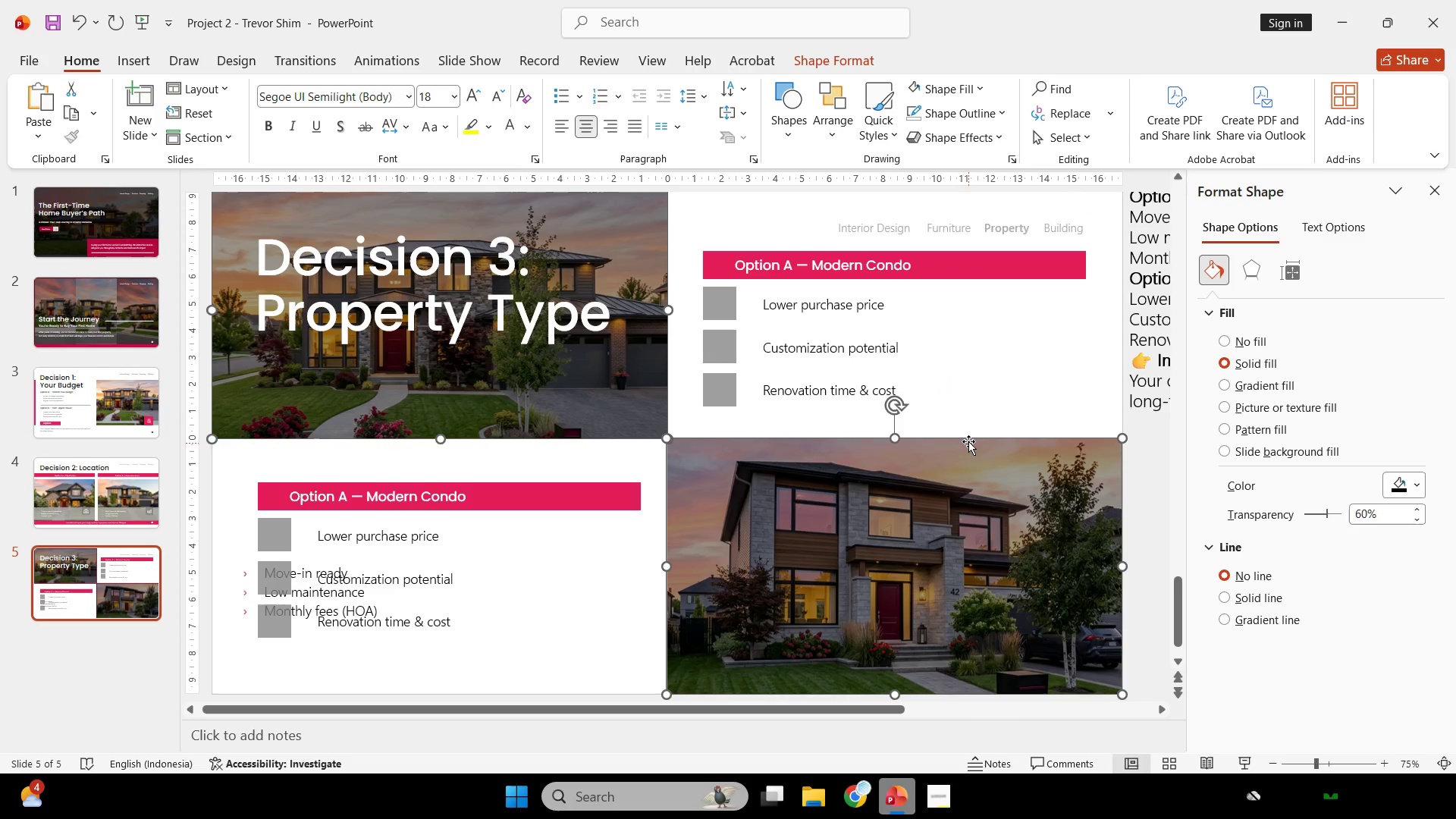 
key(Control+ControlLeft)
 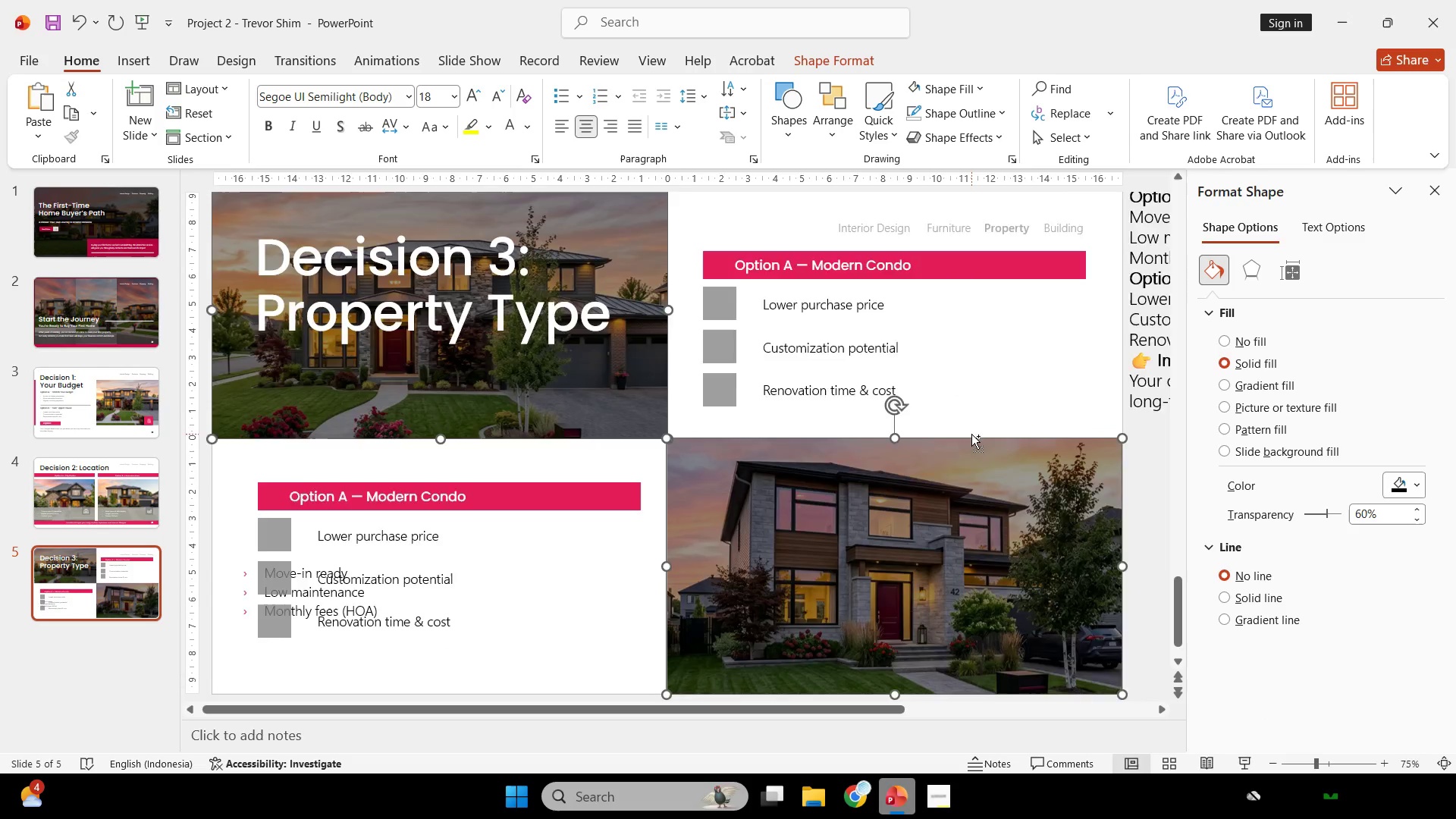 
scroll: coordinate [971, 434], scroll_direction: down, amount: 3.0
 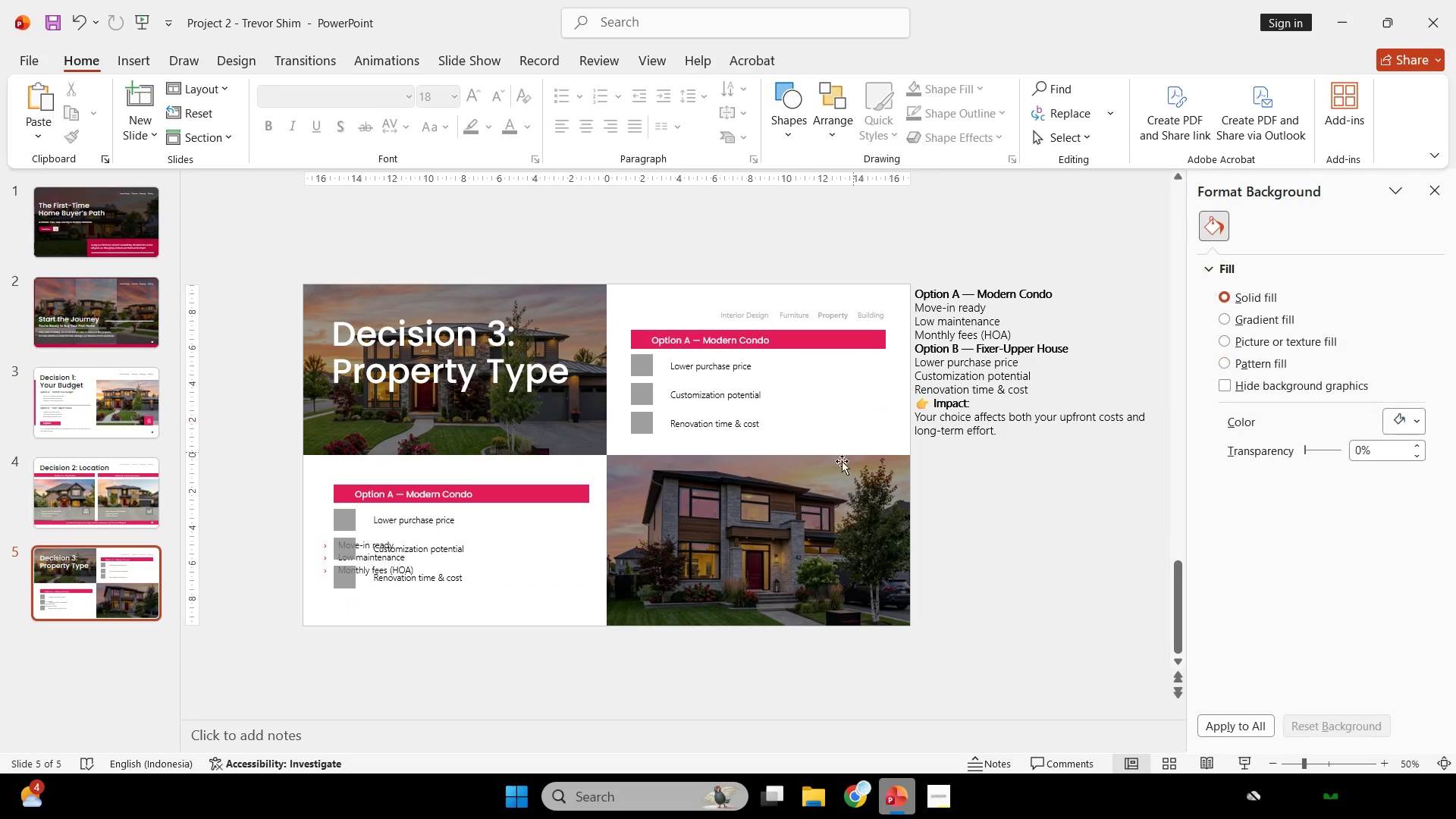 
key(Control+ControlLeft)
 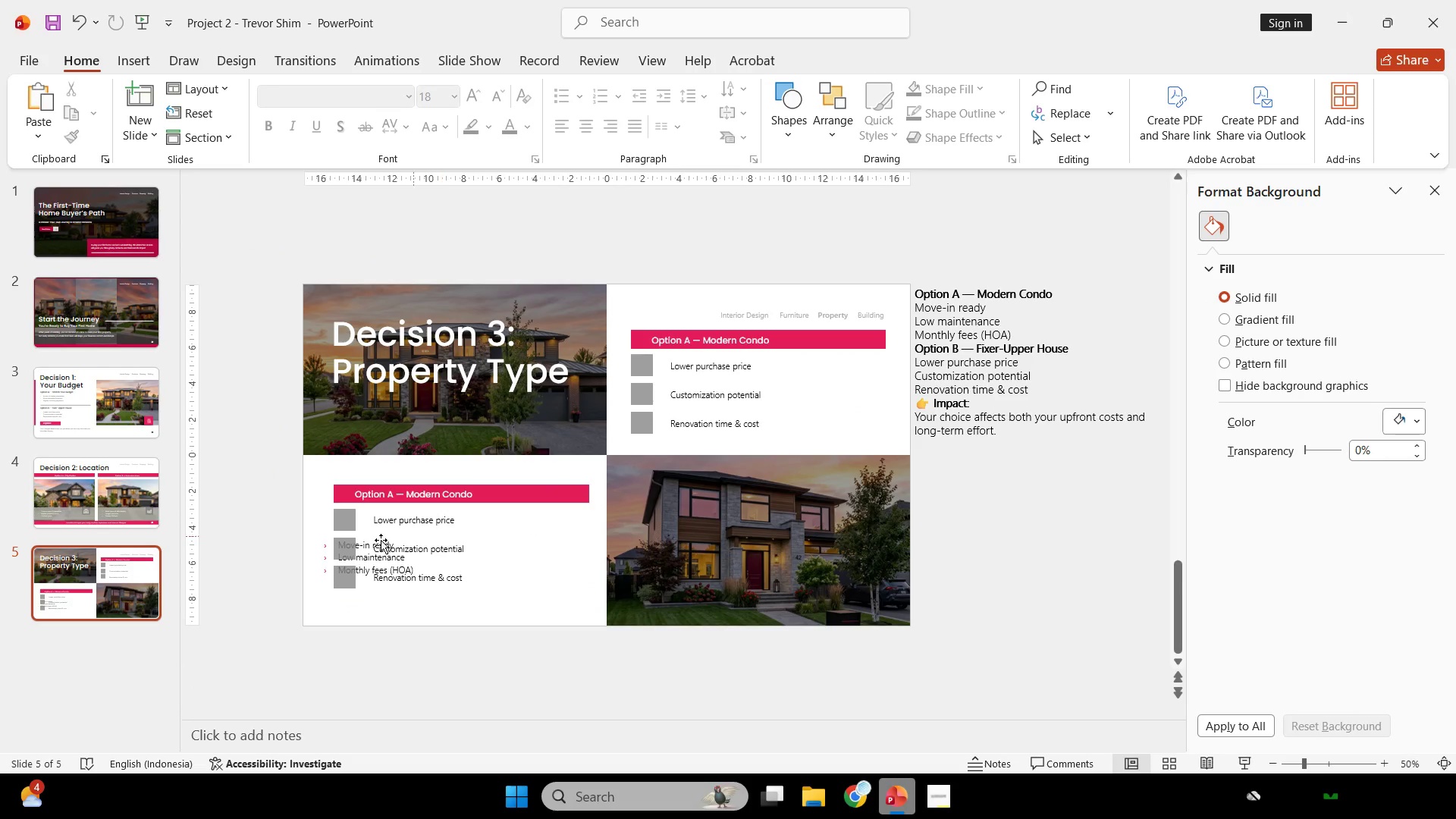 
left_click([341, 550])
 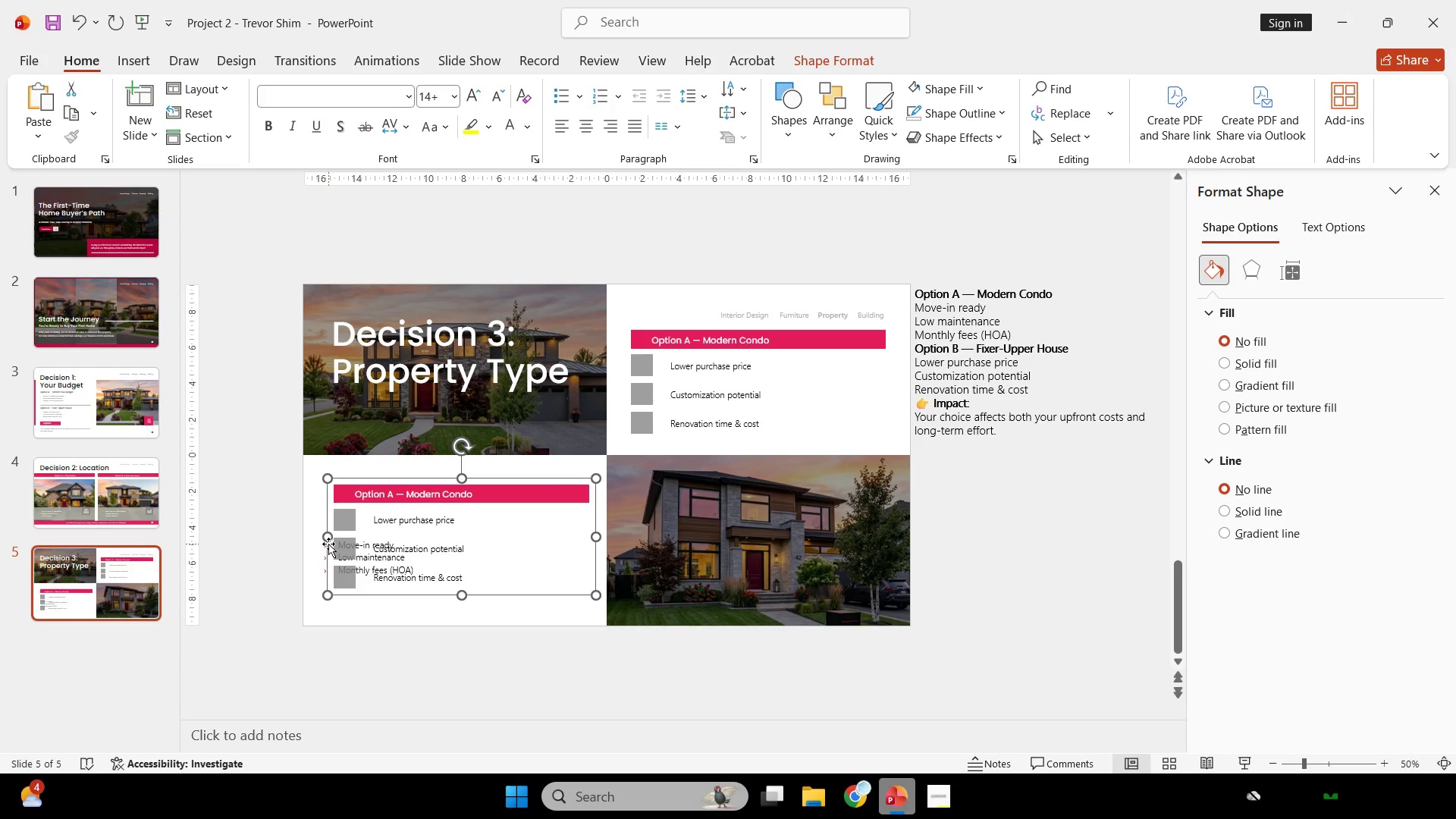 
left_click([311, 551])
 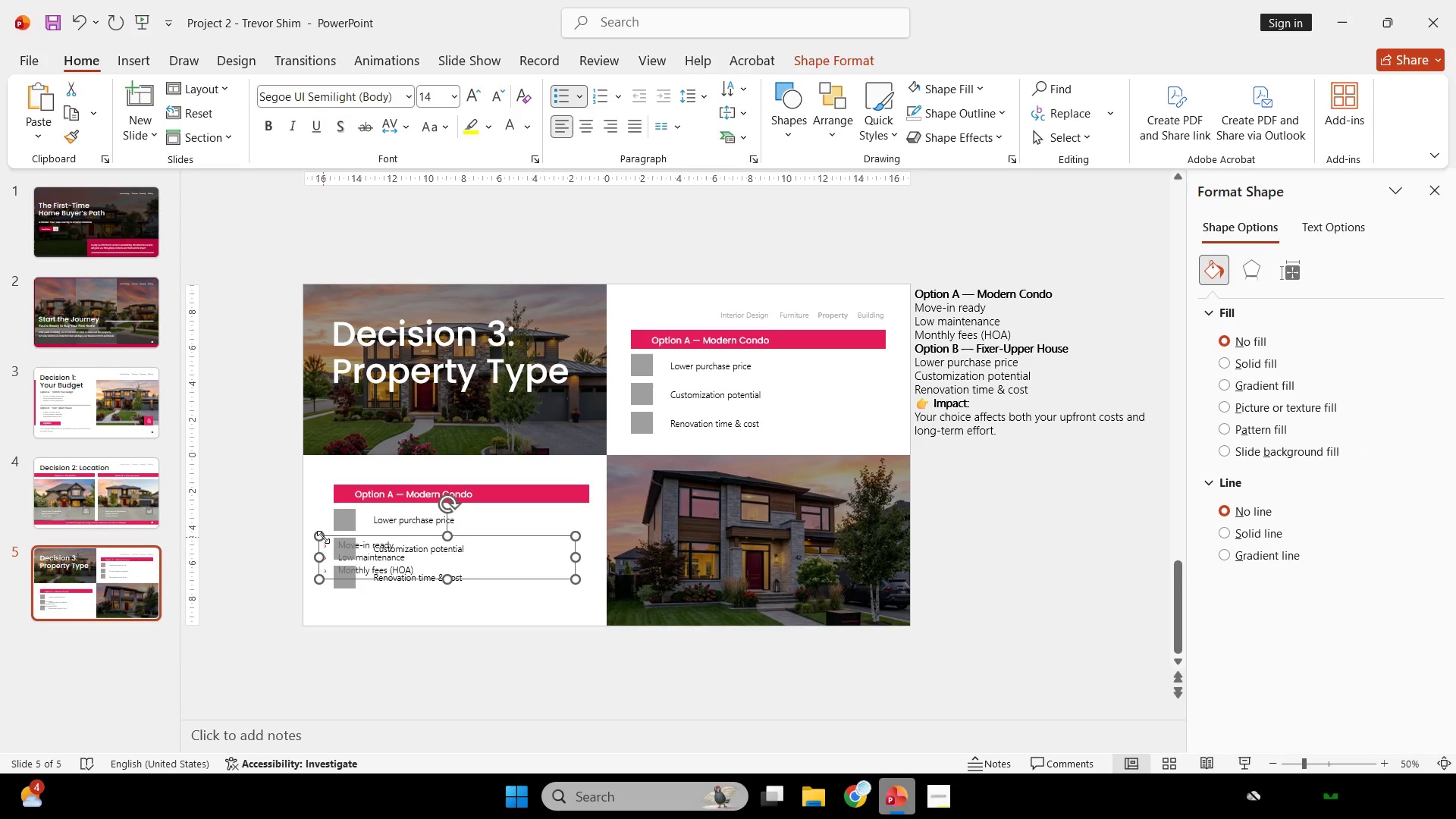 
left_click_drag(start_coordinate=[323, 537], to_coordinate=[418, 618])
 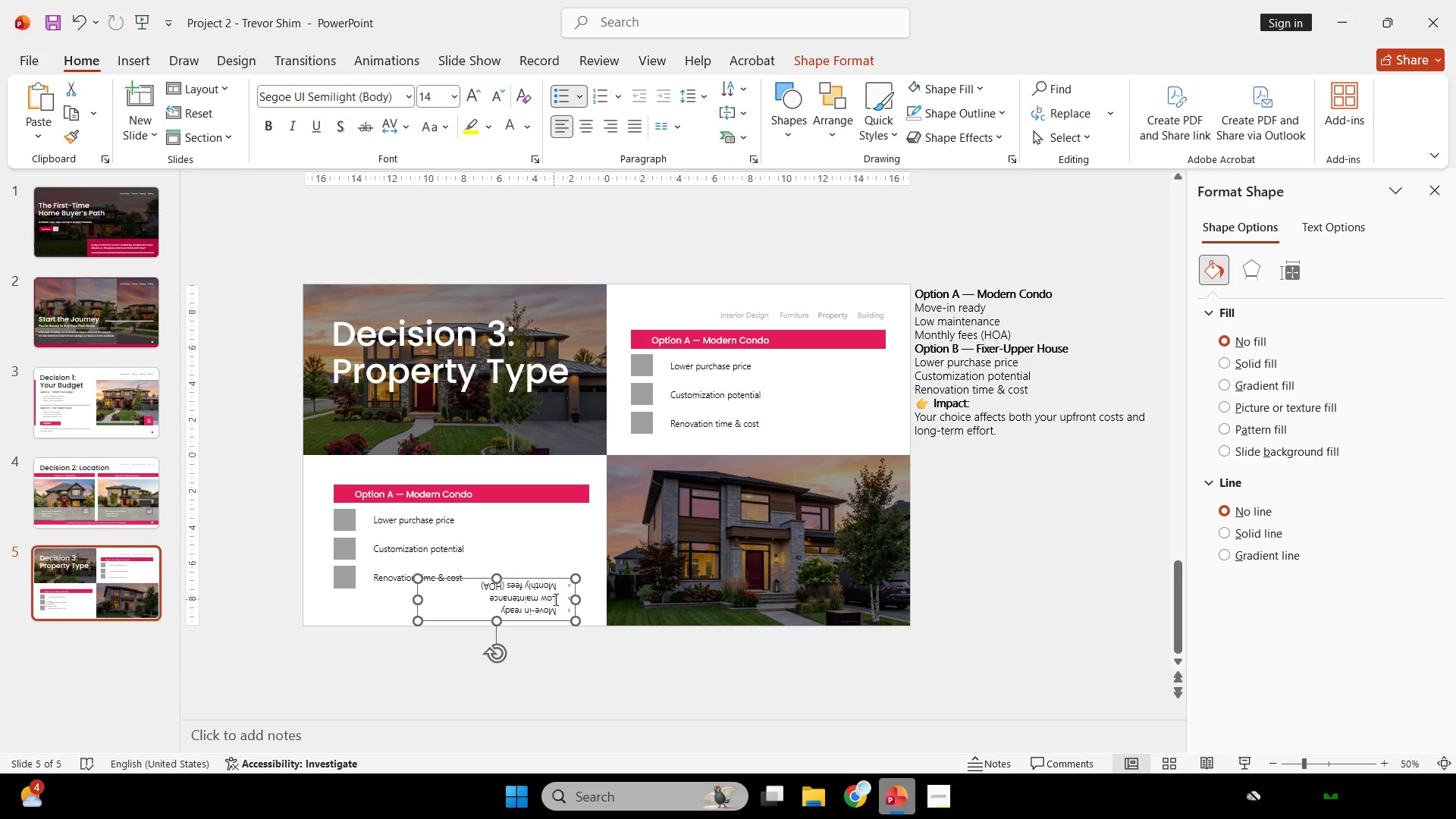 
key(Control+ControlLeft)
 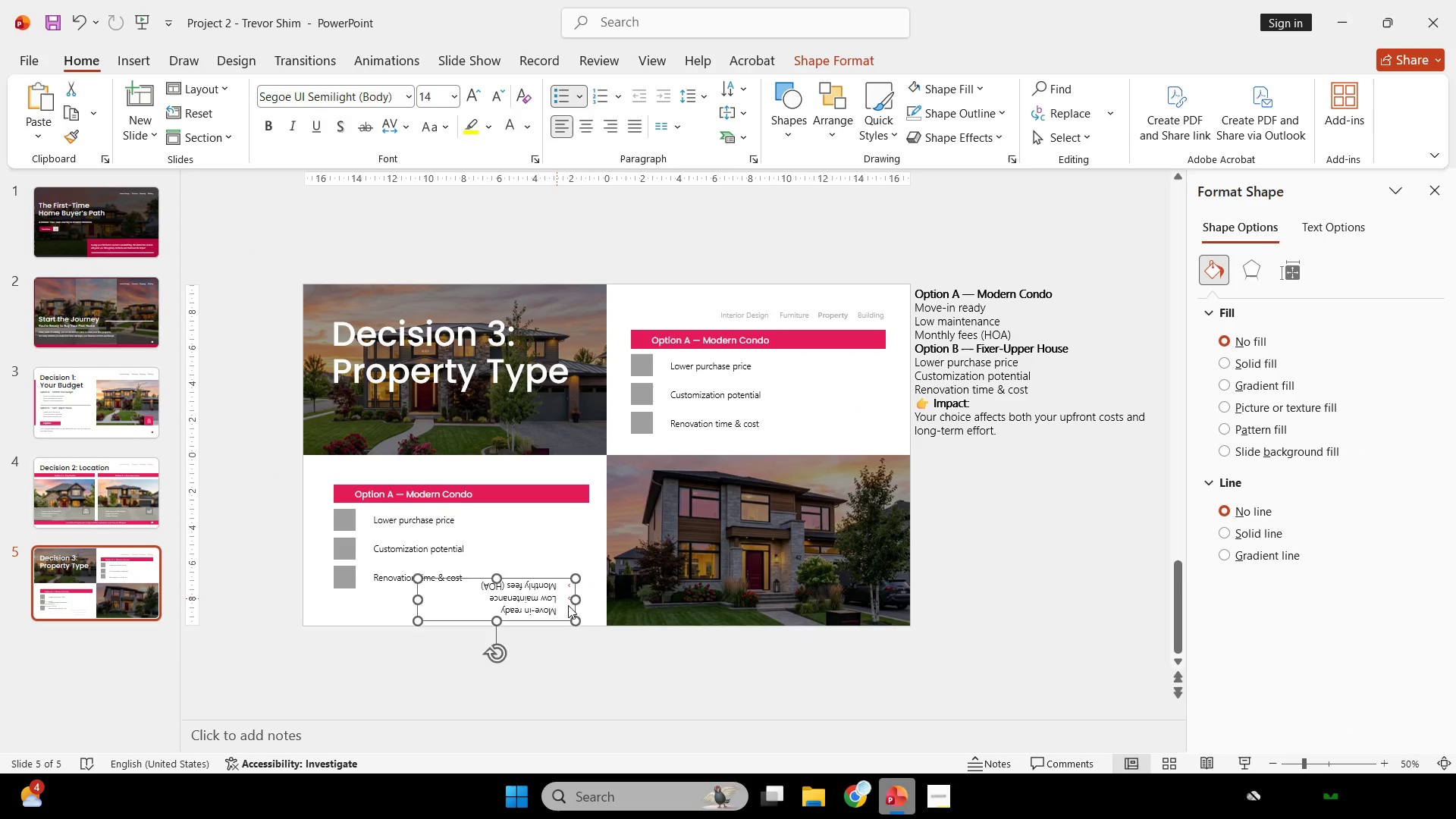 
key(Control+Z)
 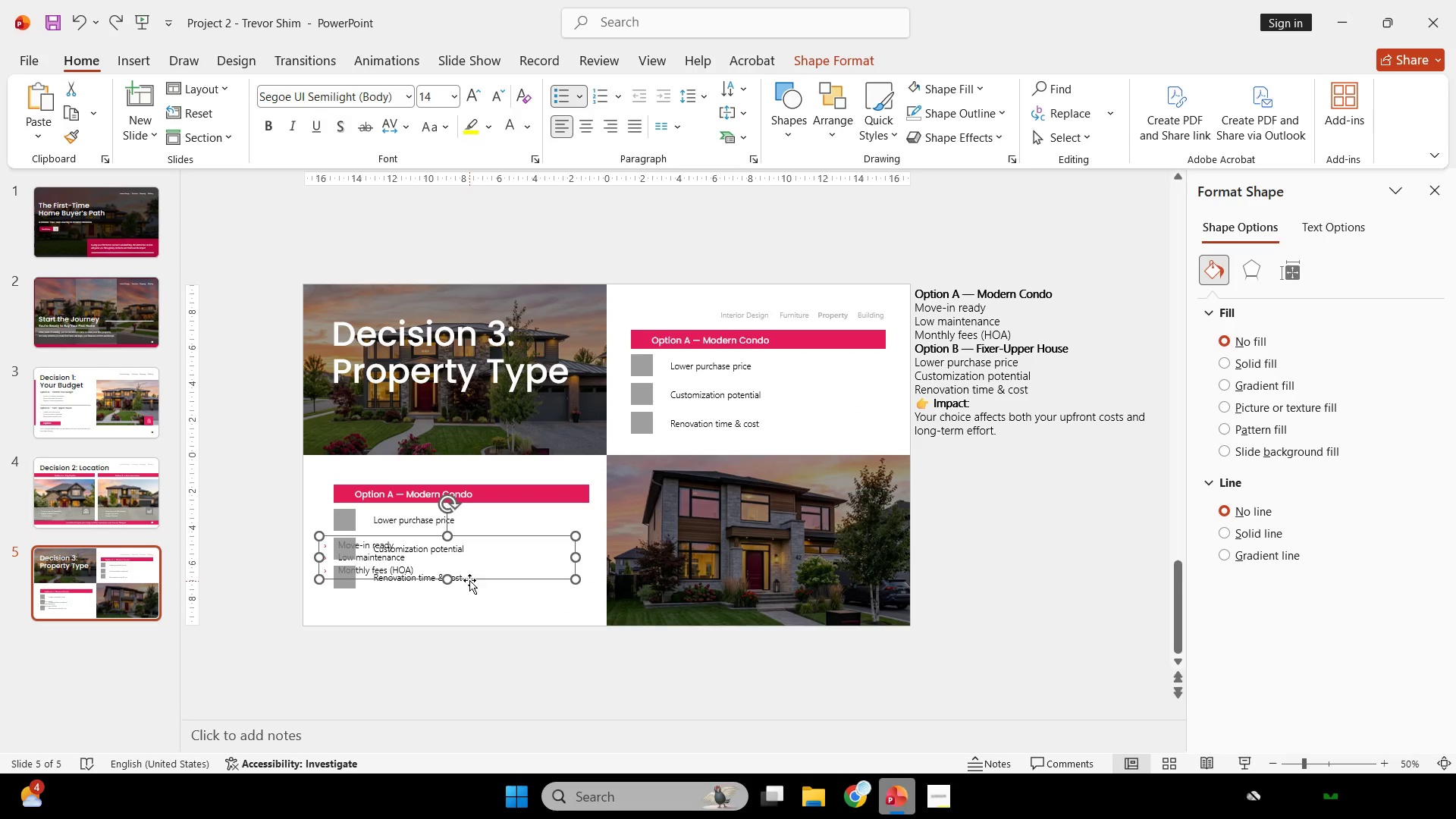 
left_click_drag(start_coordinate=[471, 580], to_coordinate=[661, 717])
 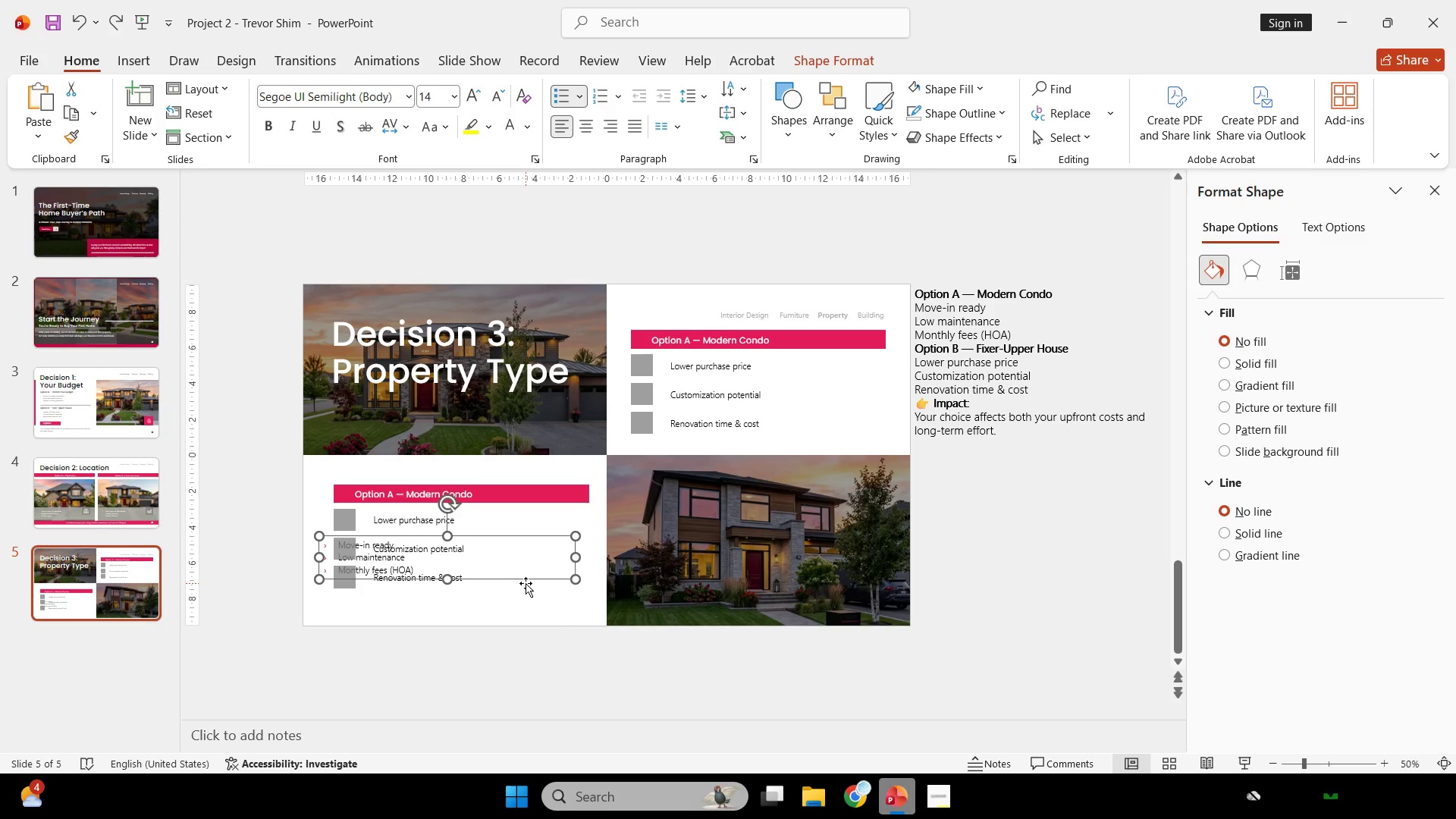 
left_click_drag(start_coordinate=[525, 579], to_coordinate=[786, 669])
 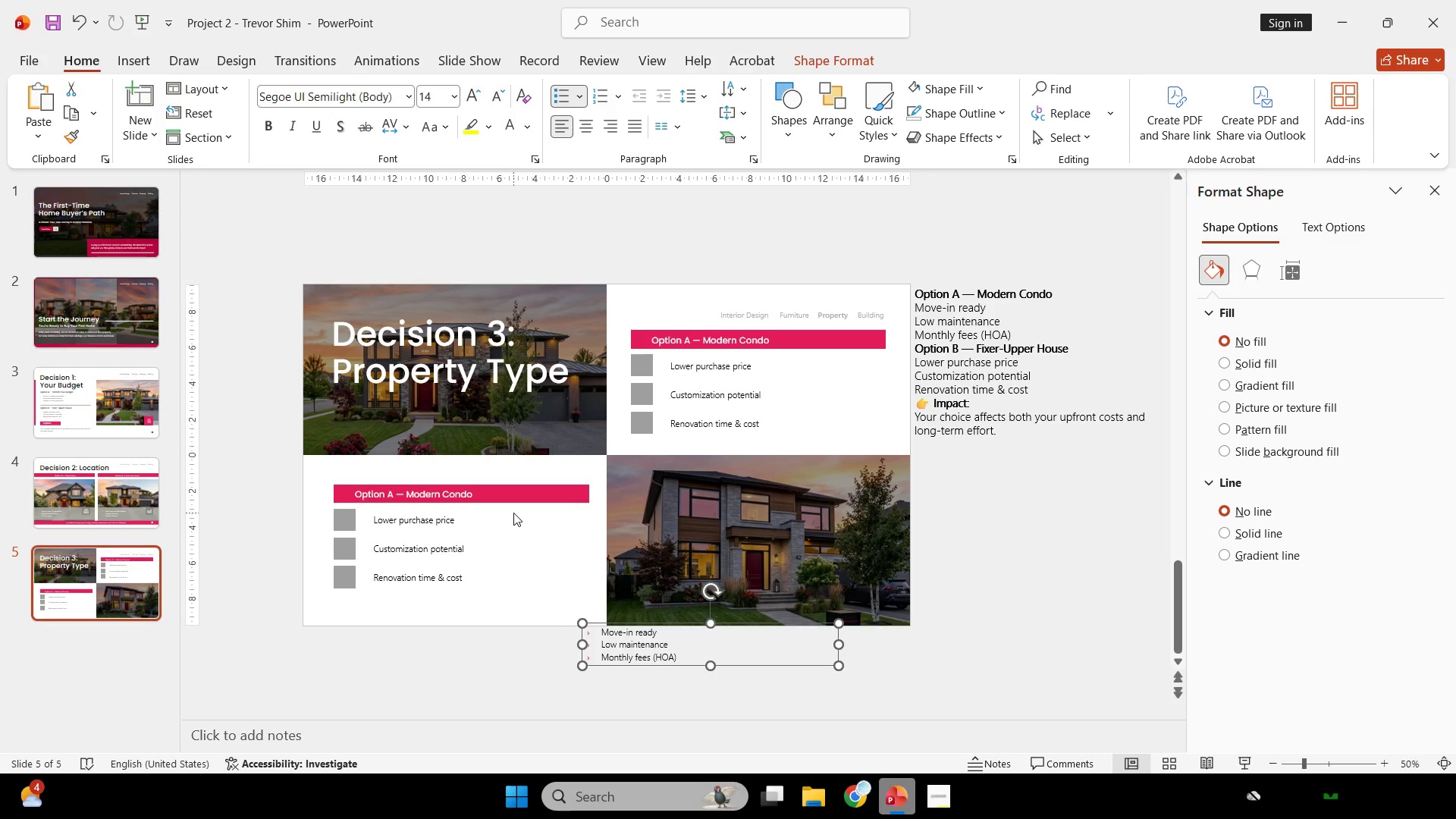 
left_click([516, 508])
 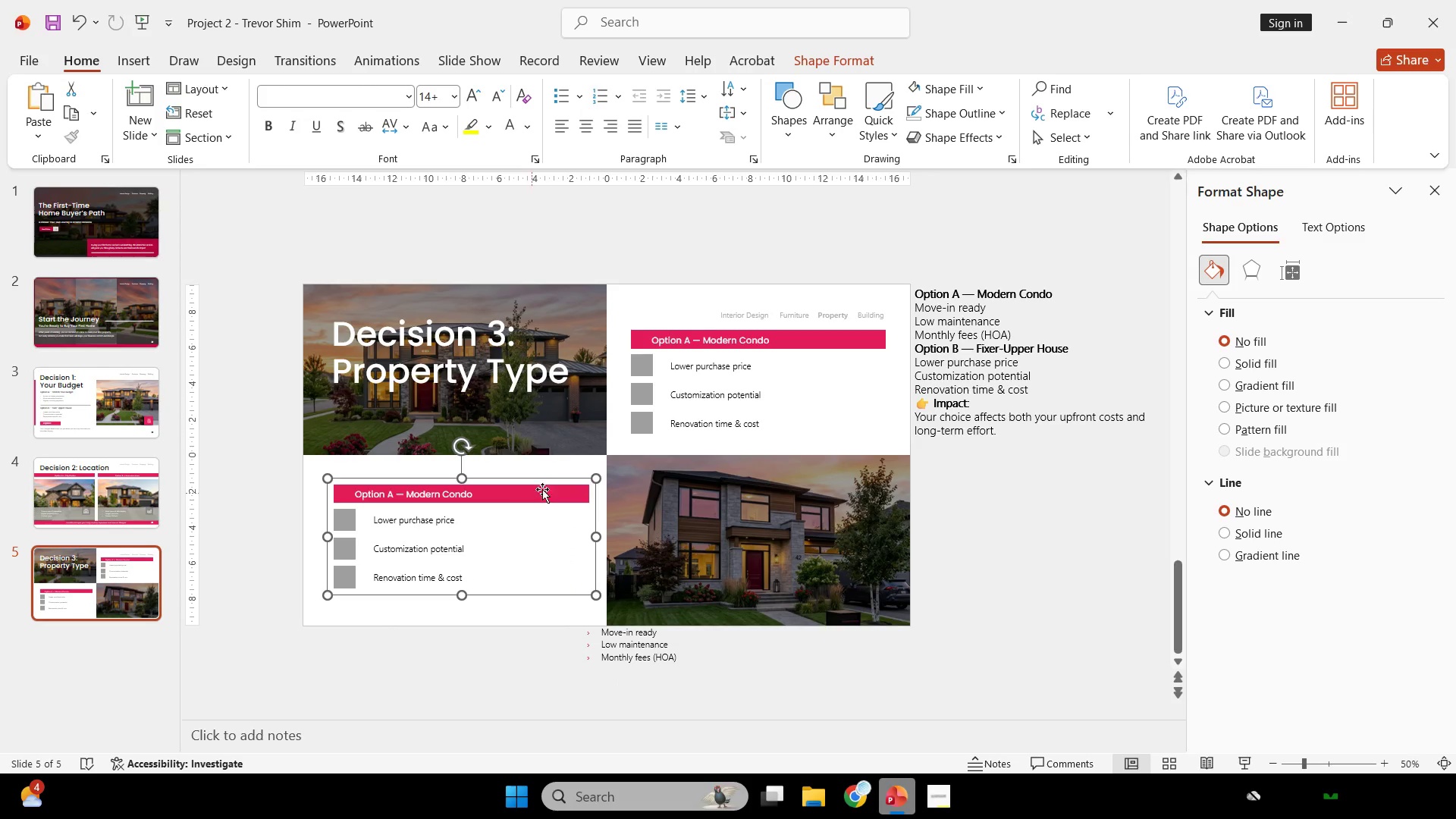 
hold_key(key=ShiftLeft, duration=4.88)
 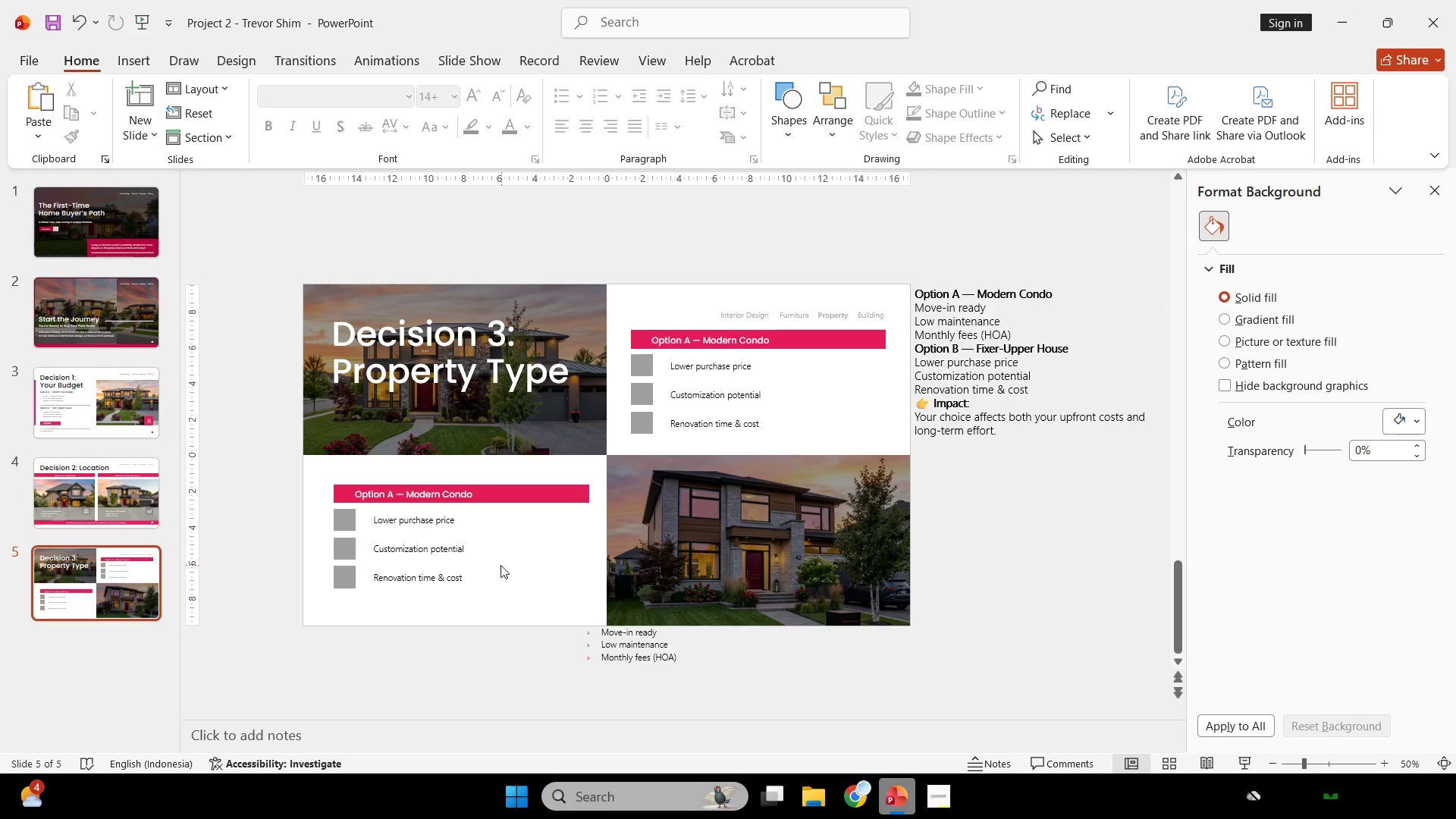 
wait(6.11)
 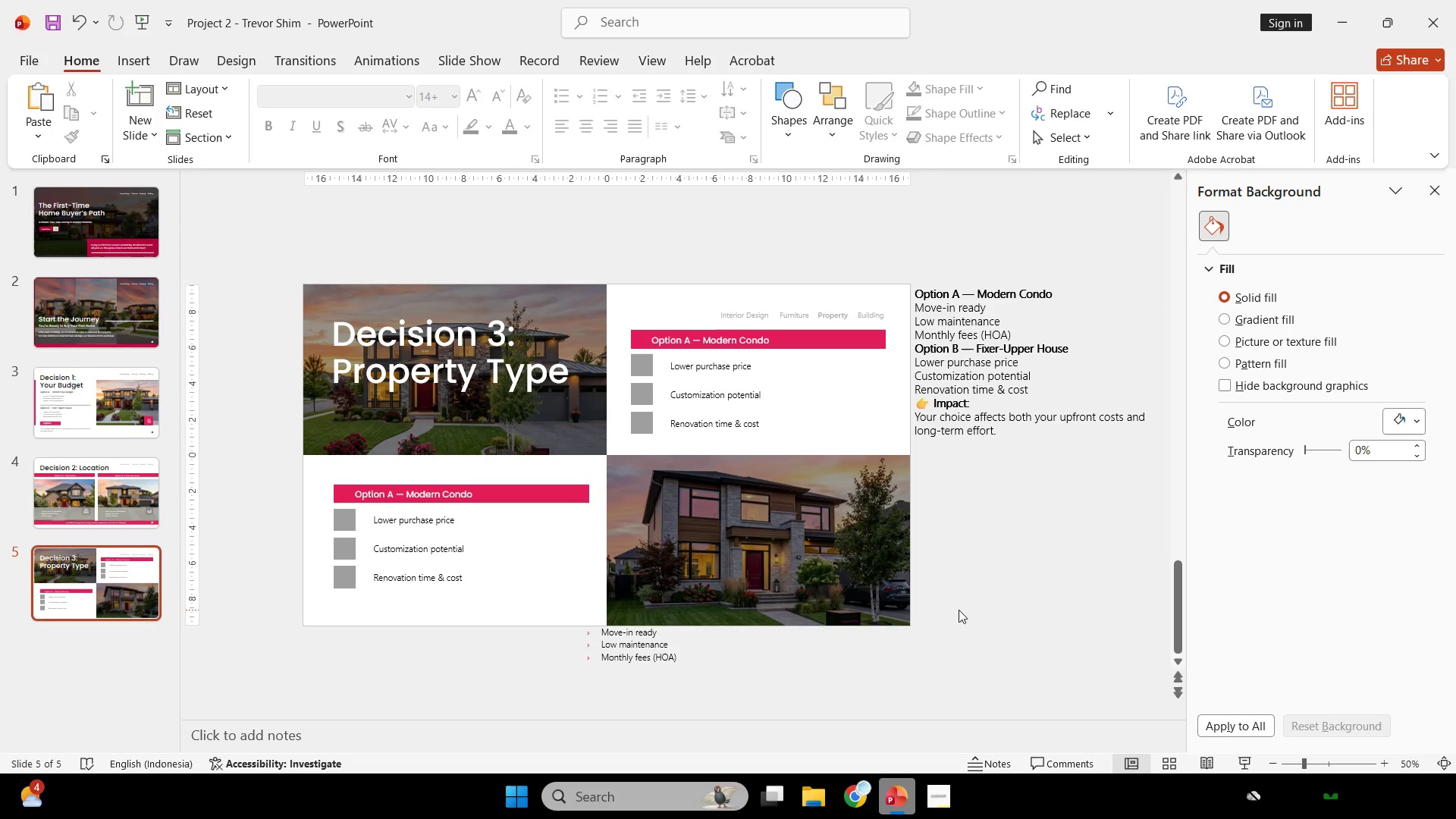 
left_click([518, 497])
 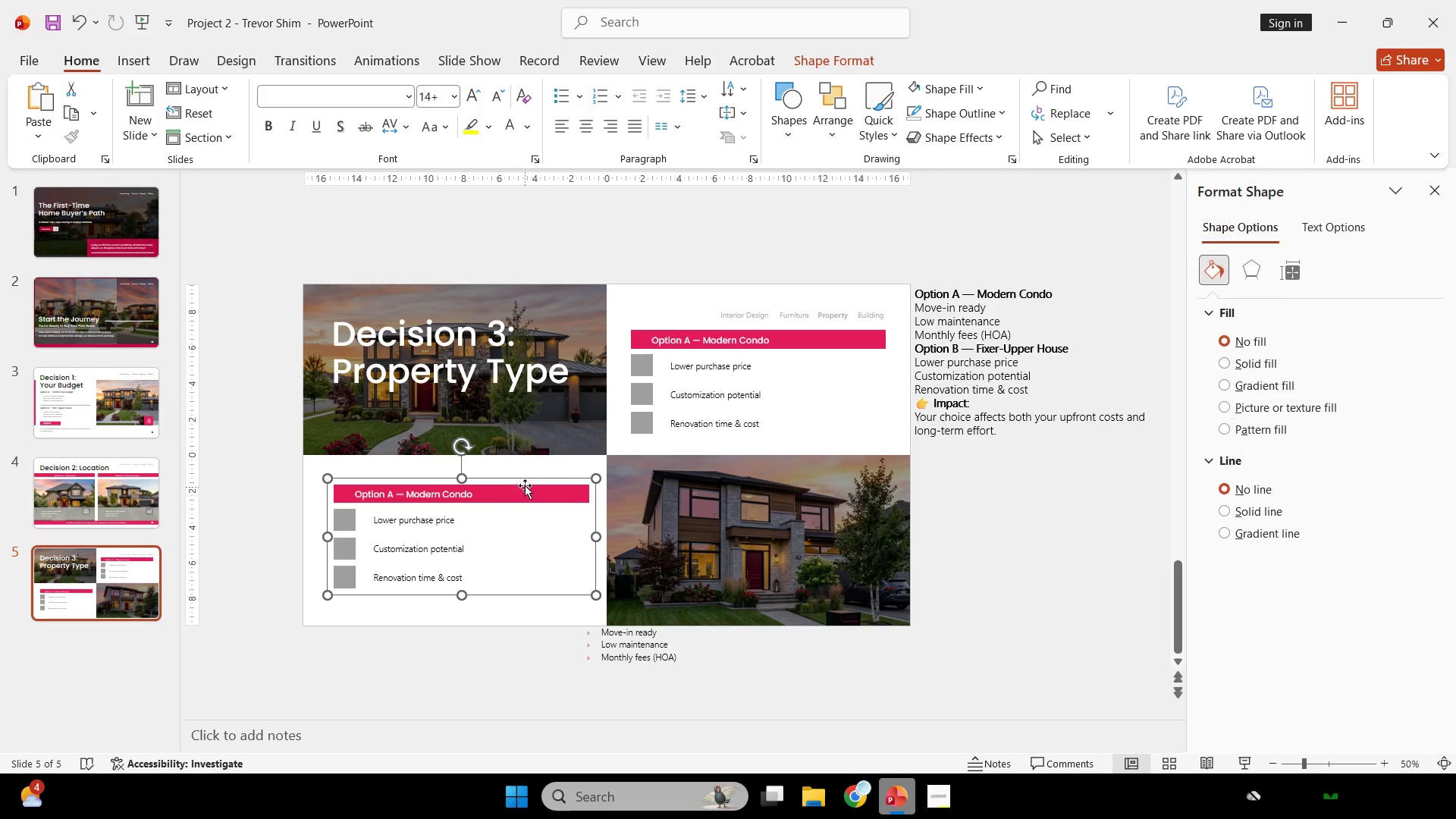 
hold_key(key=ShiftLeft, duration=2.81)
left_click([528, 484])
 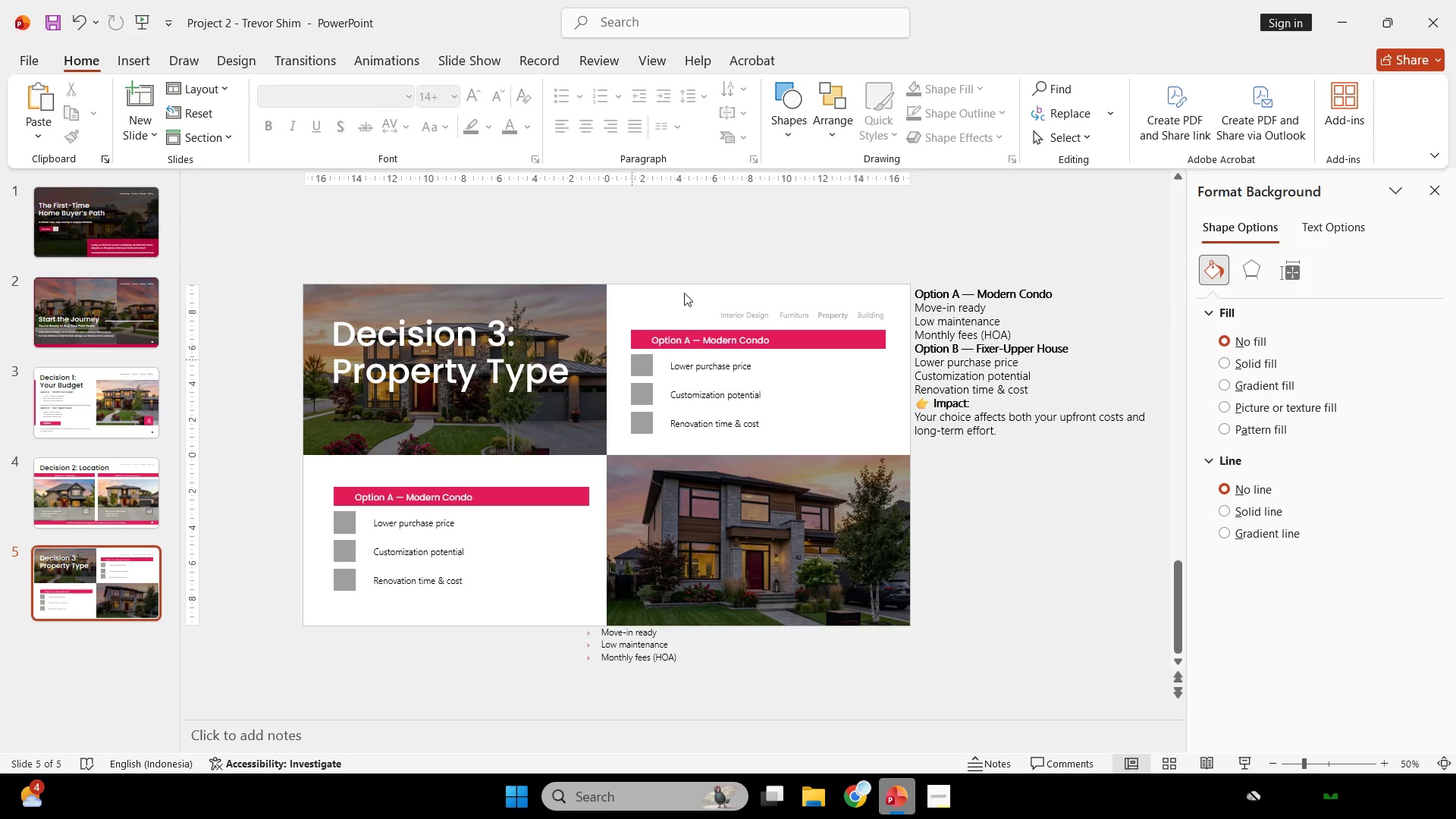 
left_click([684, 293])
 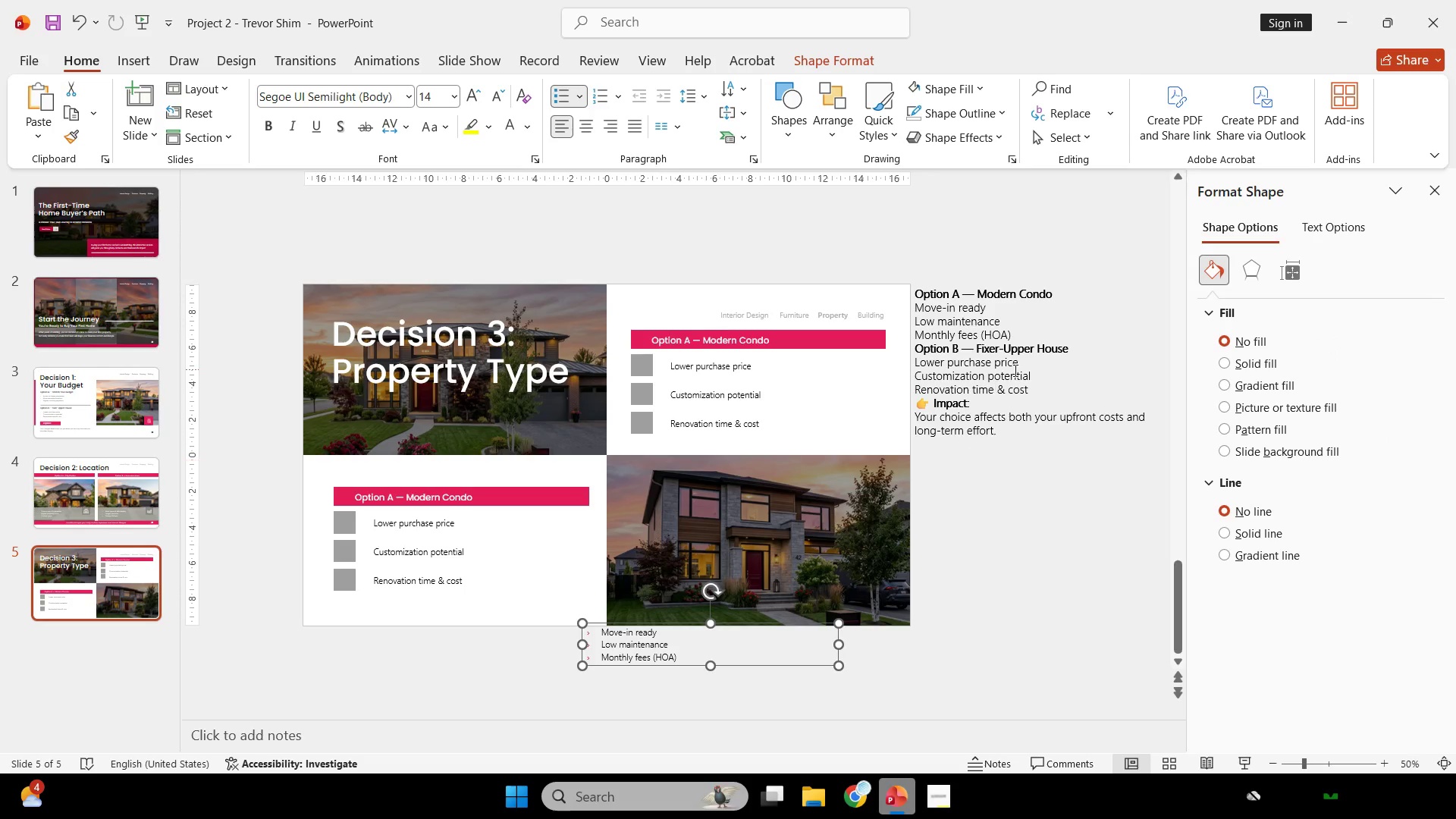 
left_click_drag(start_coordinate=[1085, 344], to_coordinate=[883, 350])
 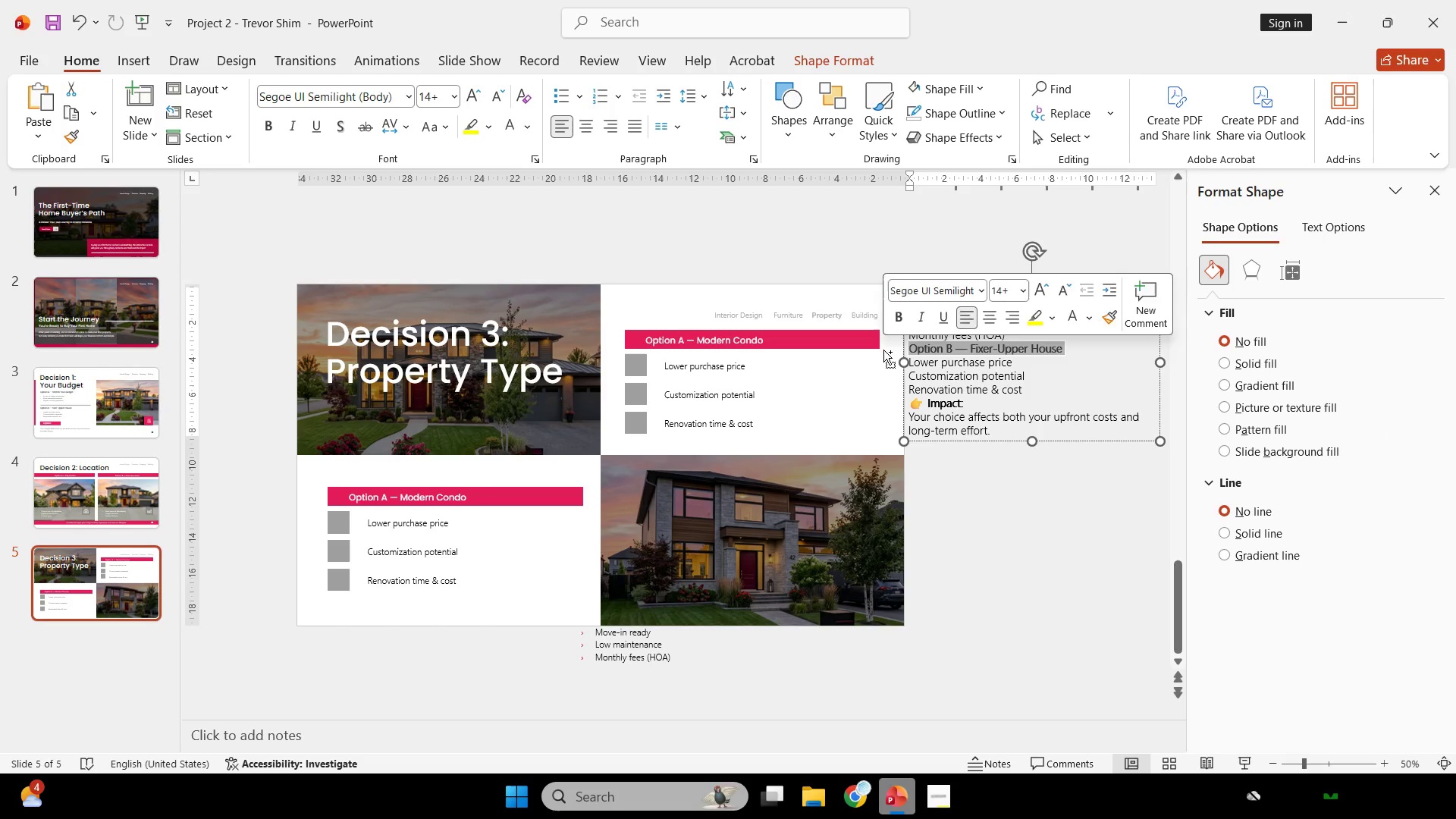 
key(Control+C)
 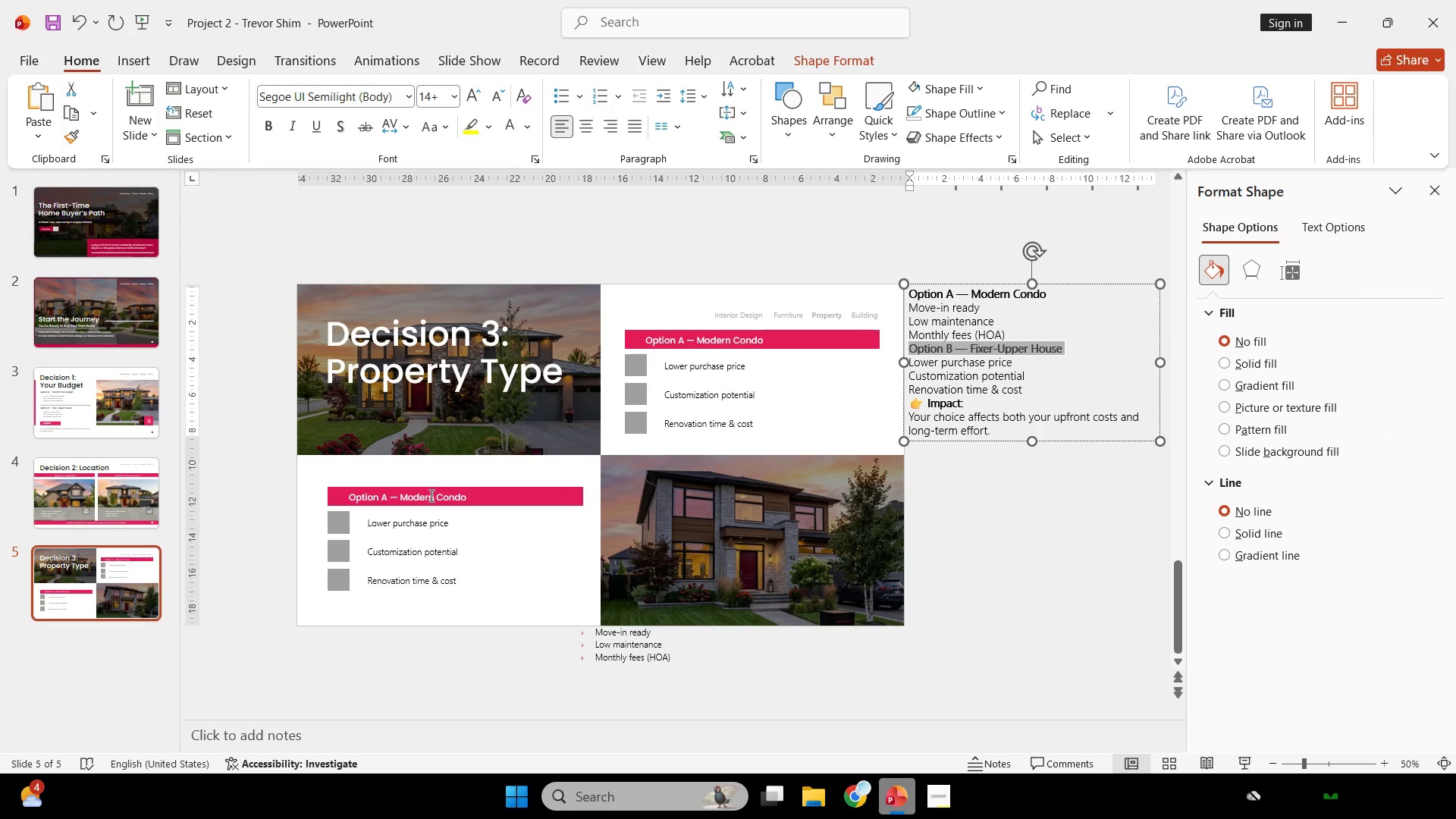 
left_click([428, 496])
 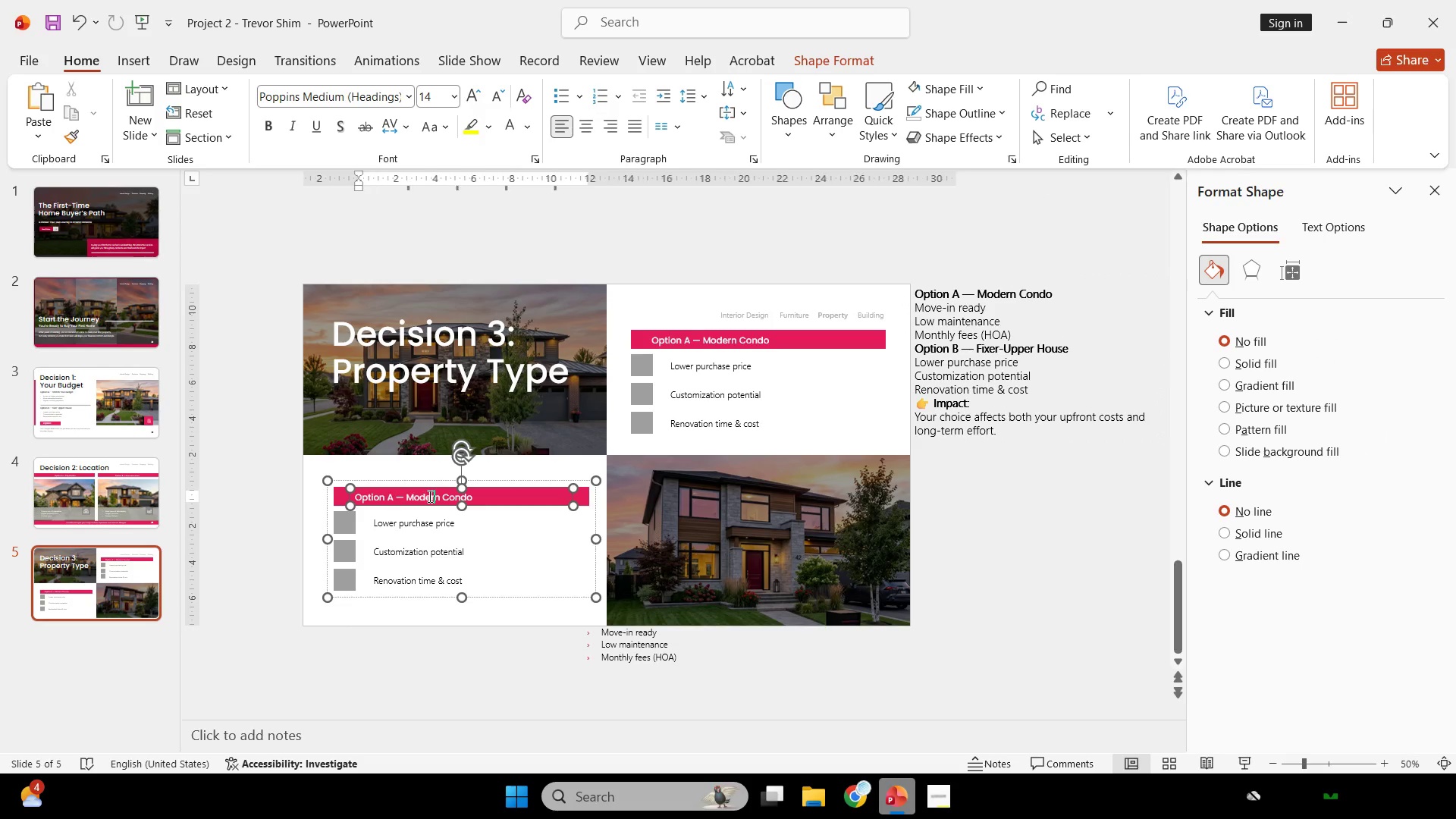 
key(Control+ControlLeft)
 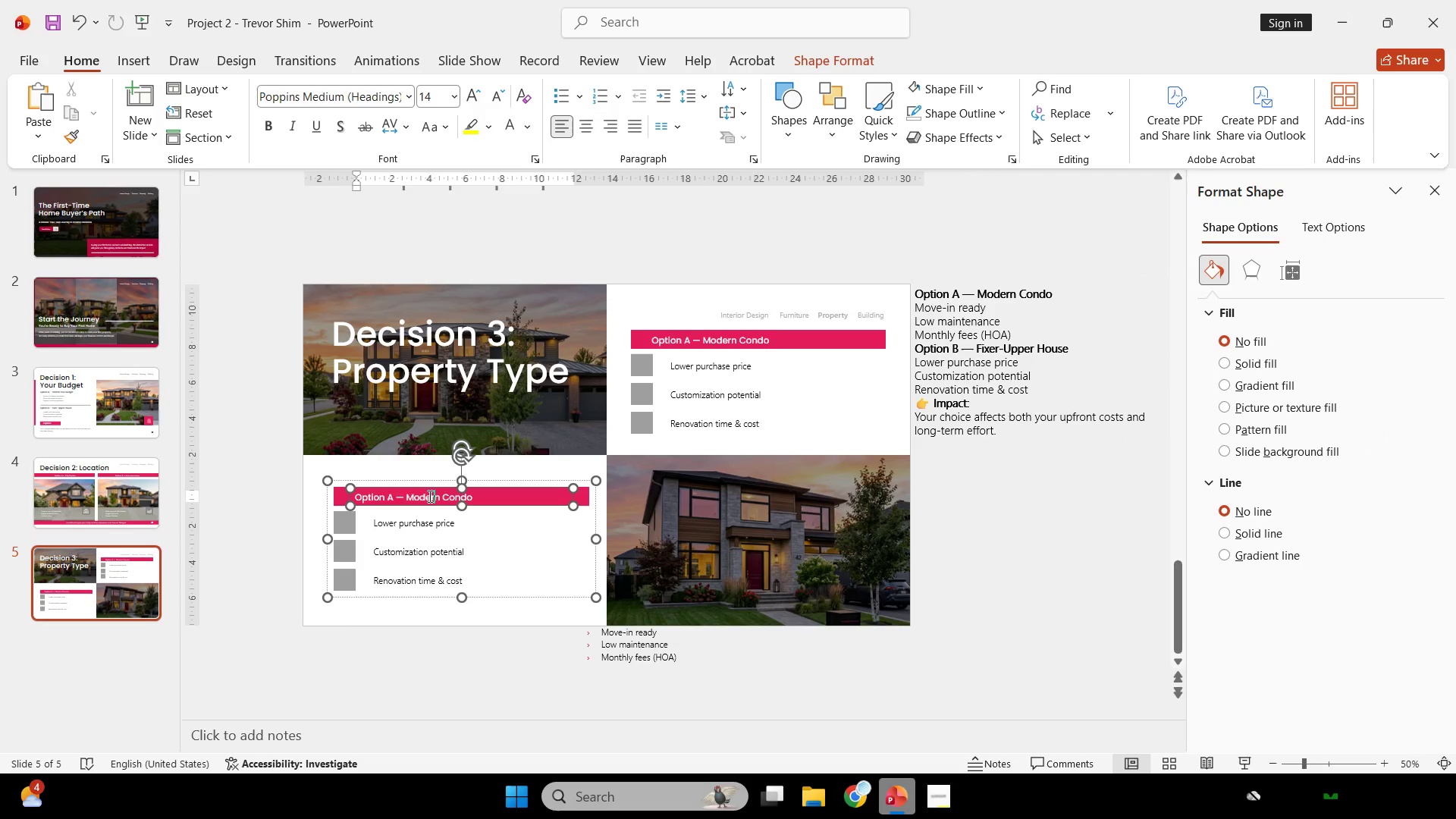 
key(Control+A)
 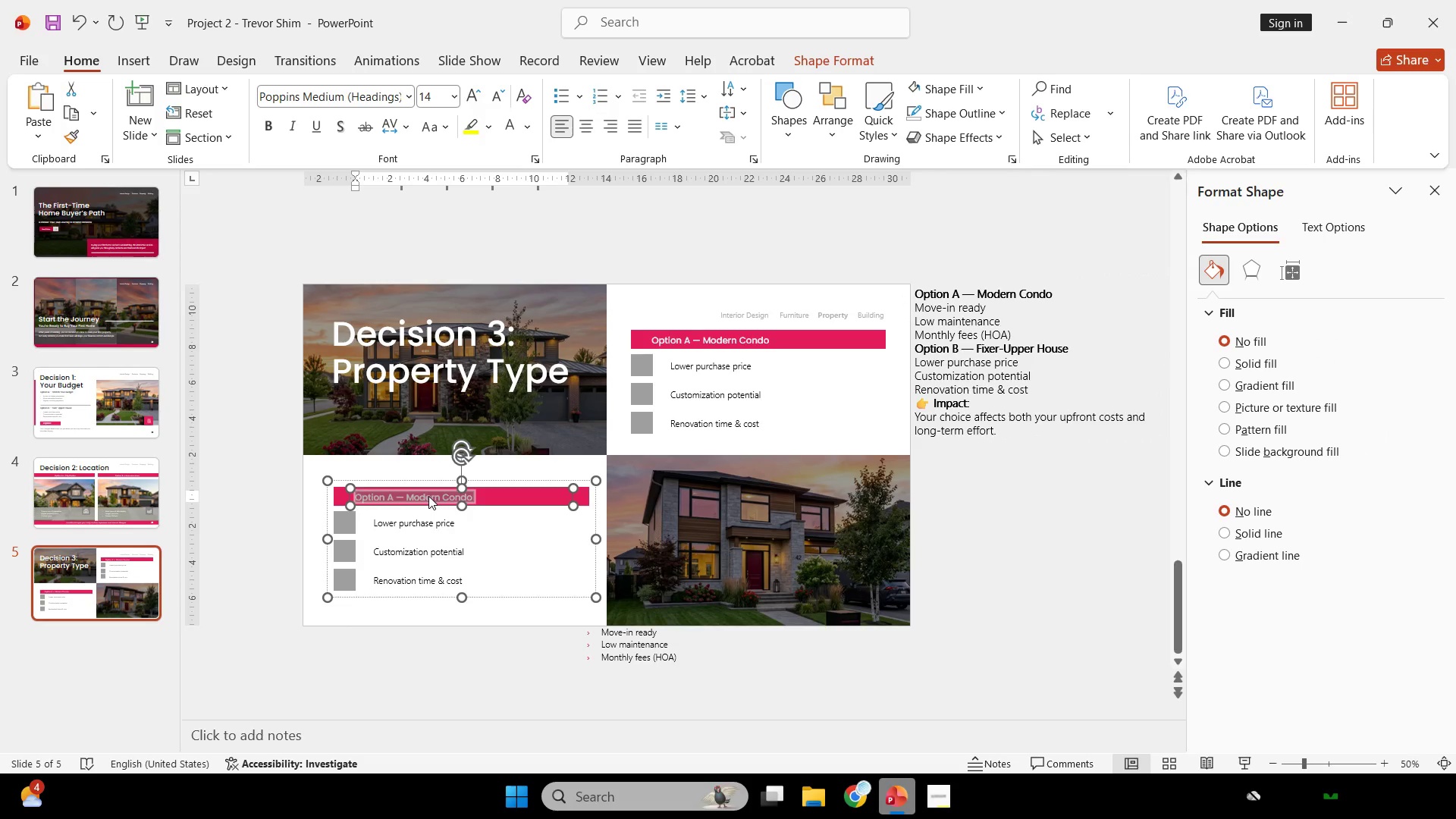 
right_click([428, 496])
 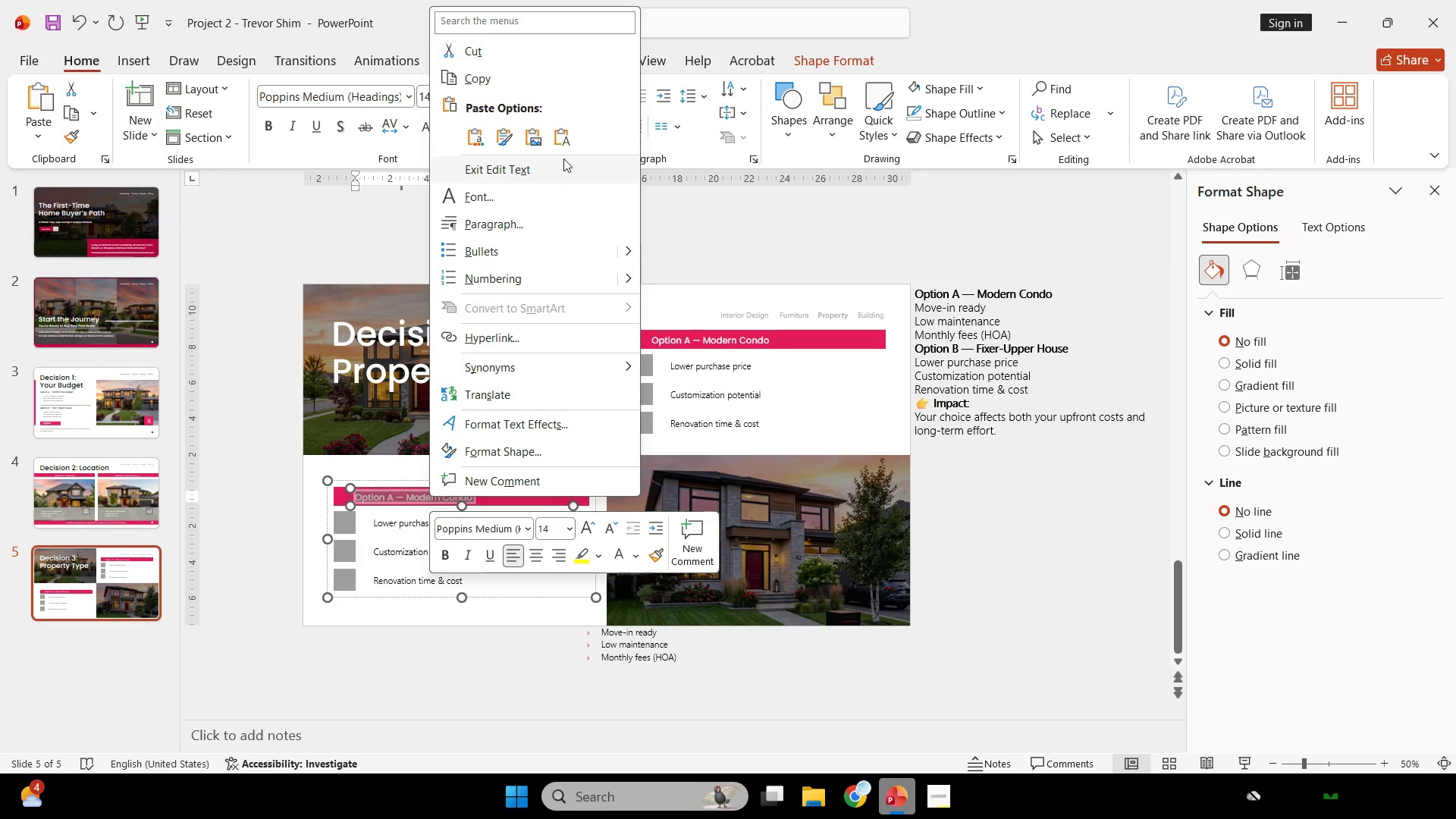 
left_click([564, 146])
 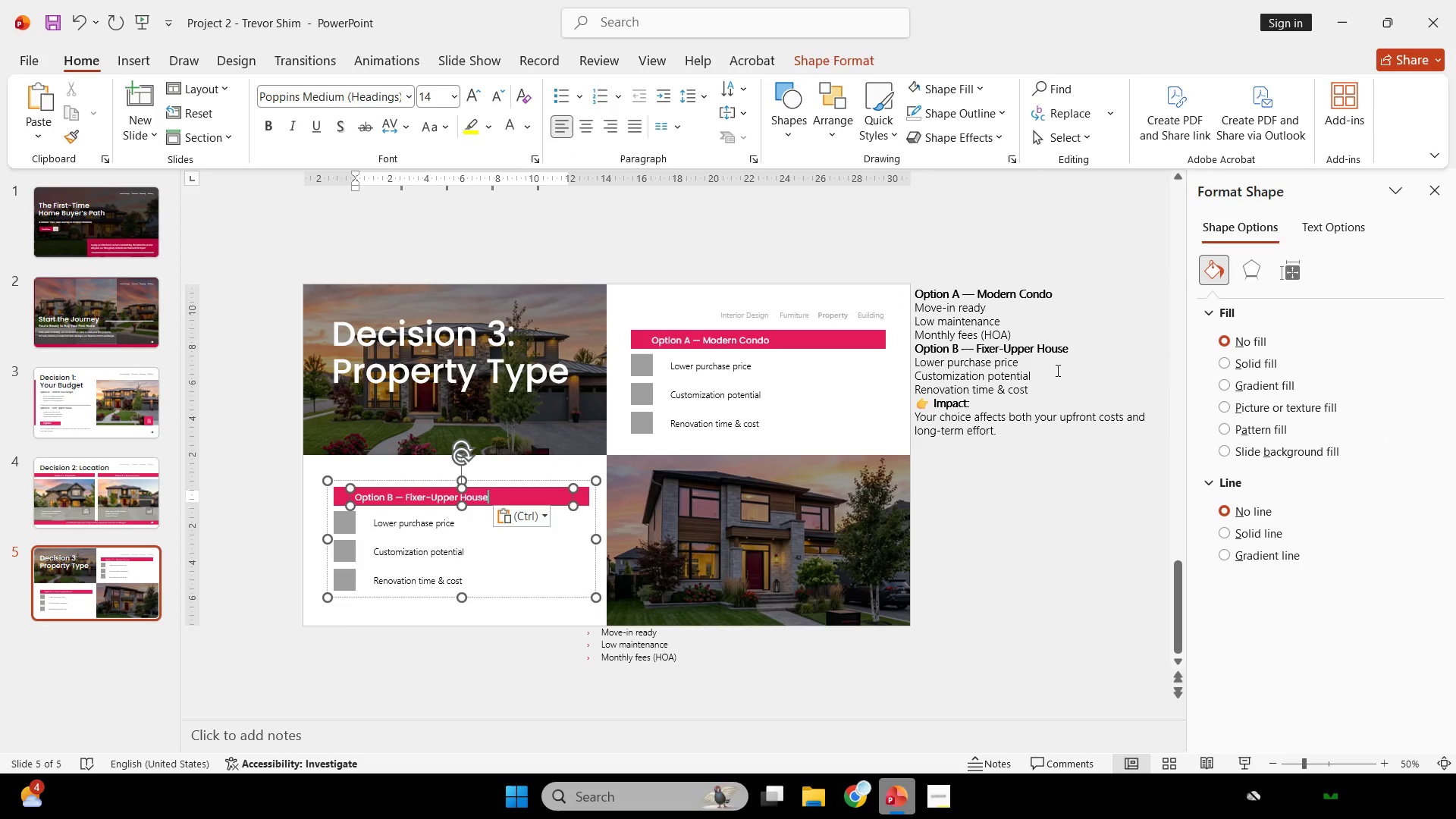 
left_click_drag(start_coordinate=[1054, 362], to_coordinate=[916, 364])
 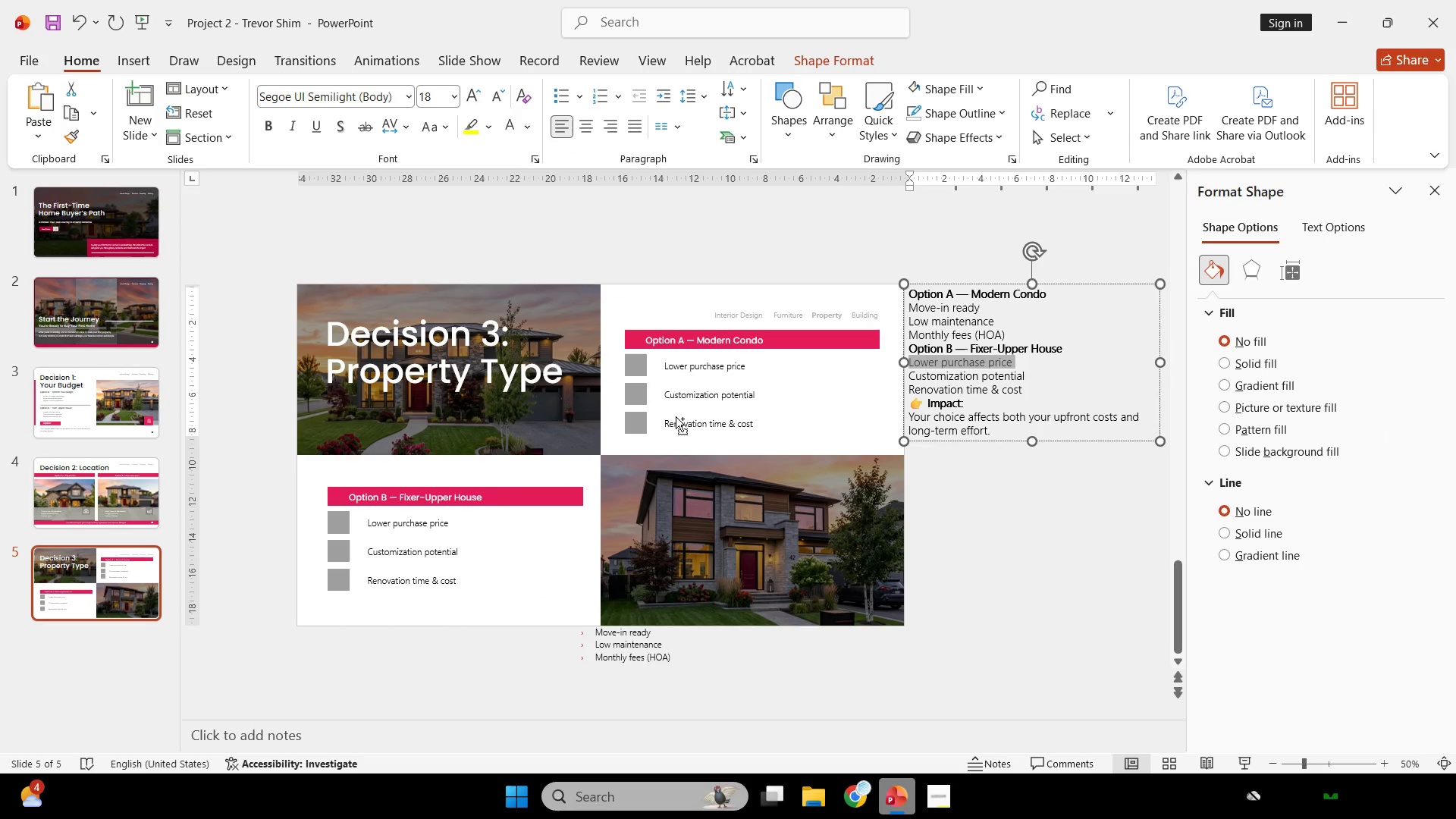 
key(Control+C)
 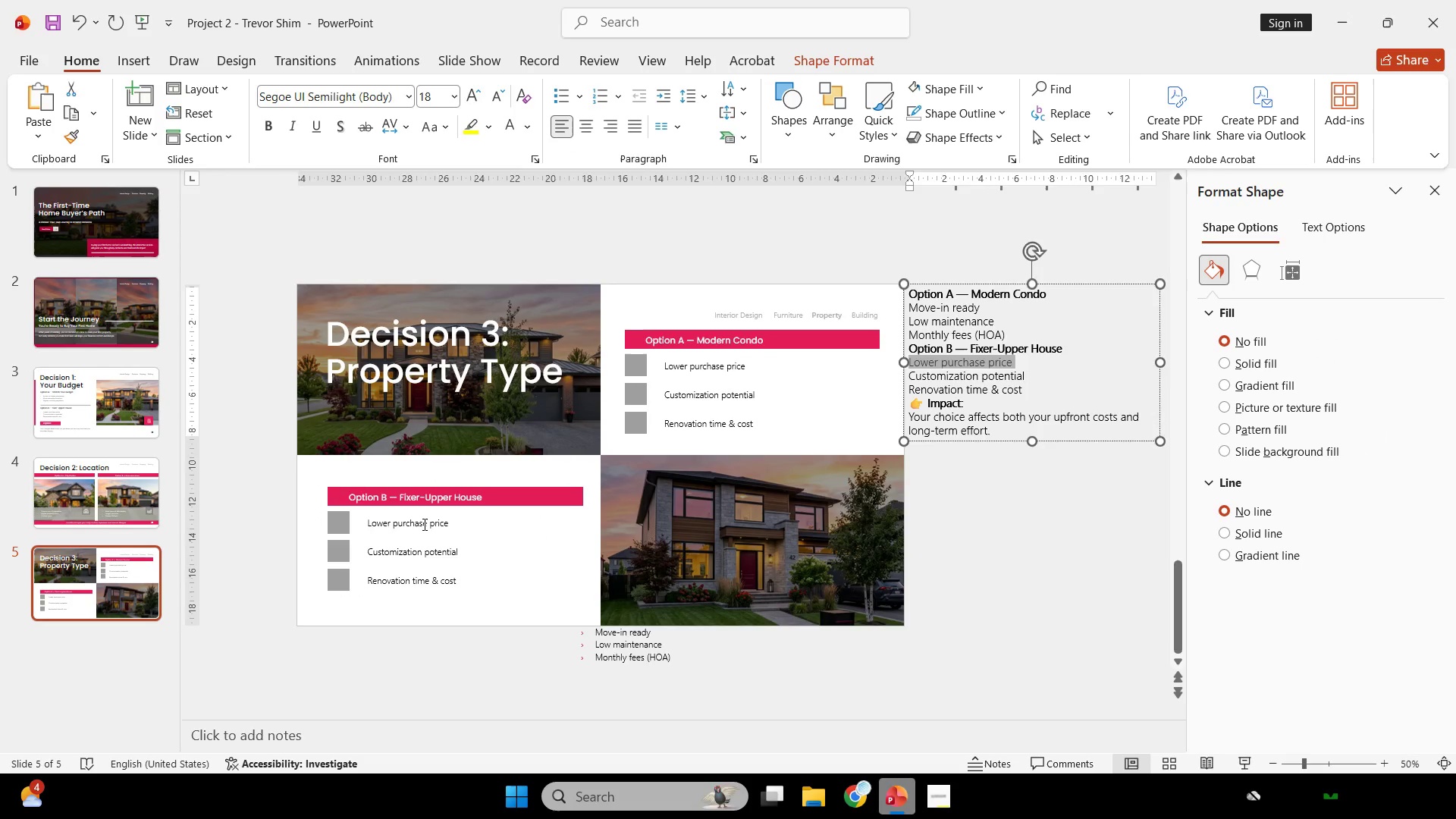 
left_click([423, 524])
 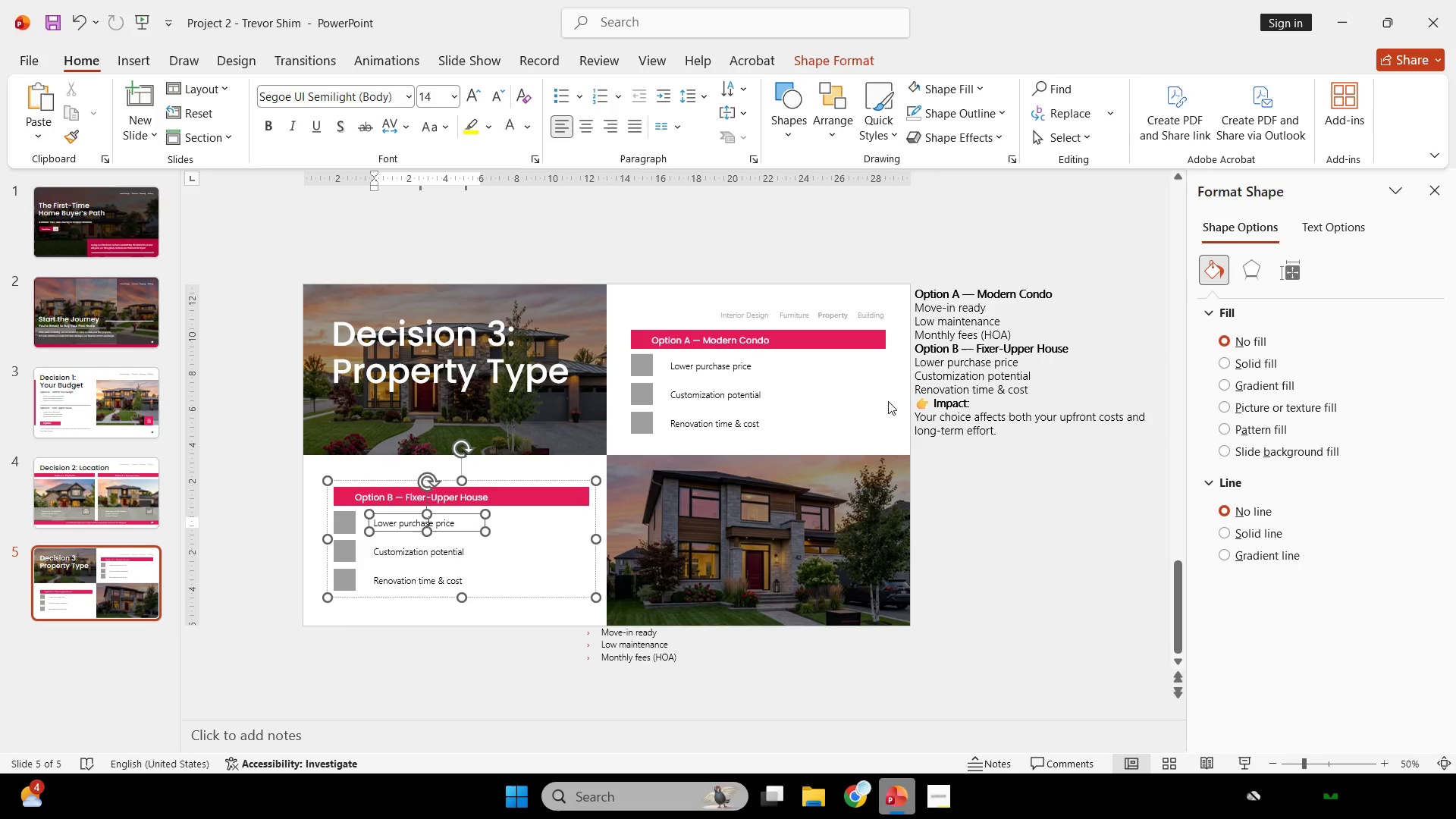 
left_click([643, 658])
 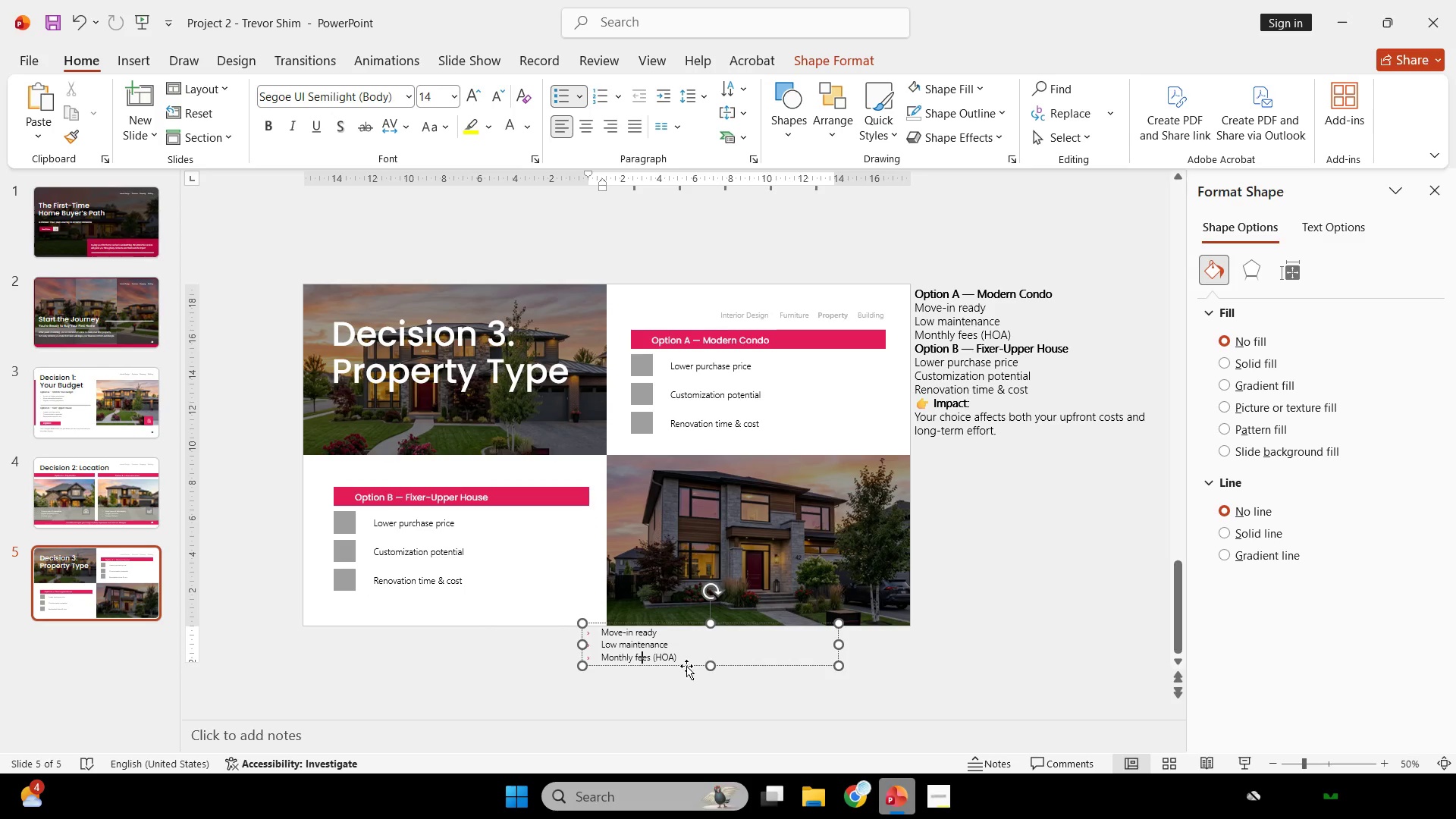 
left_click_drag(start_coordinate=[684, 665], to_coordinate=[830, 452])
 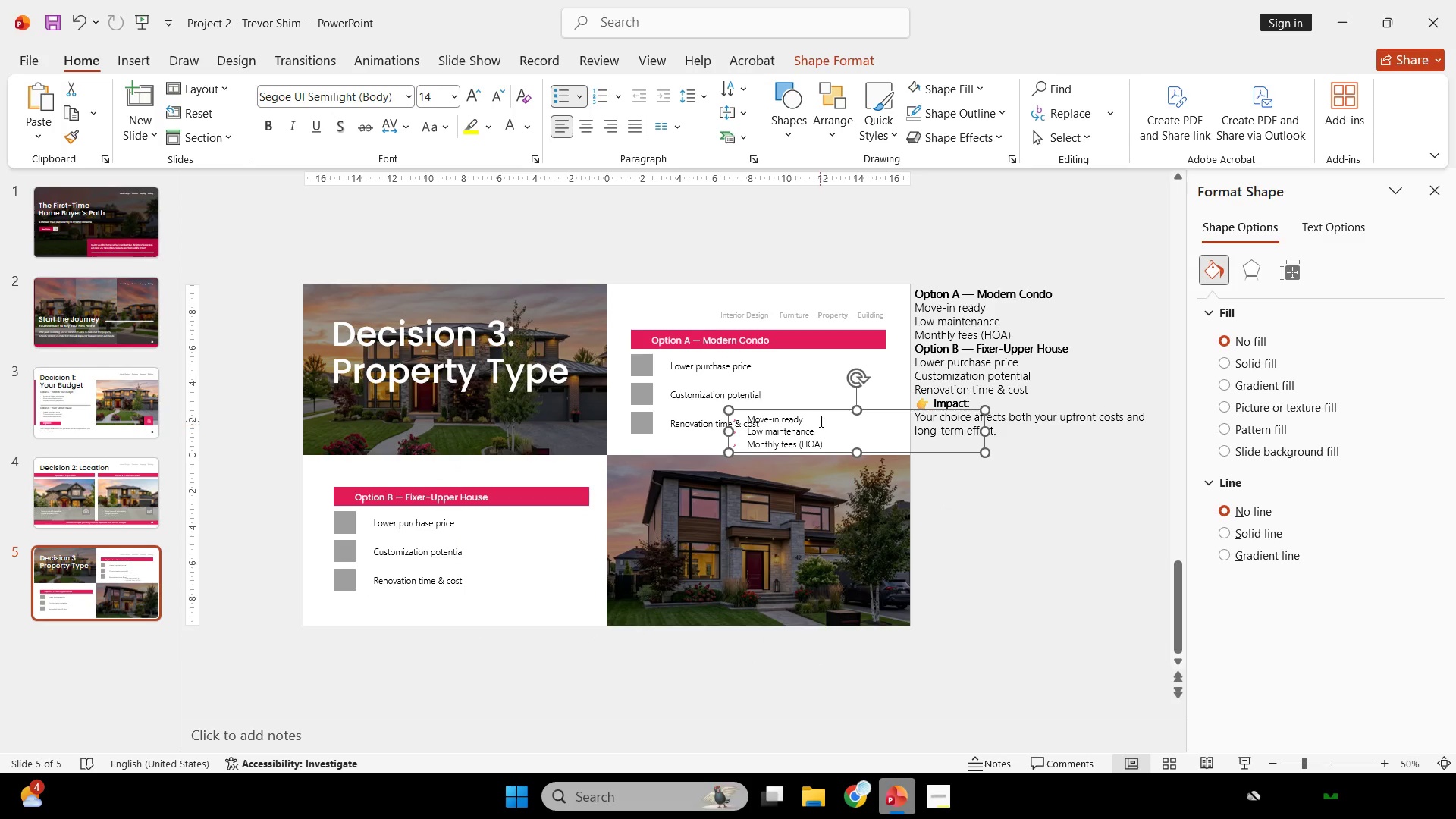 
left_click_drag(start_coordinate=[820, 421], to_coordinate=[726, 426])
 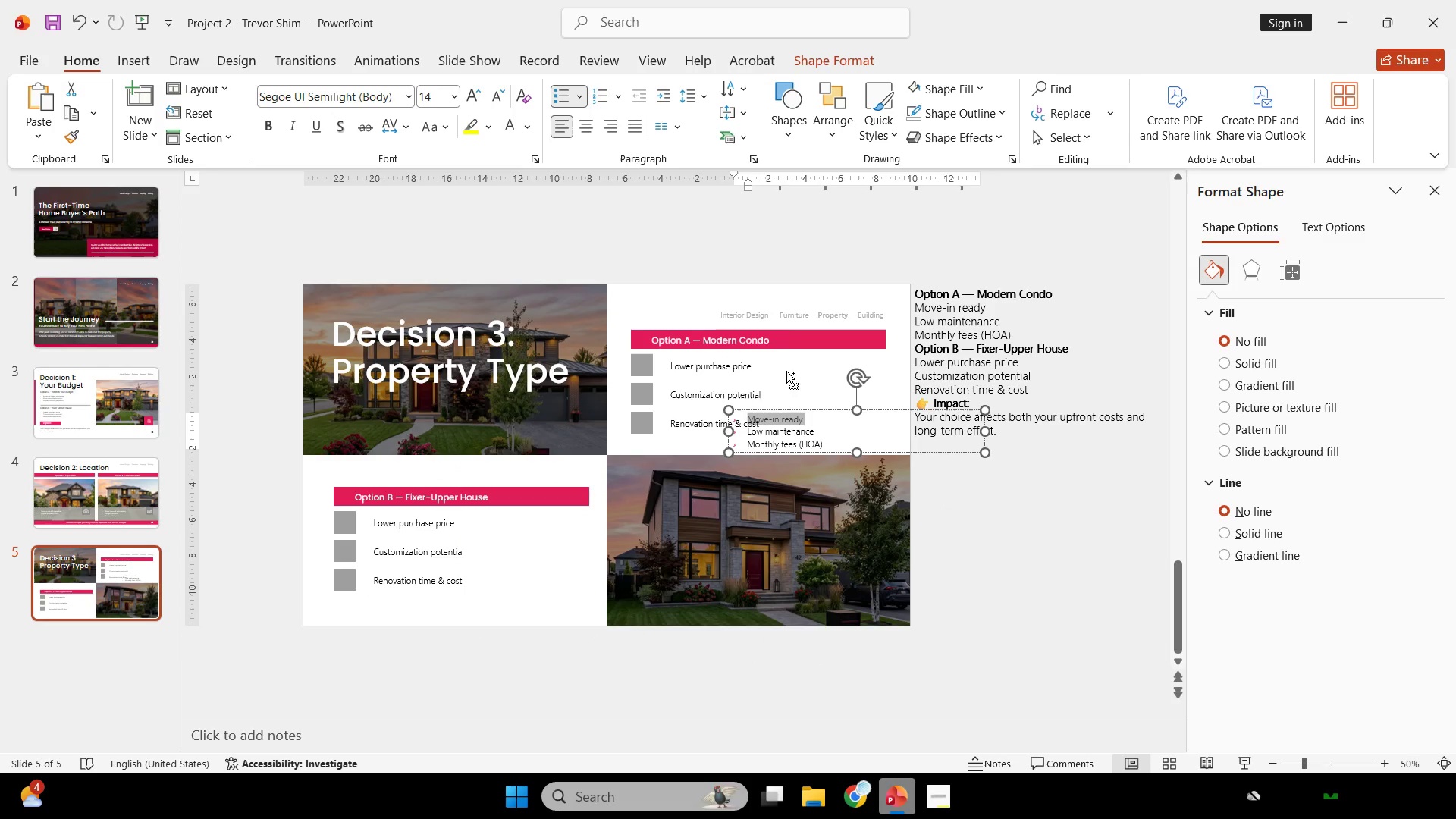 
key(Control+C)
 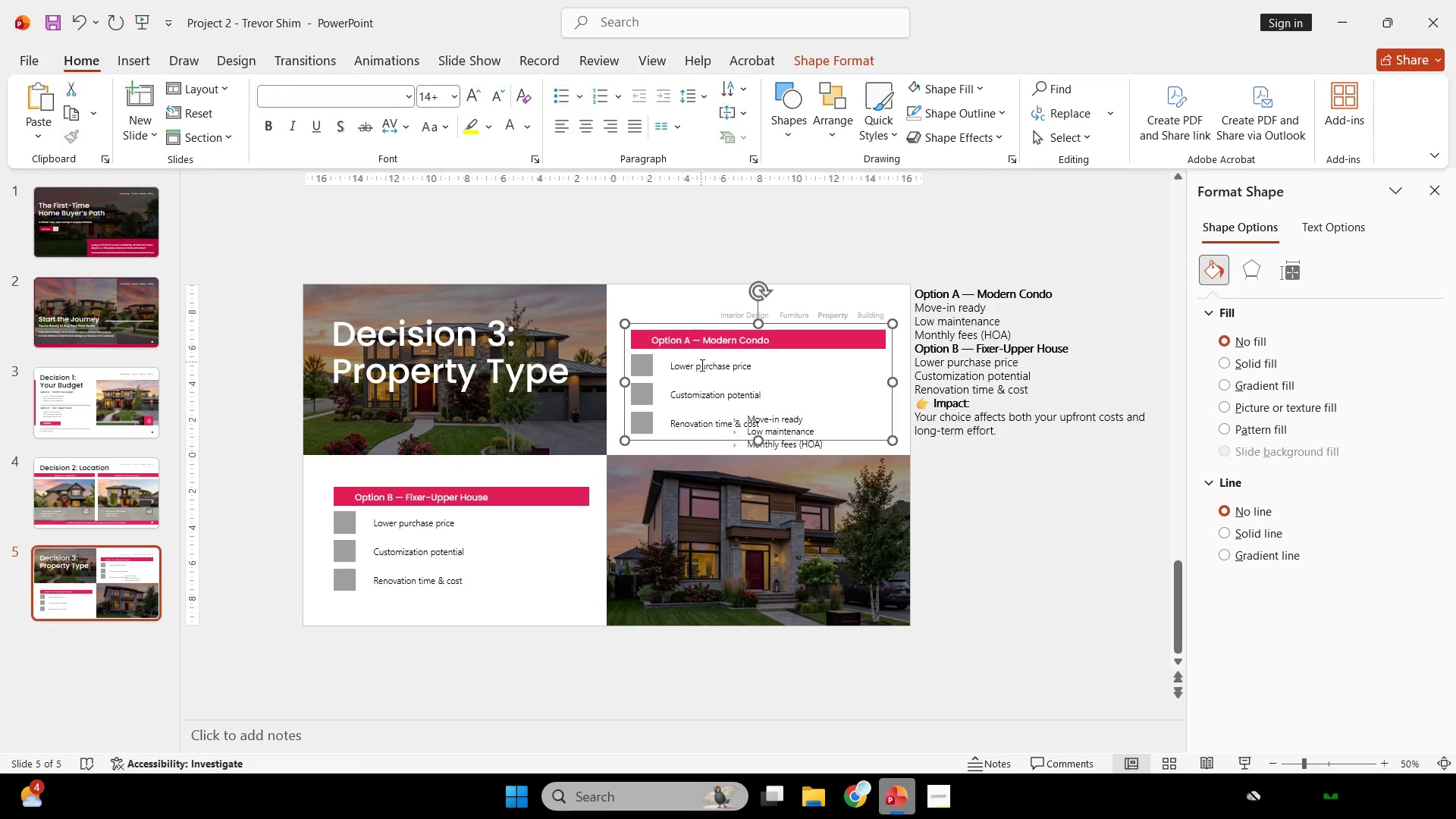 
double_click([701, 369])
 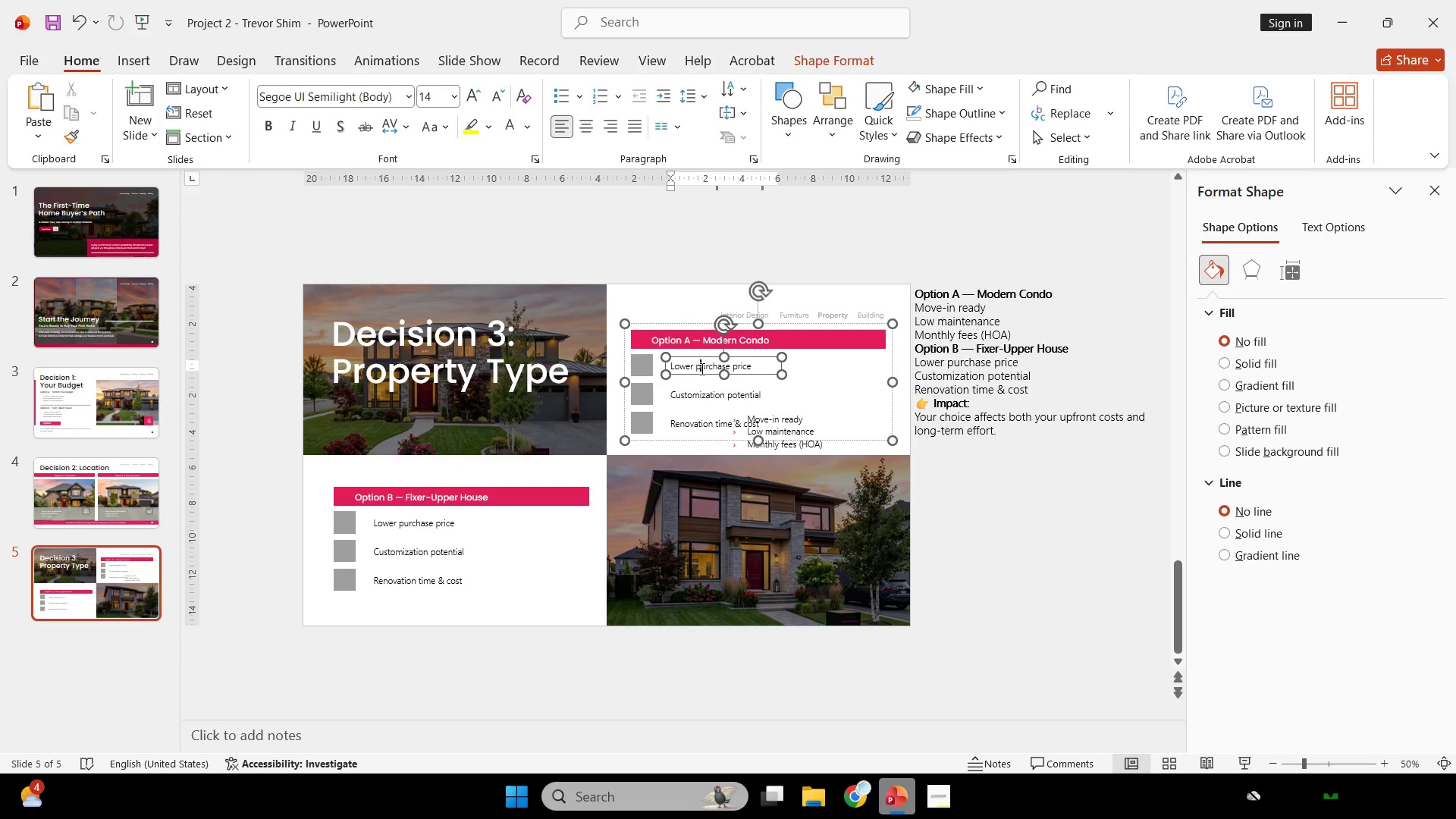 
key(Control+ControlLeft)
 